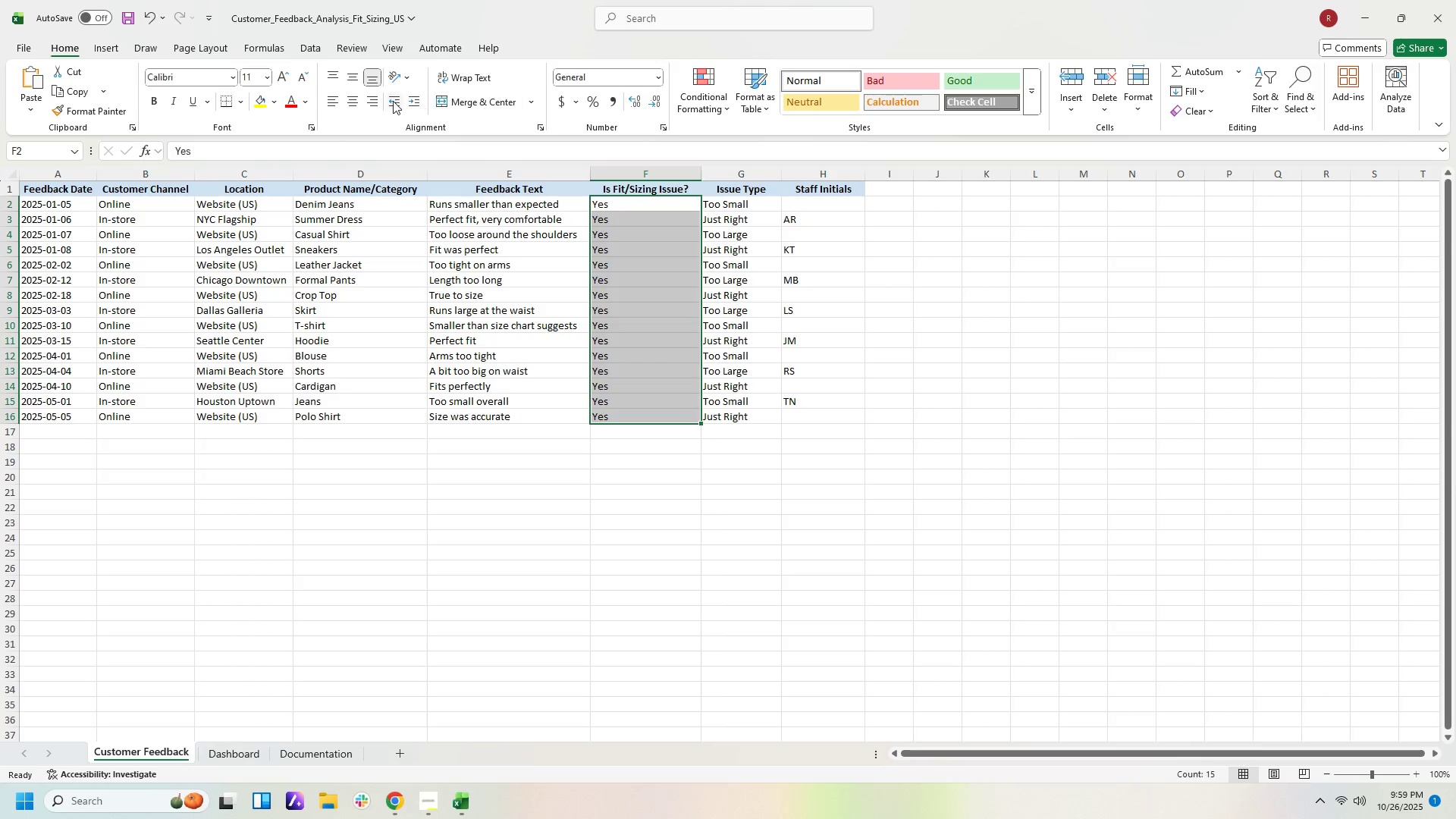 
left_click([352, 105])
 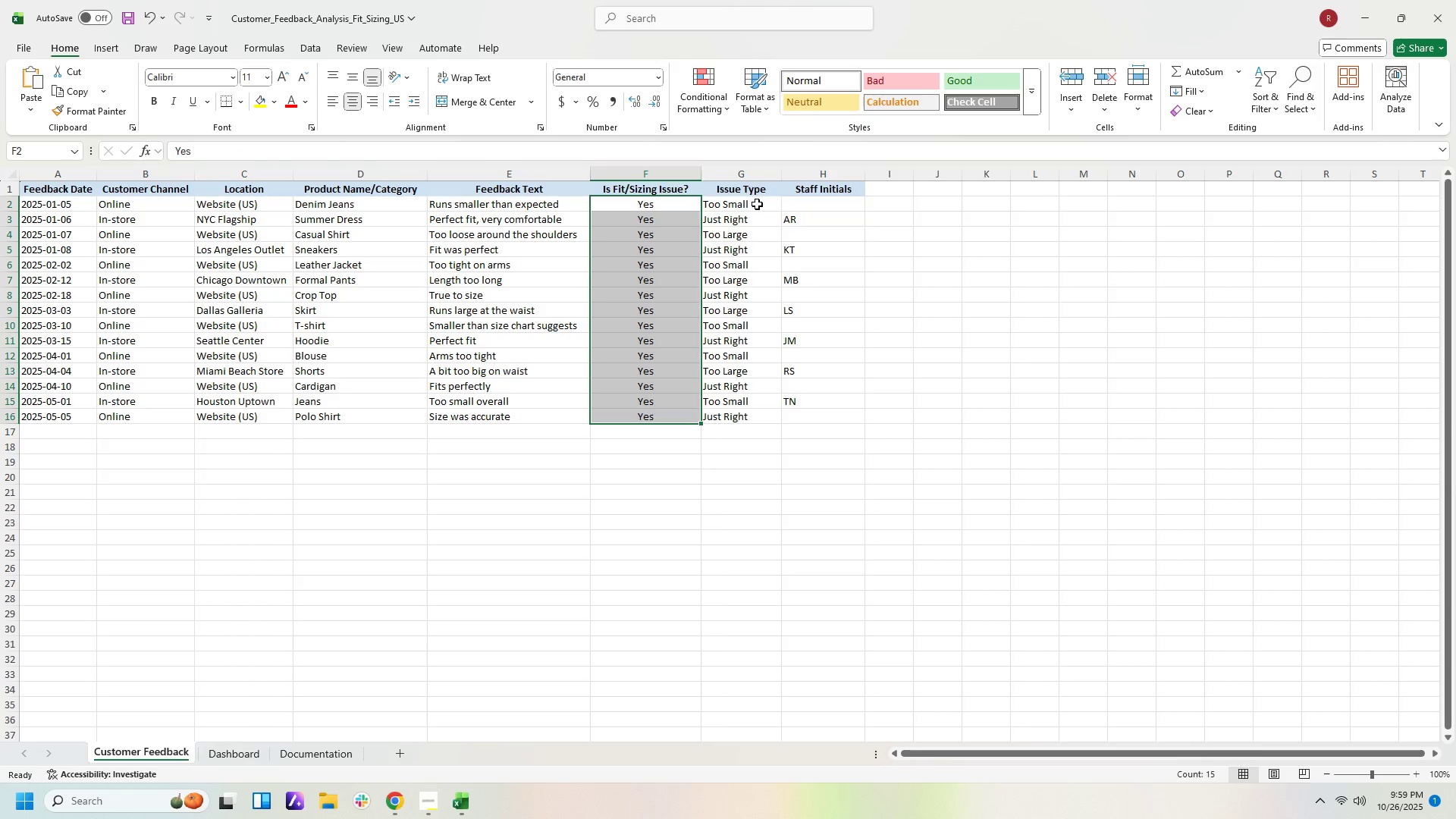 
left_click([757, 203])
 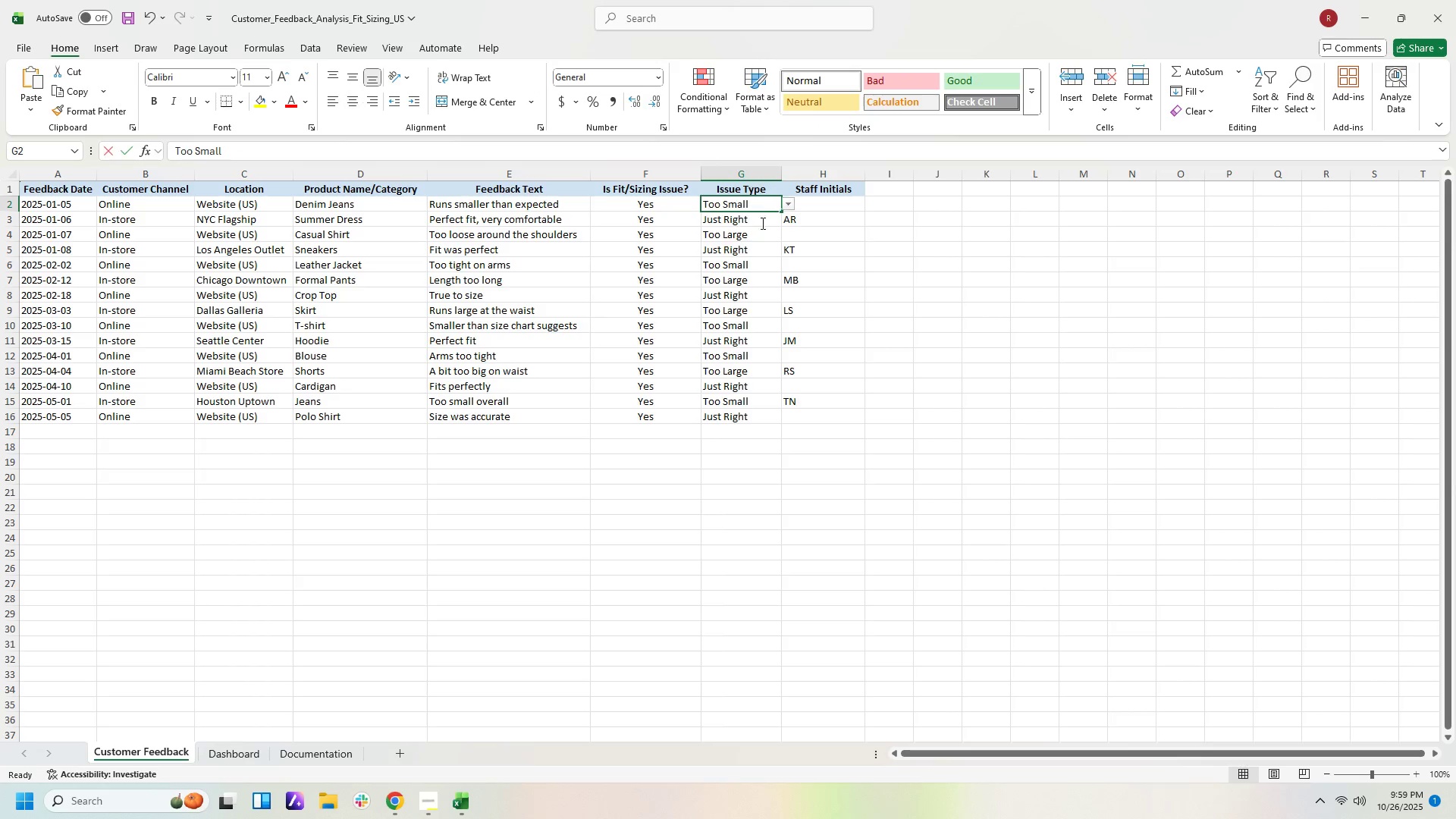 
left_click_drag(start_coordinate=[757, 203], to_coordinate=[767, 243])
 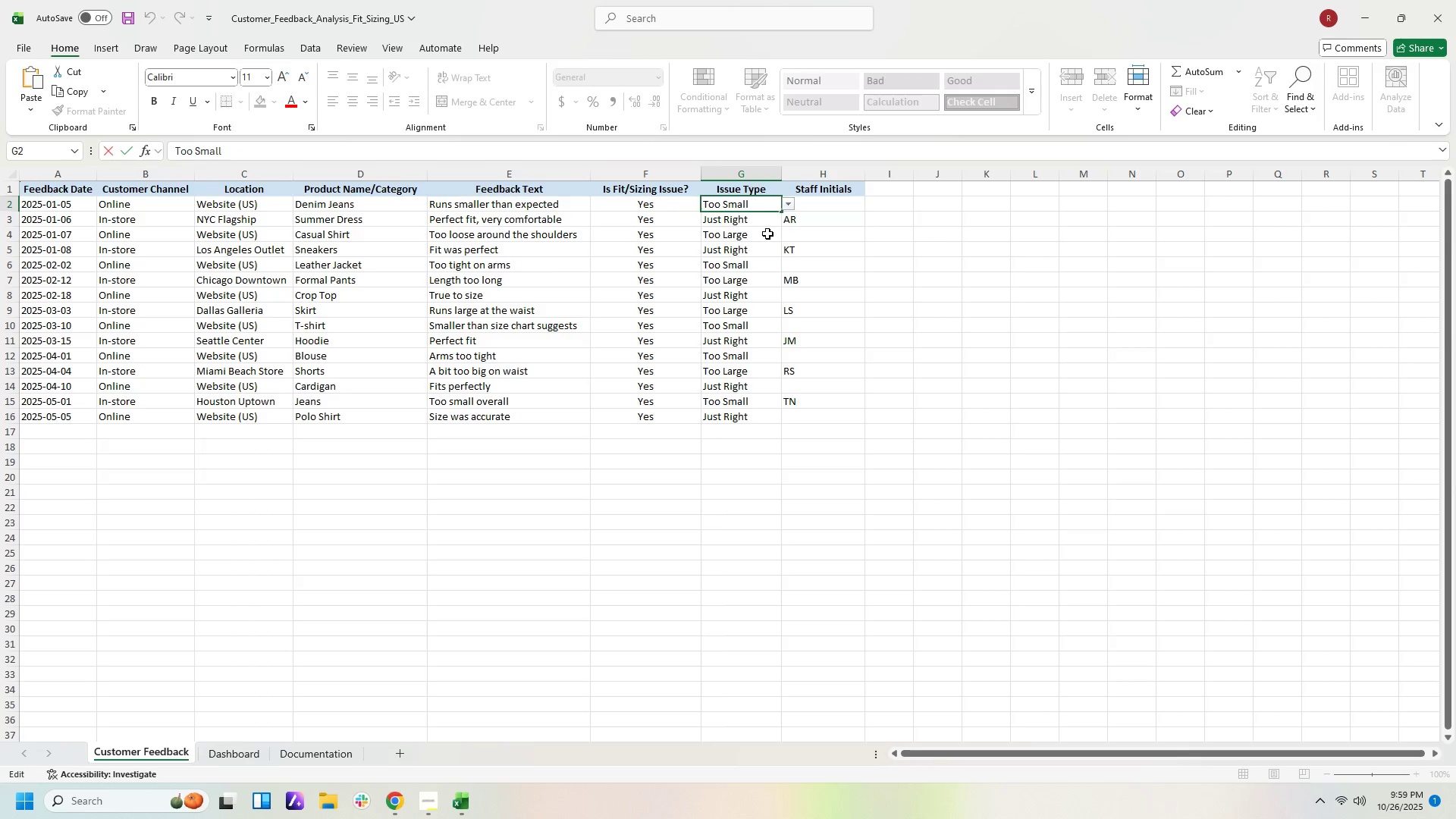 
left_click([767, 234])
 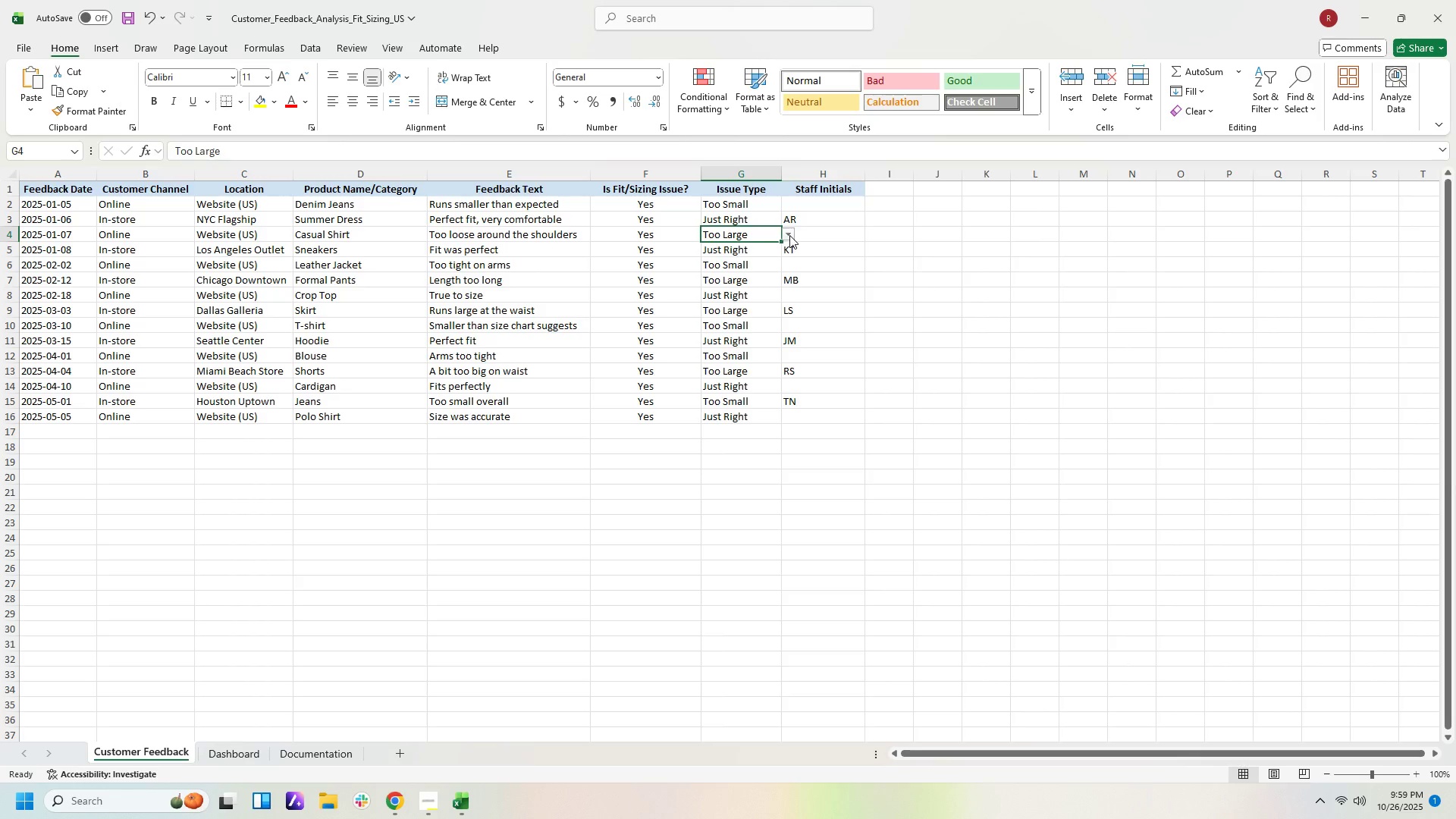 
left_click([789, 235])
 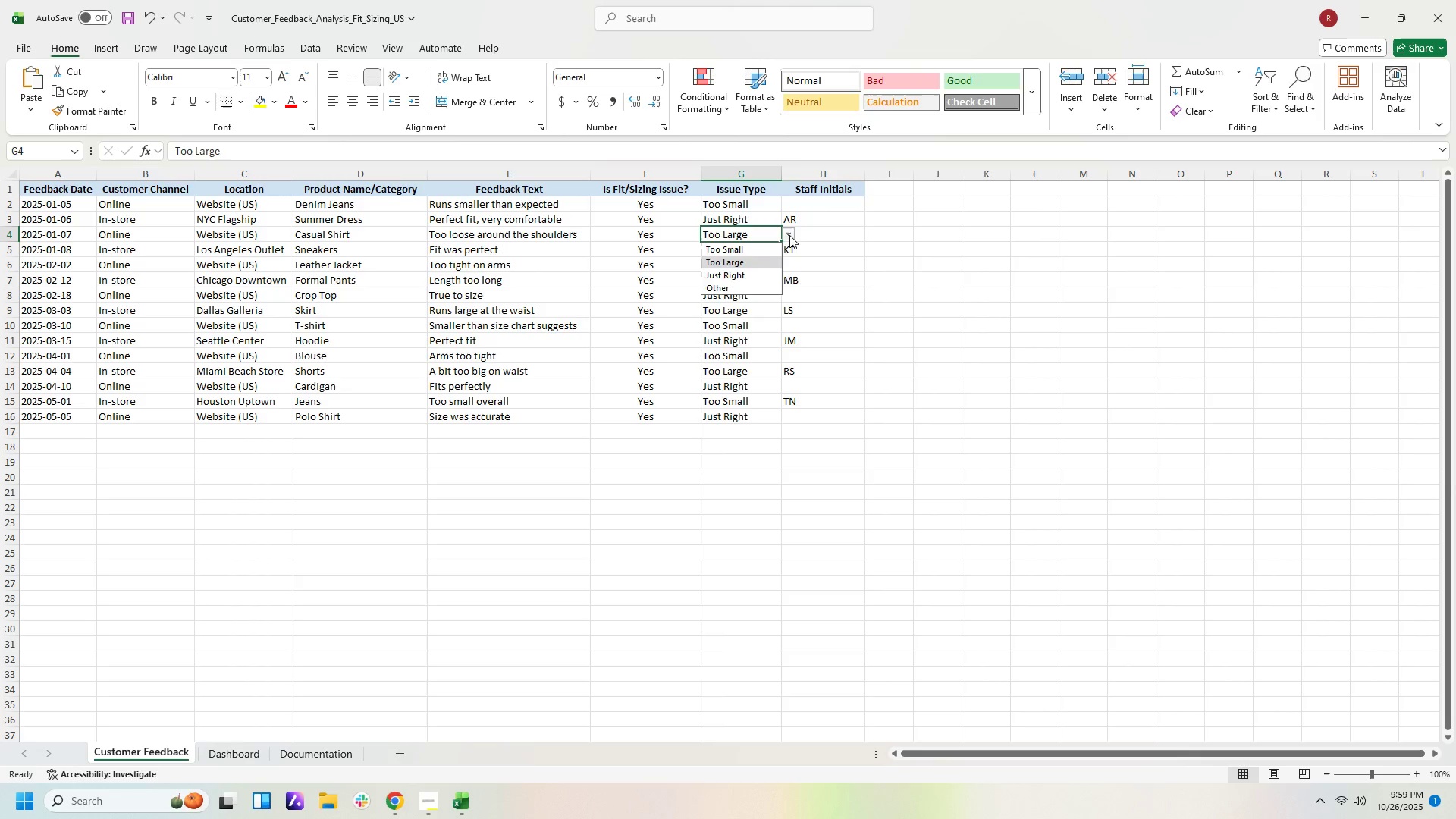 
left_click([789, 235])
 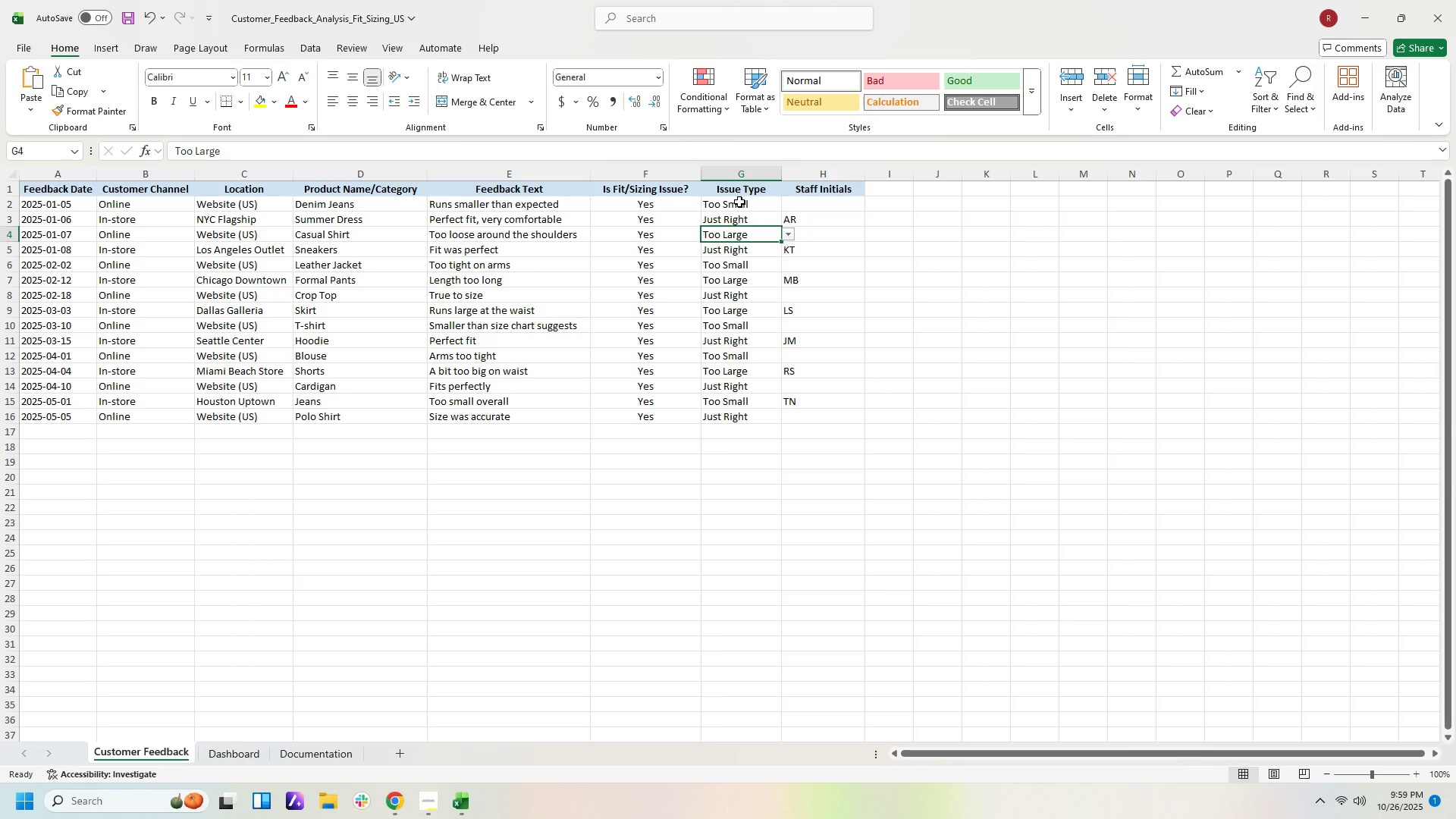 
left_click([739, 202])
 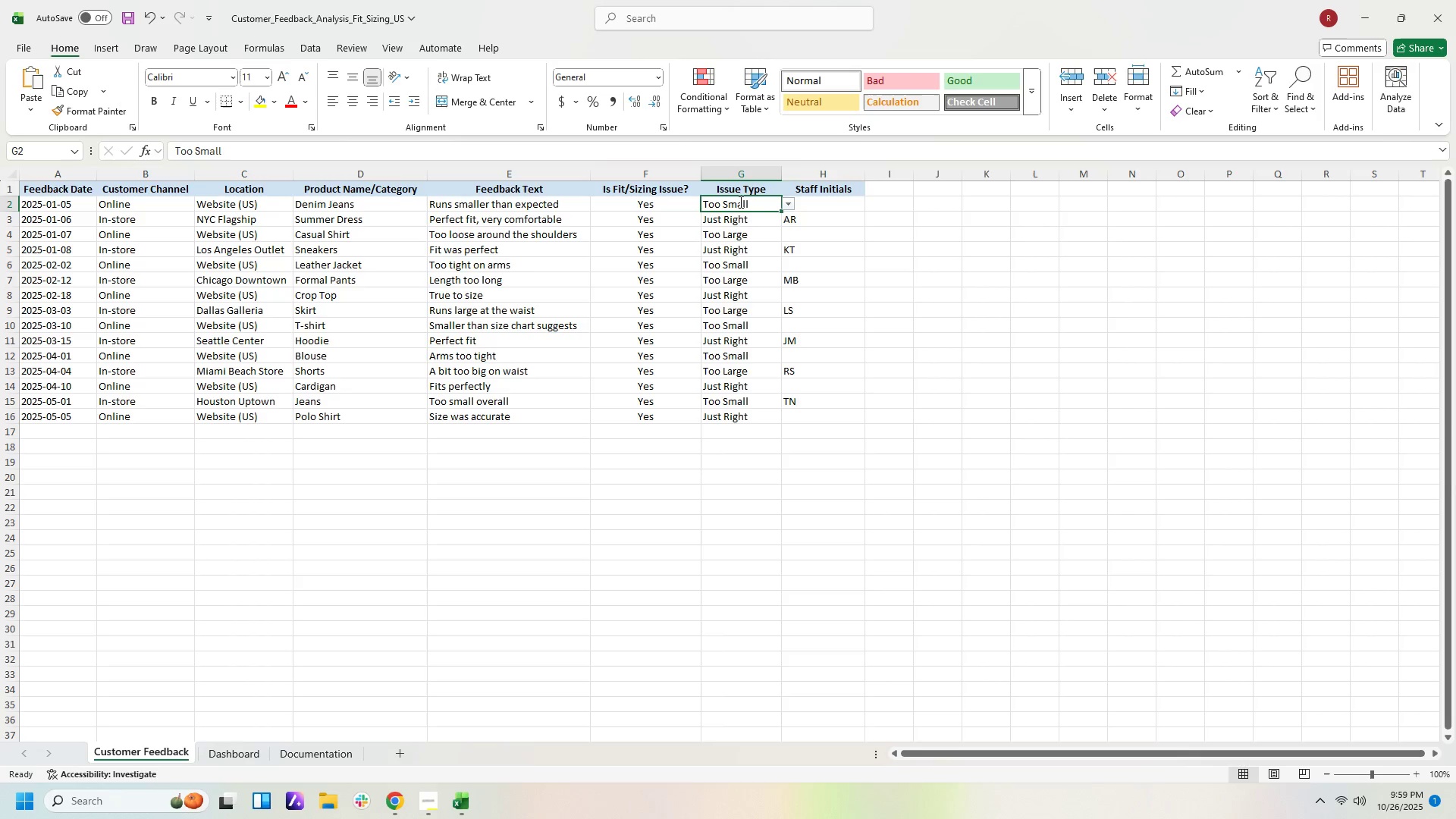 
left_click_drag(start_coordinate=[739, 202], to_coordinate=[770, 375])
 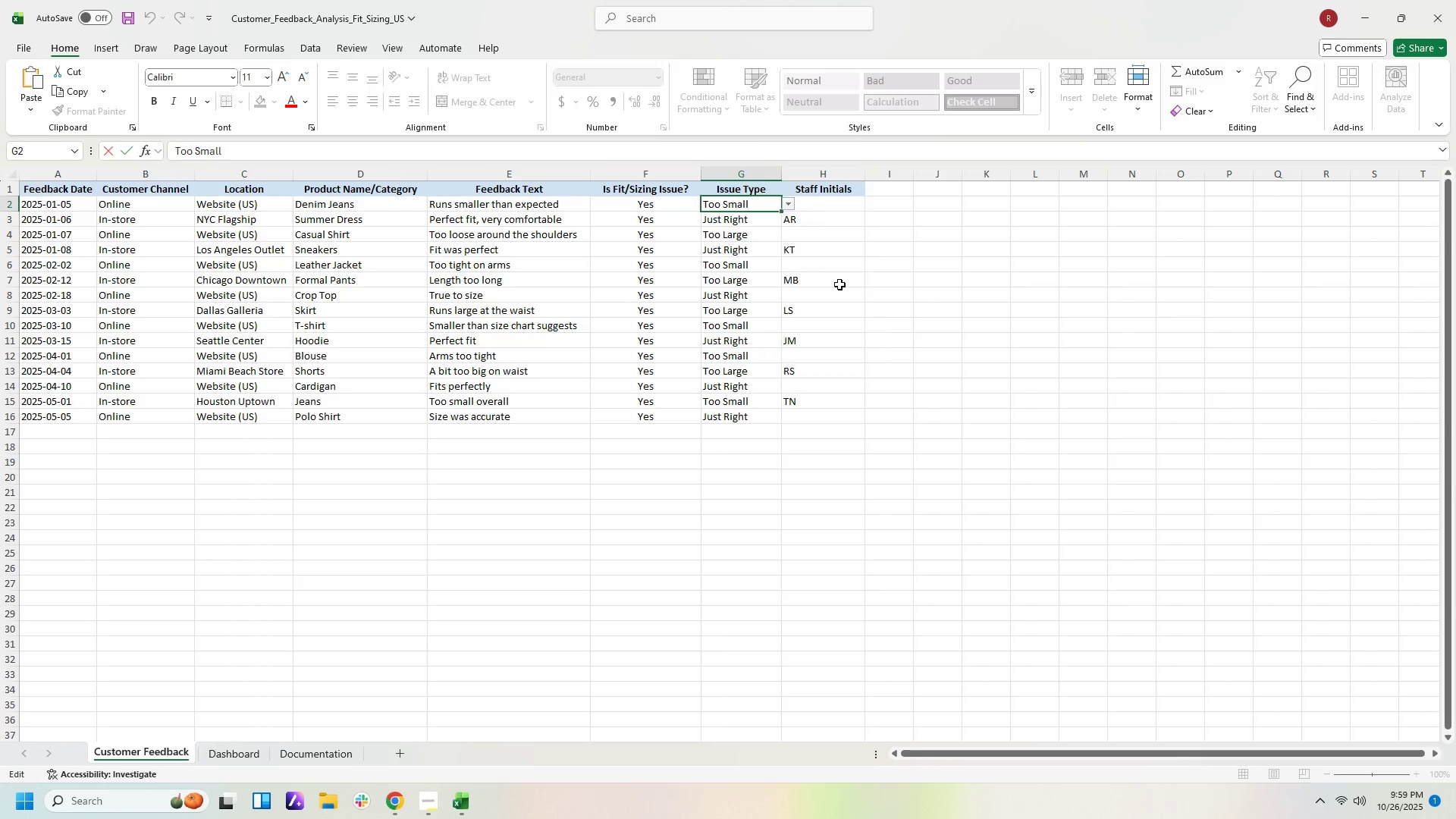 
left_click([839, 284])
 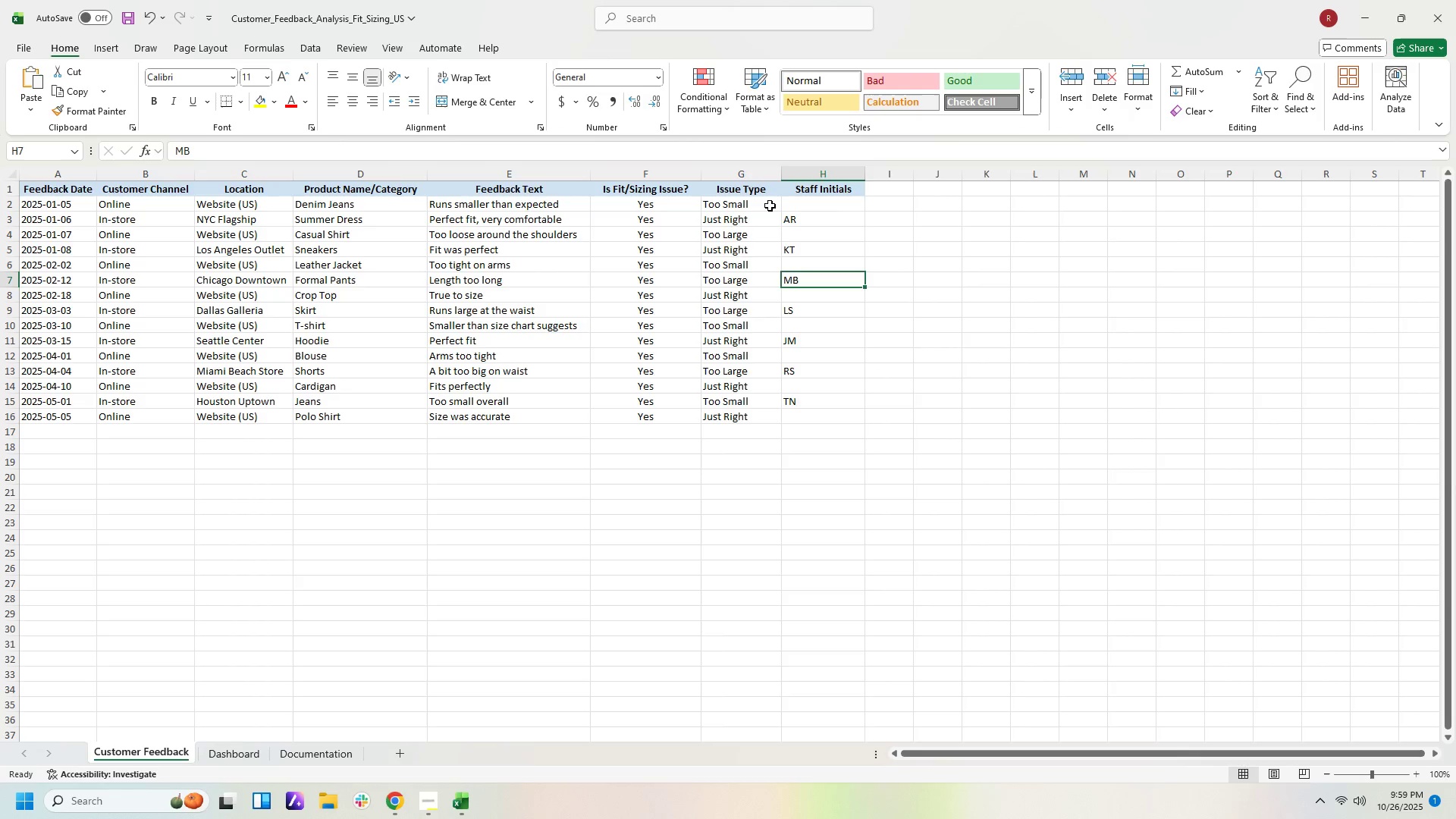 
left_click_drag(start_coordinate=[769, 204], to_coordinate=[802, 416])
 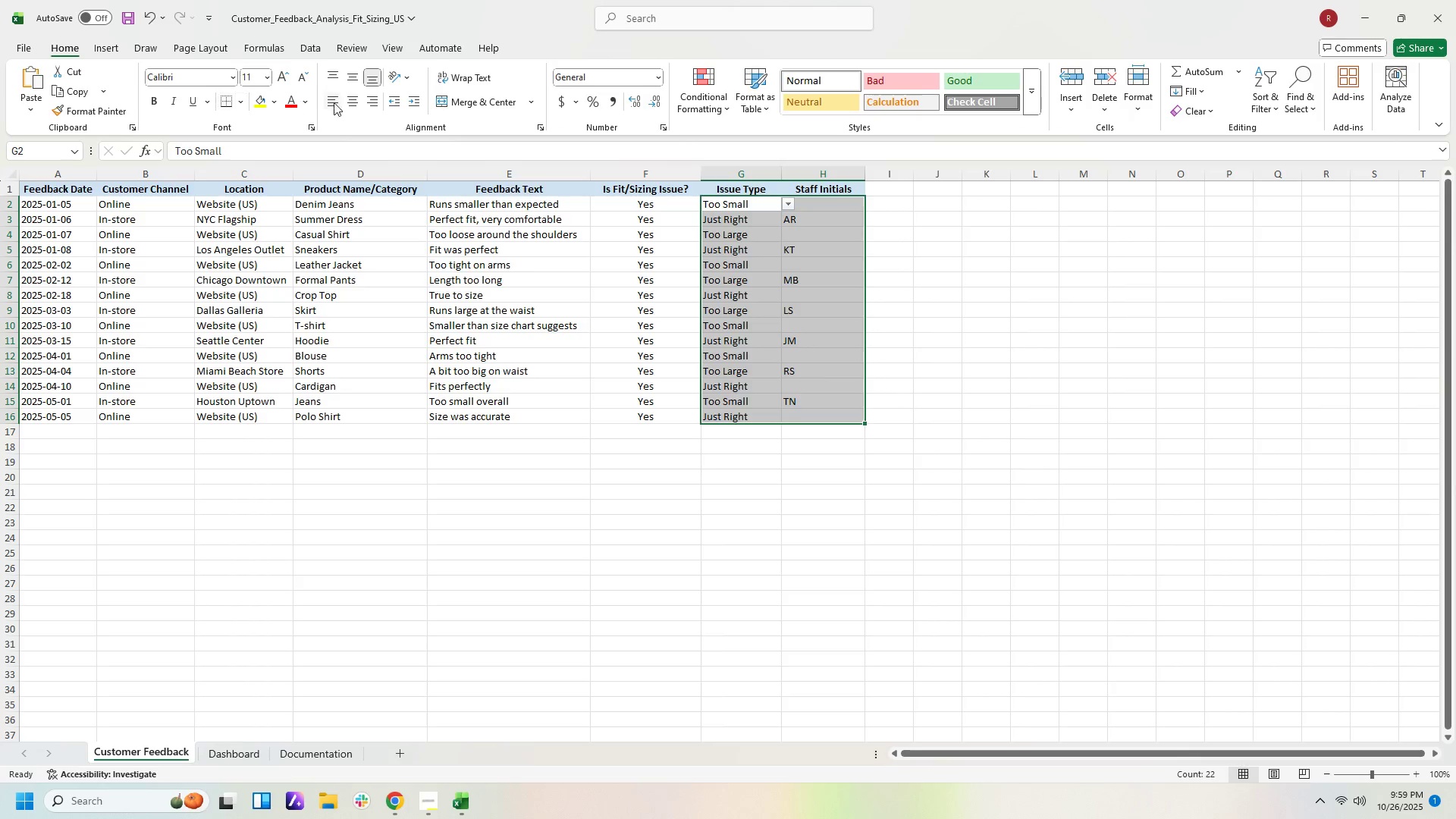 
left_click([354, 101])
 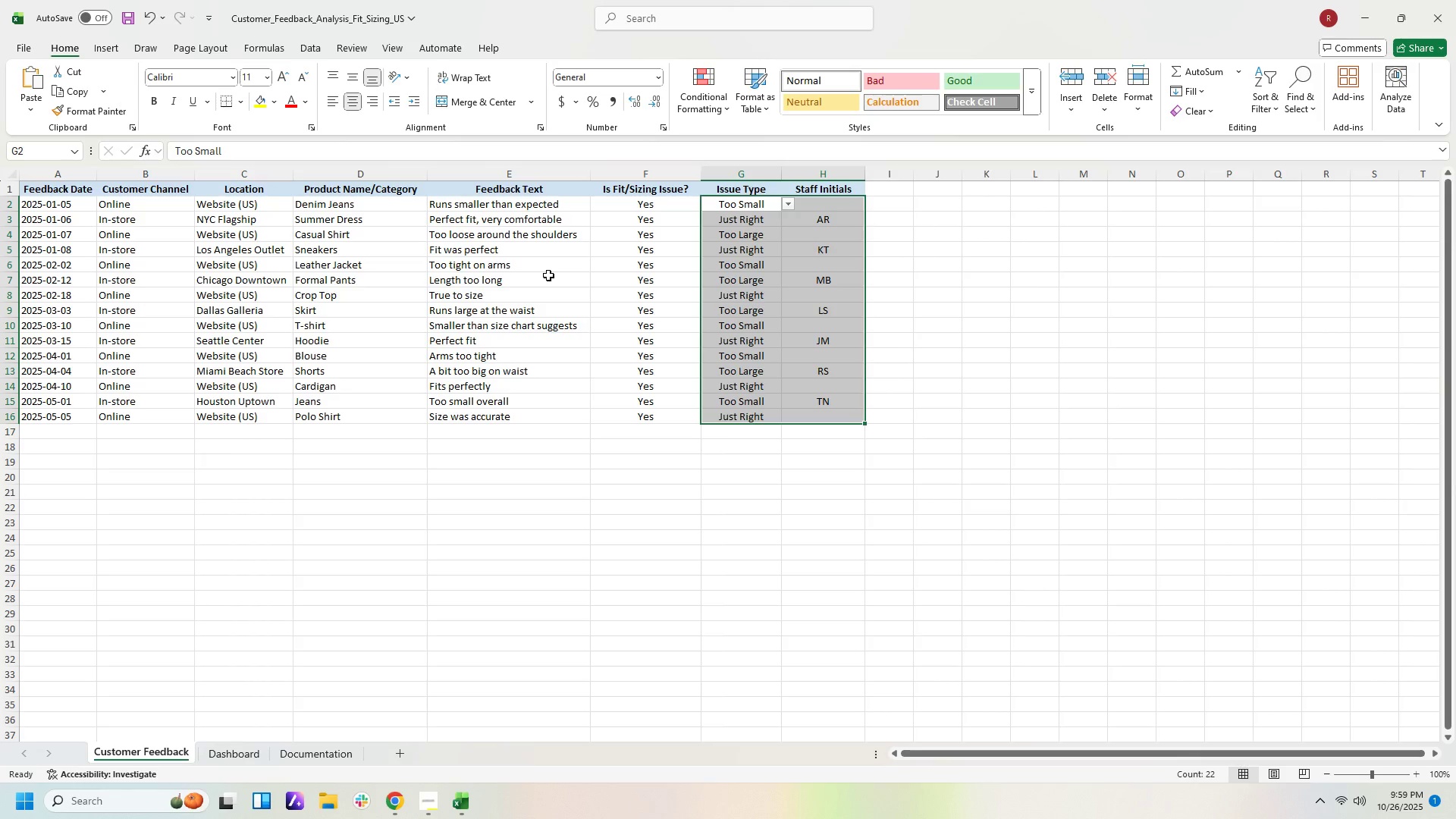 
left_click([966, 293])
 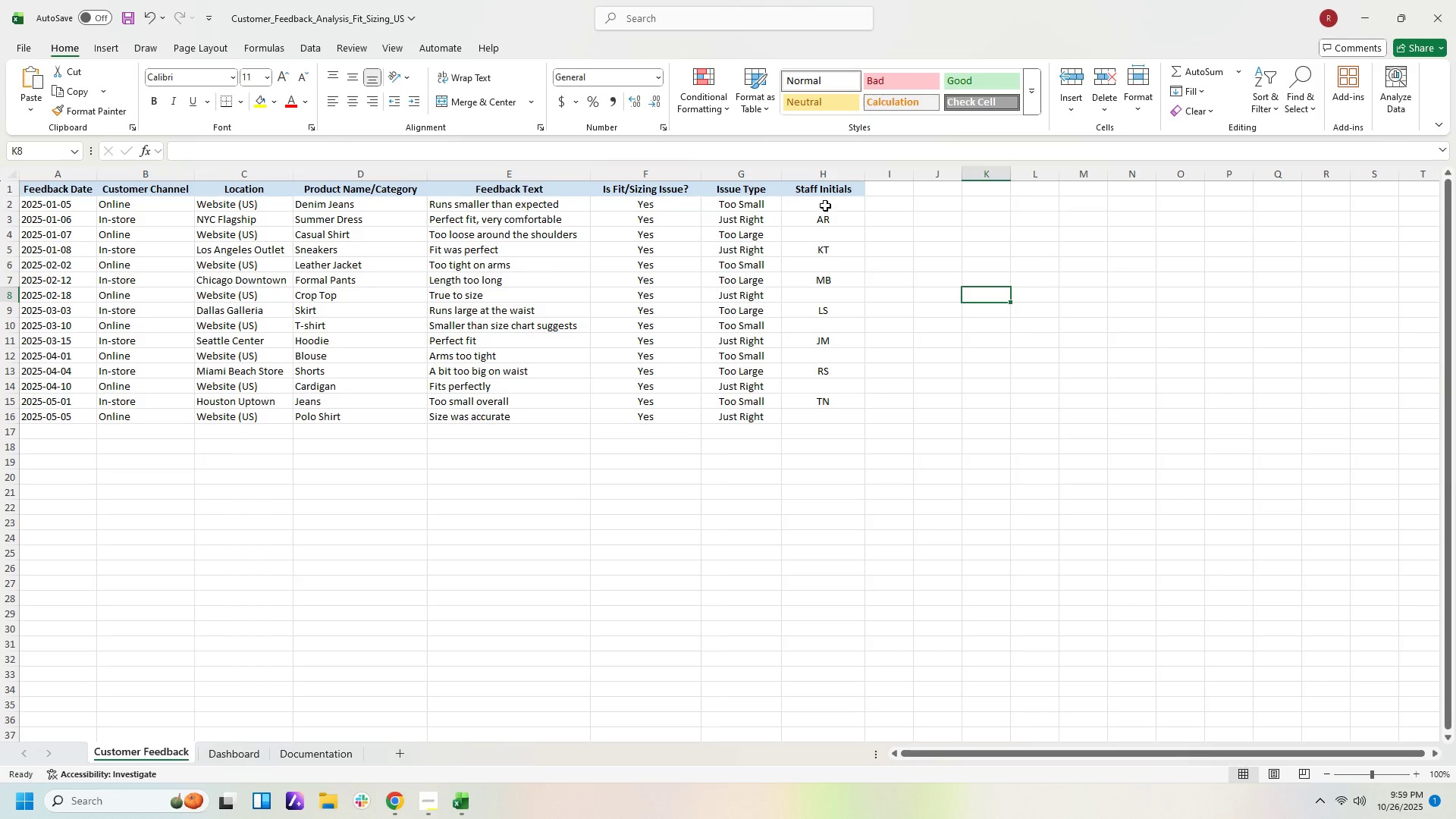 
left_click([825, 206])
 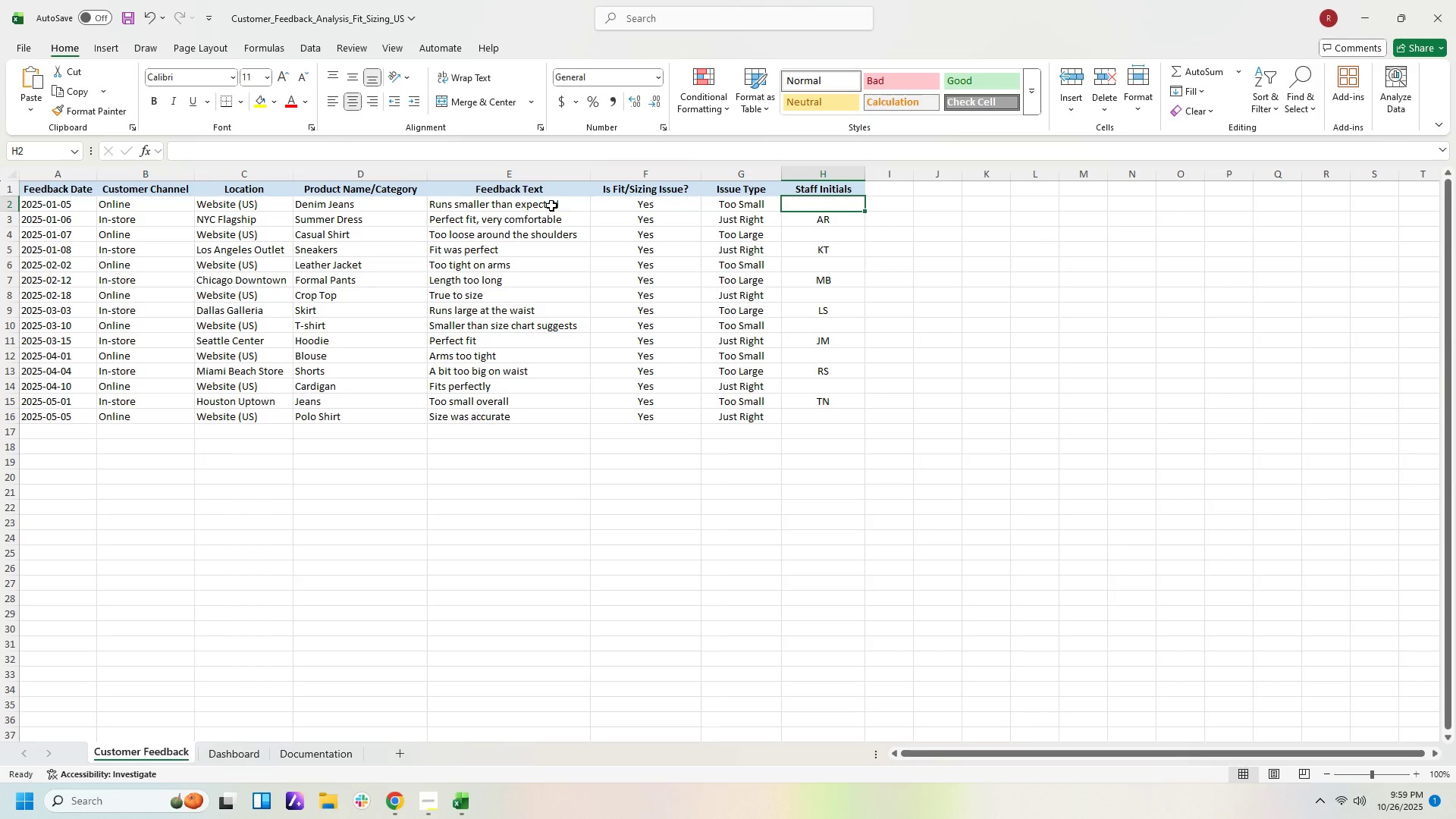 
left_click([622, 206])
 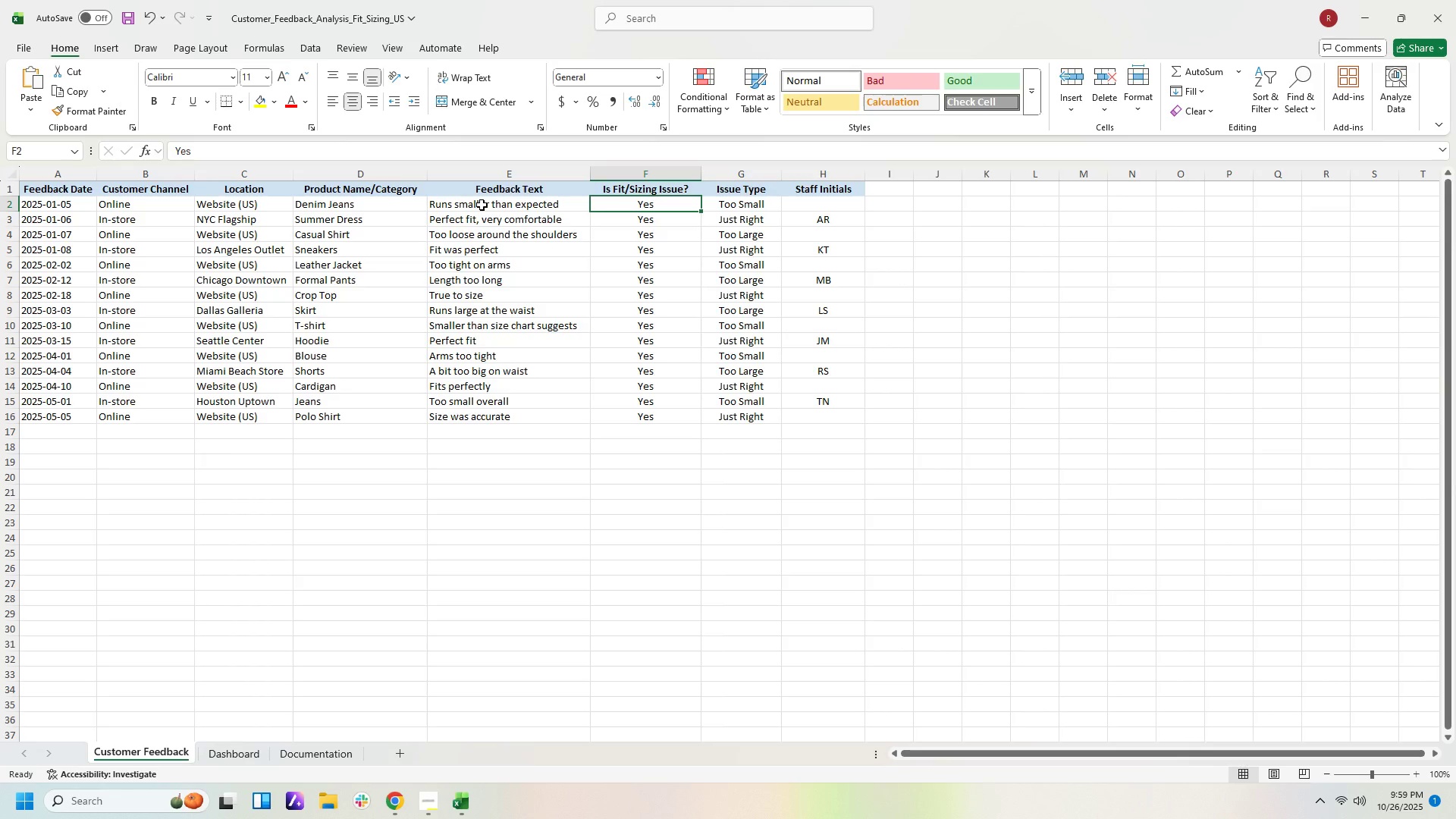 
left_click([482, 205])
 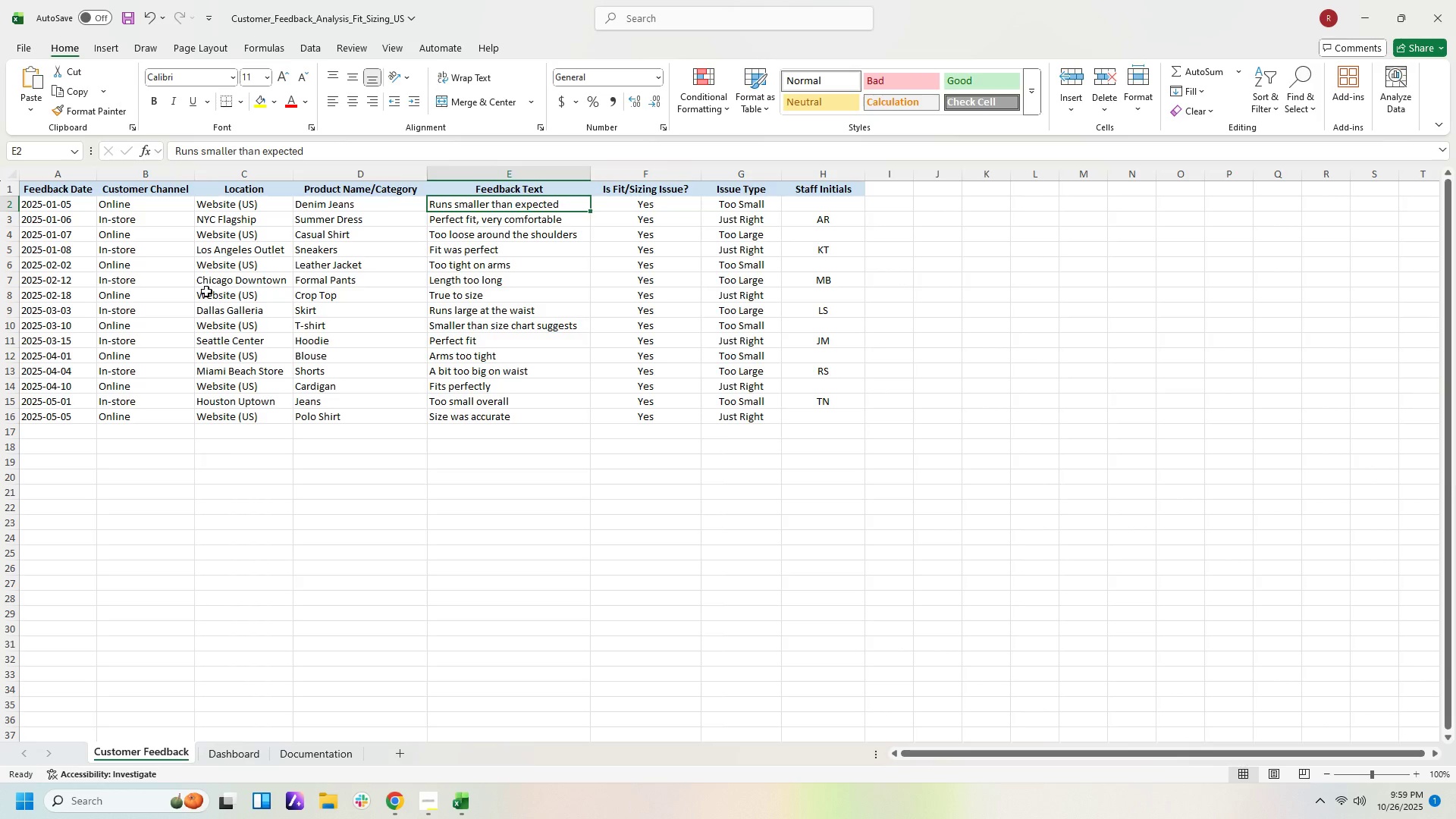 
left_click_drag(start_coordinate=[156, 205], to_coordinate=[171, 420])
 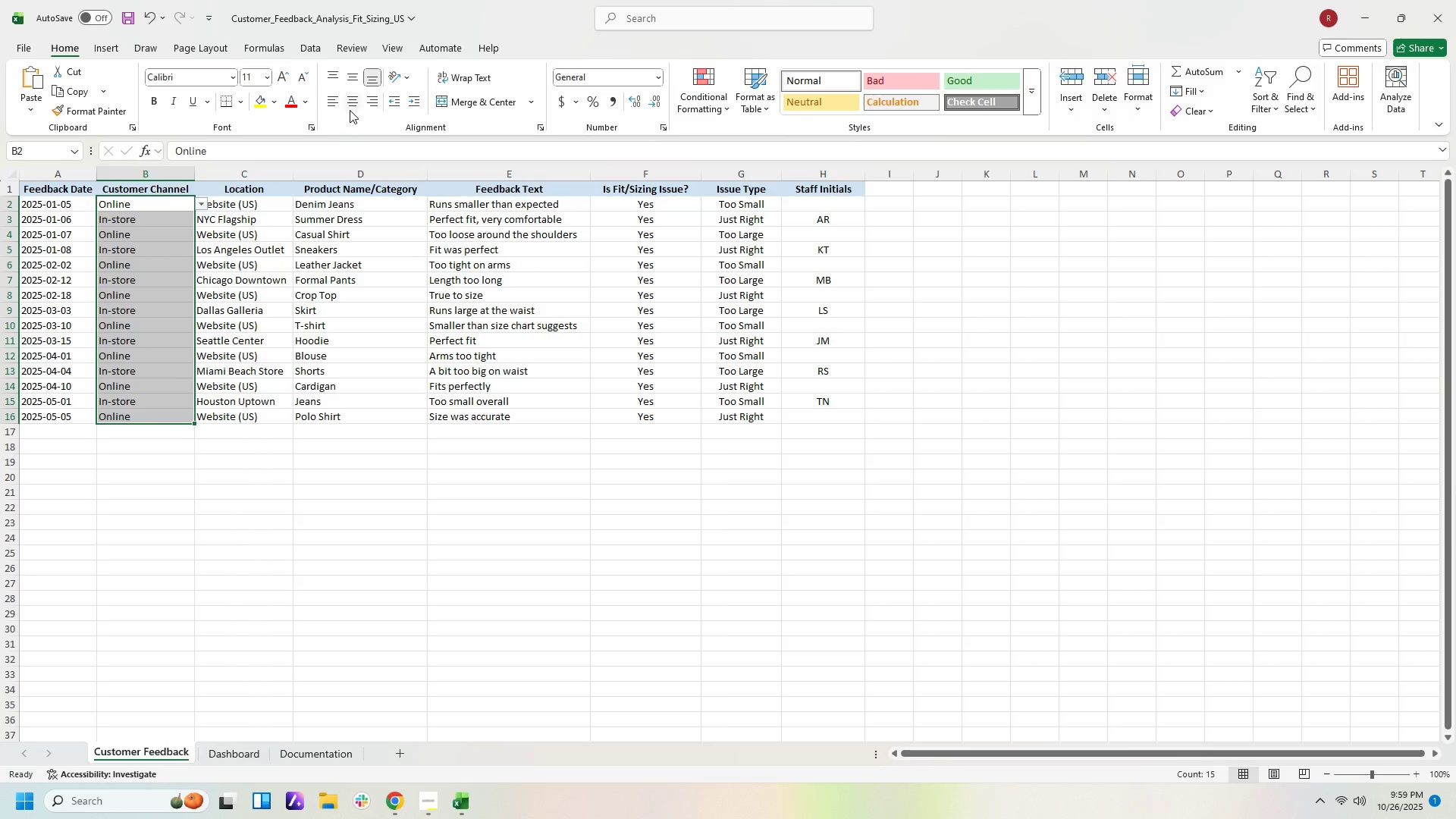 
left_click([349, 108])
 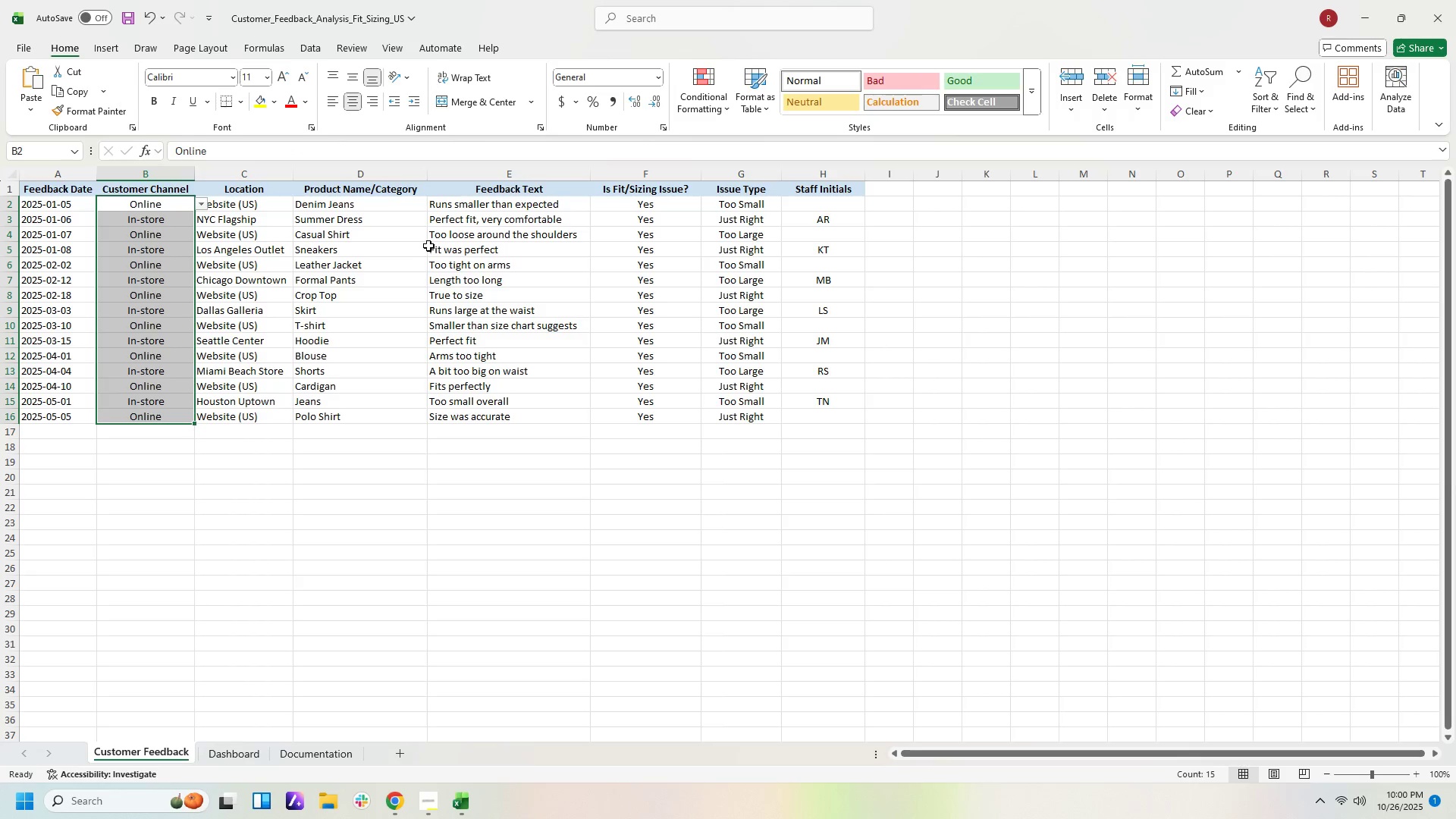 
wait(7.94)
 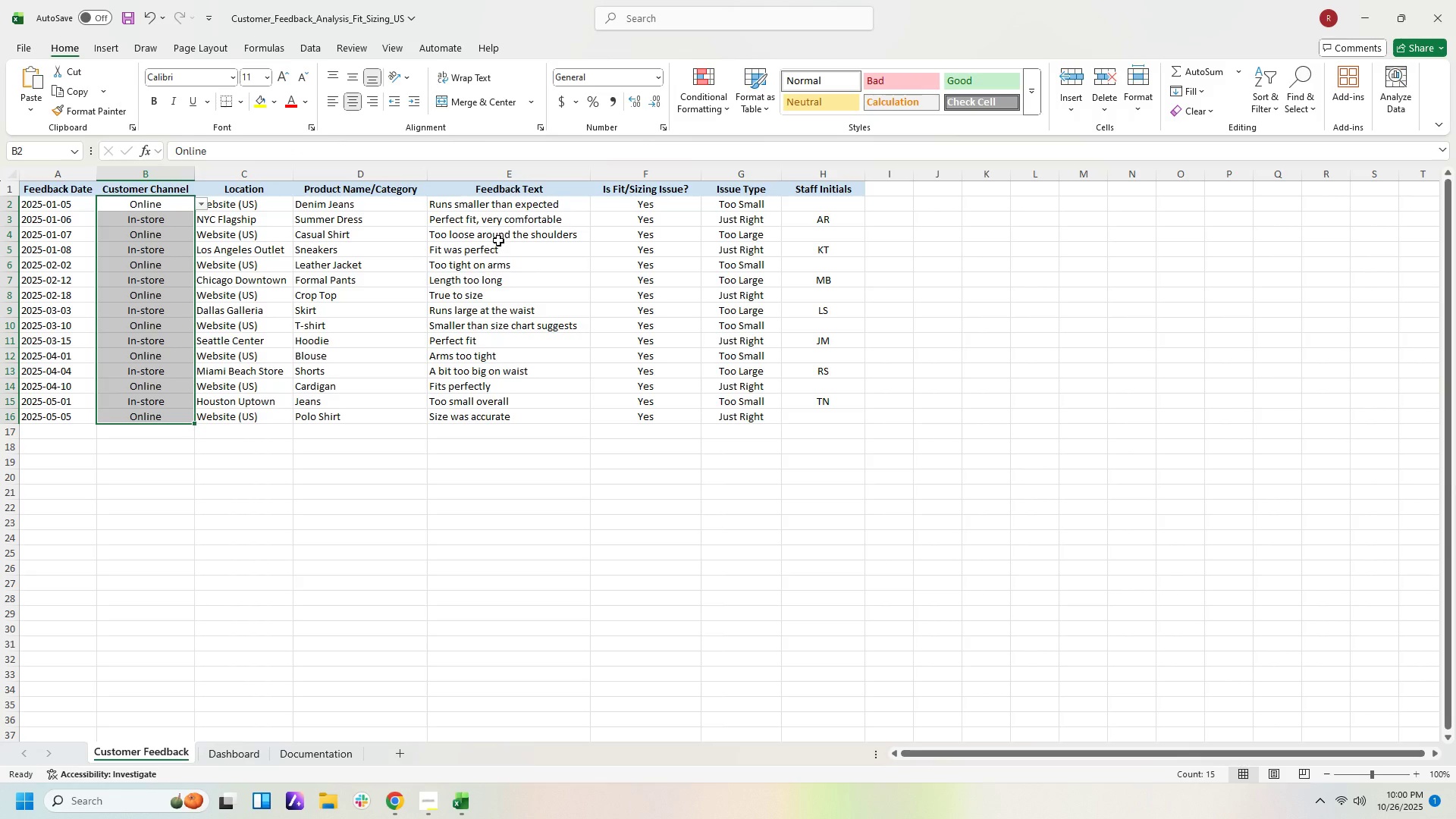 
left_click([267, 208])
 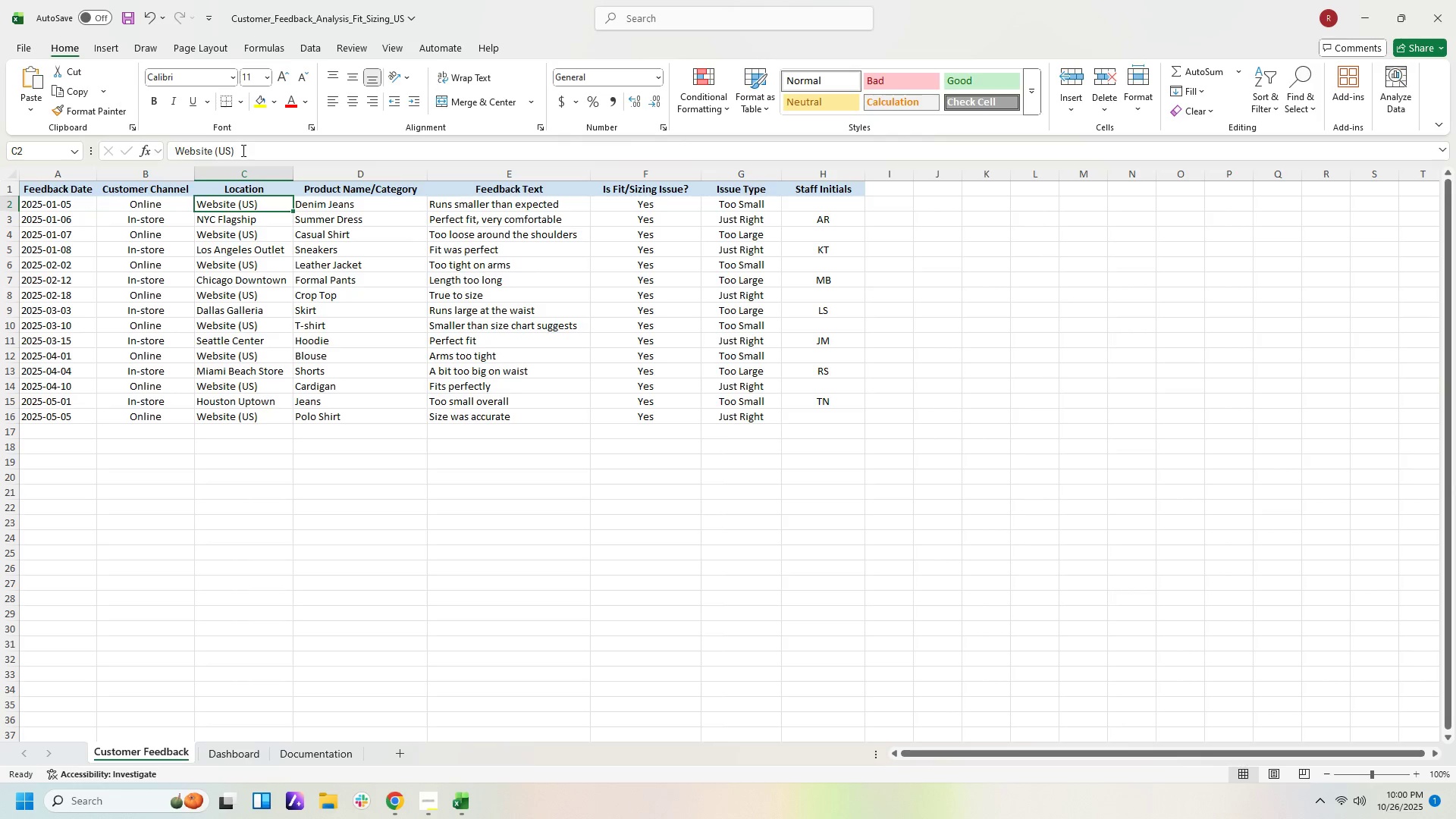 
left_click([242, 150])
 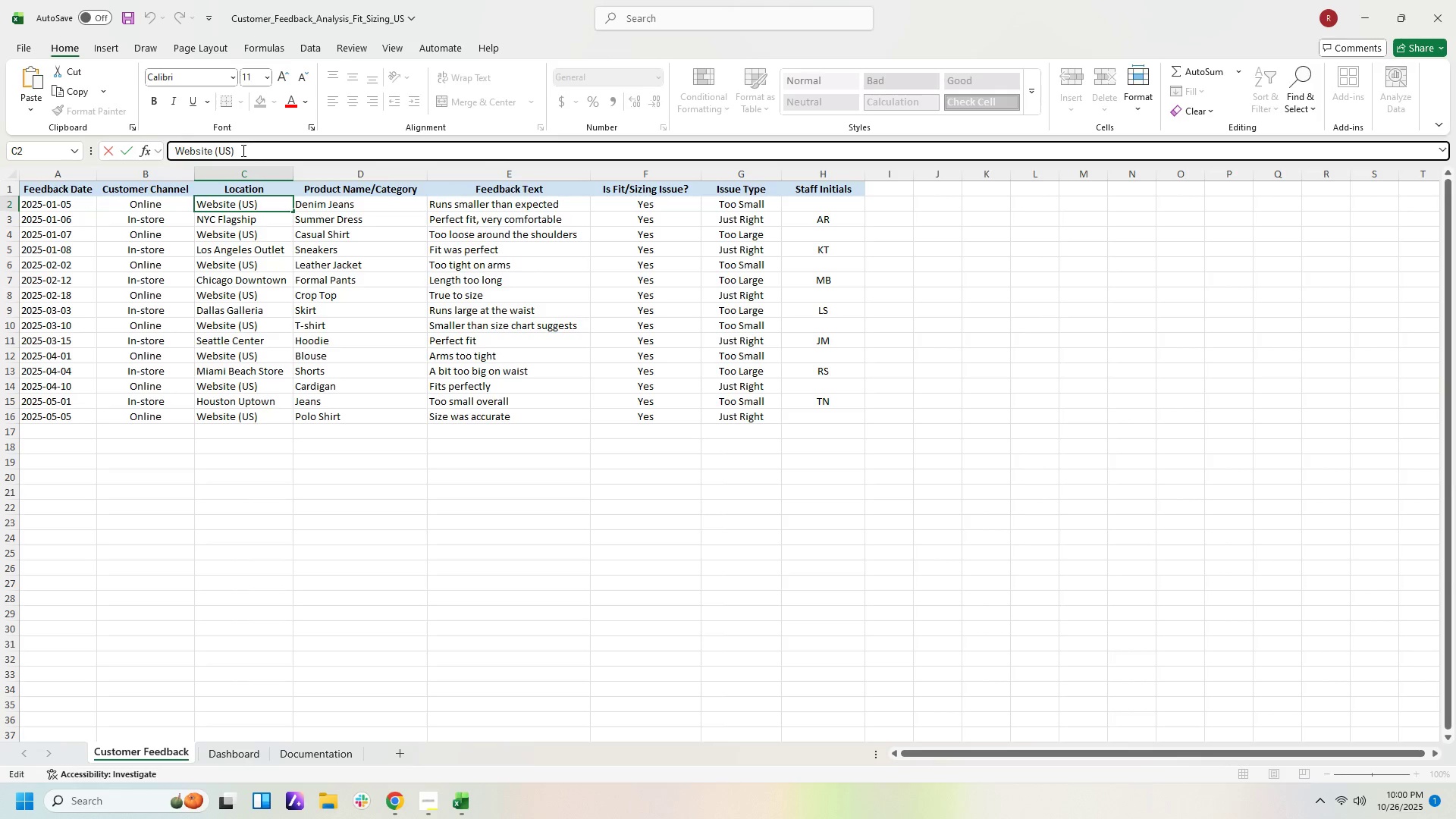 
key(Backspace)
 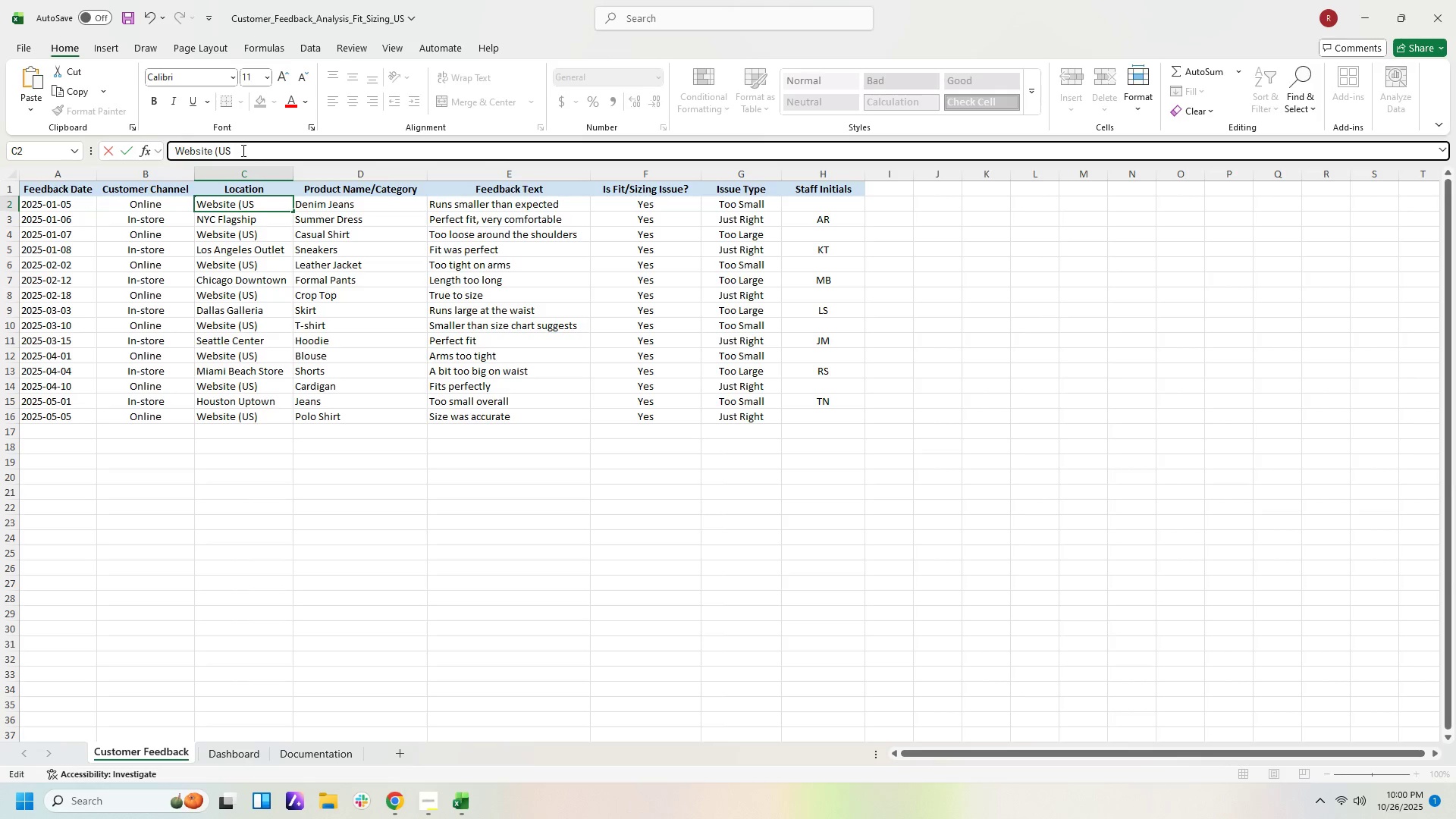 
key(Backspace)
 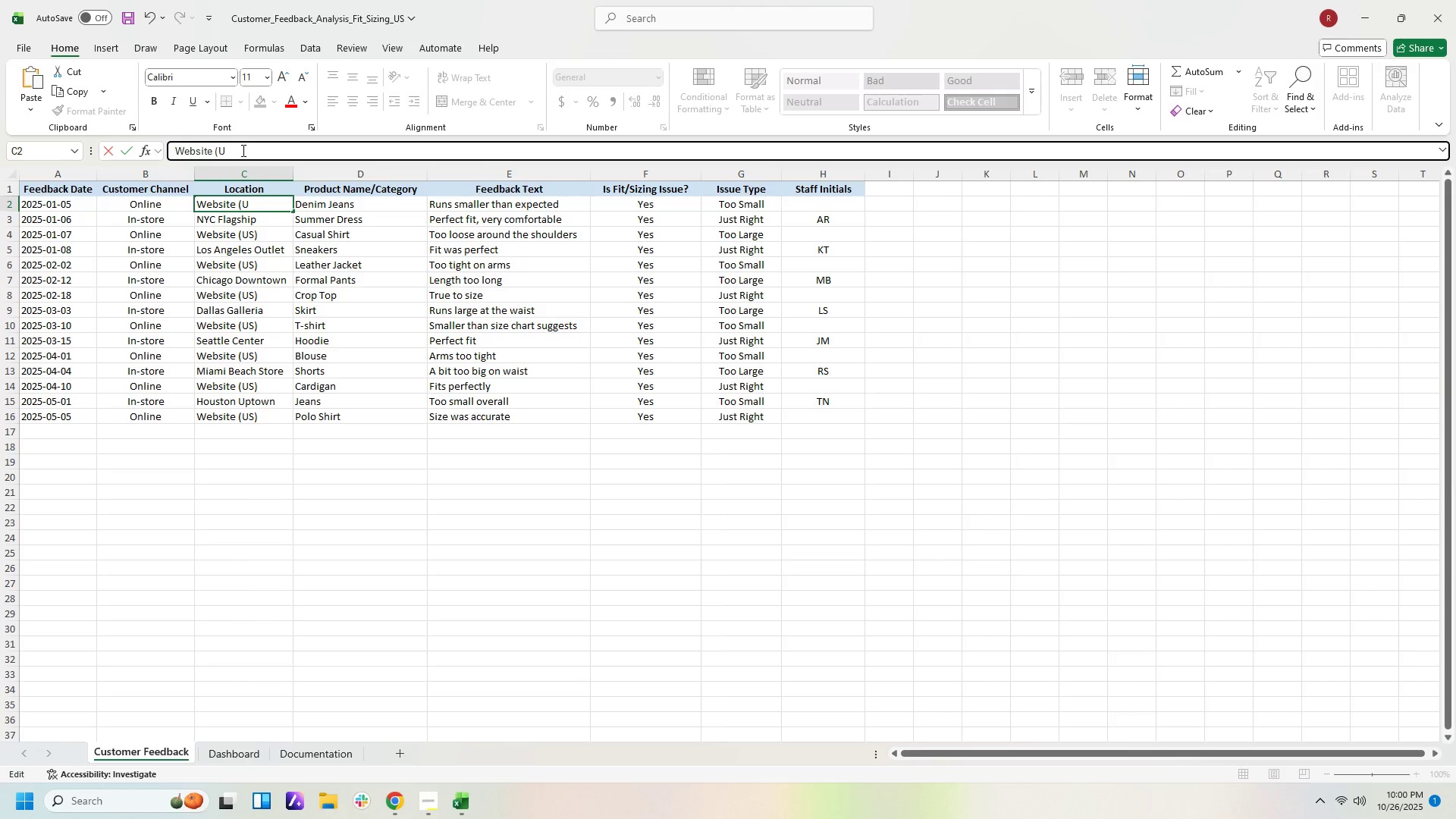 
key(Backspace)
 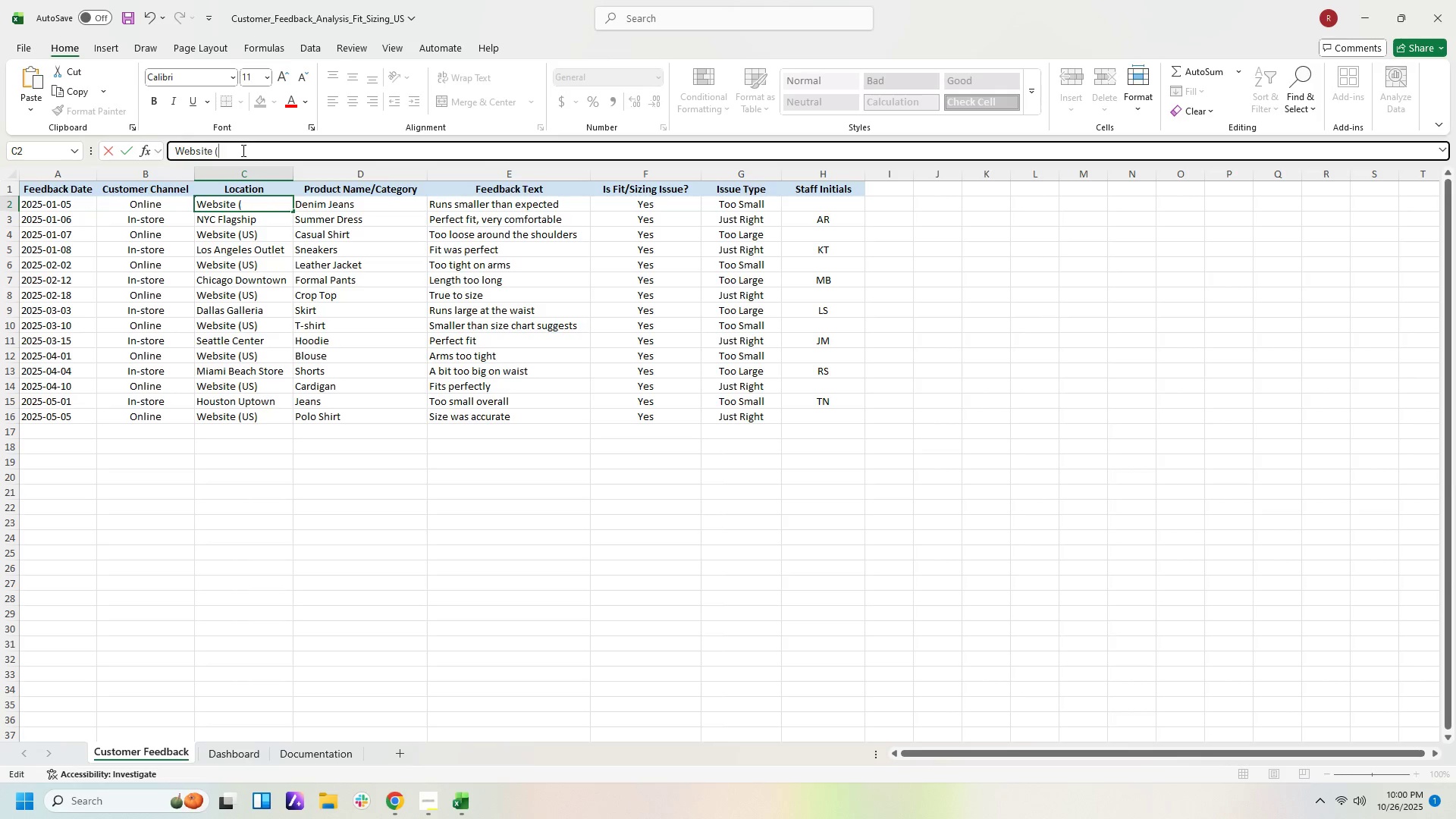 
key(Backspace)
 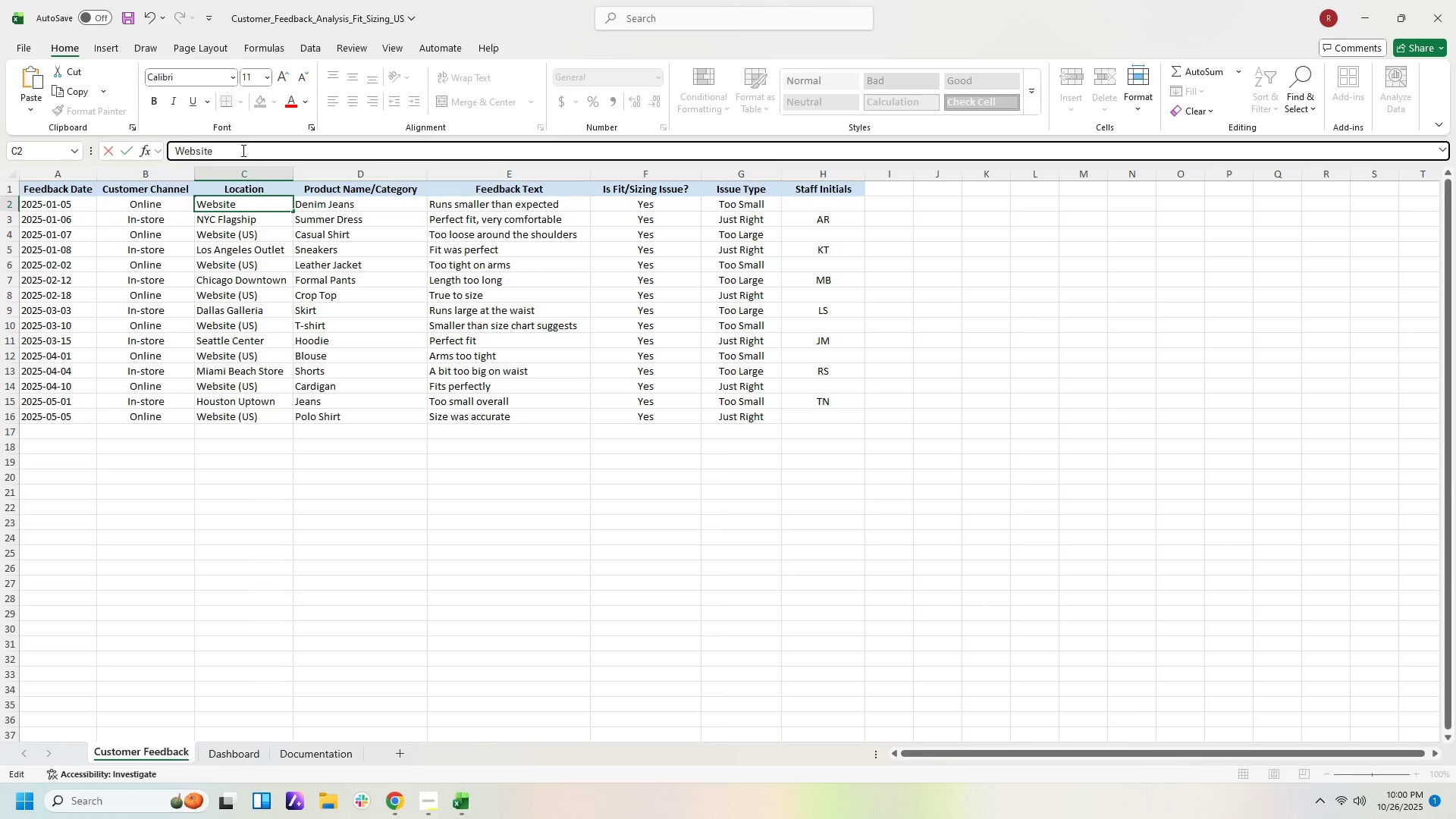 
key(Backspace)
 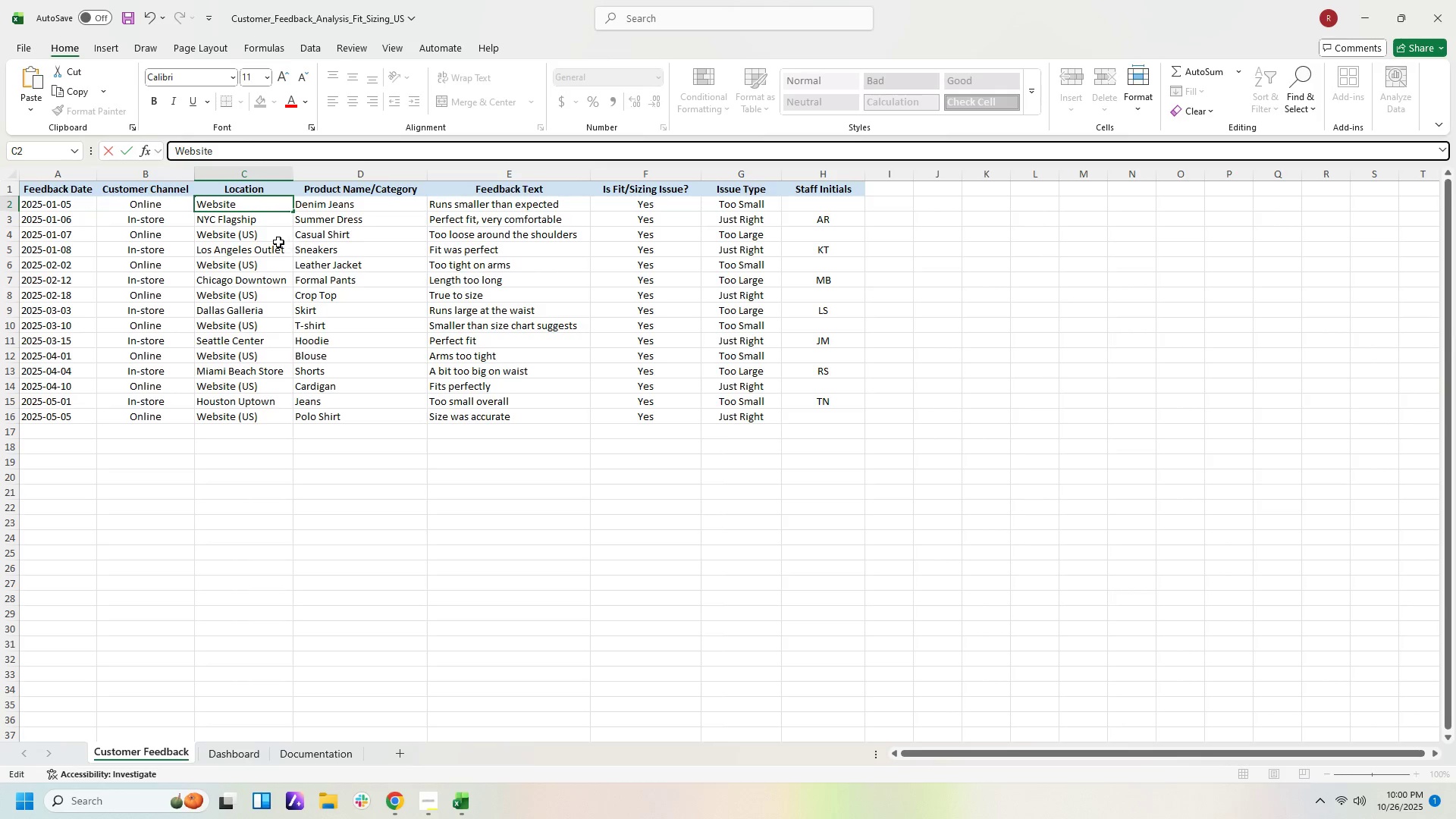 
double_click([277, 241])
 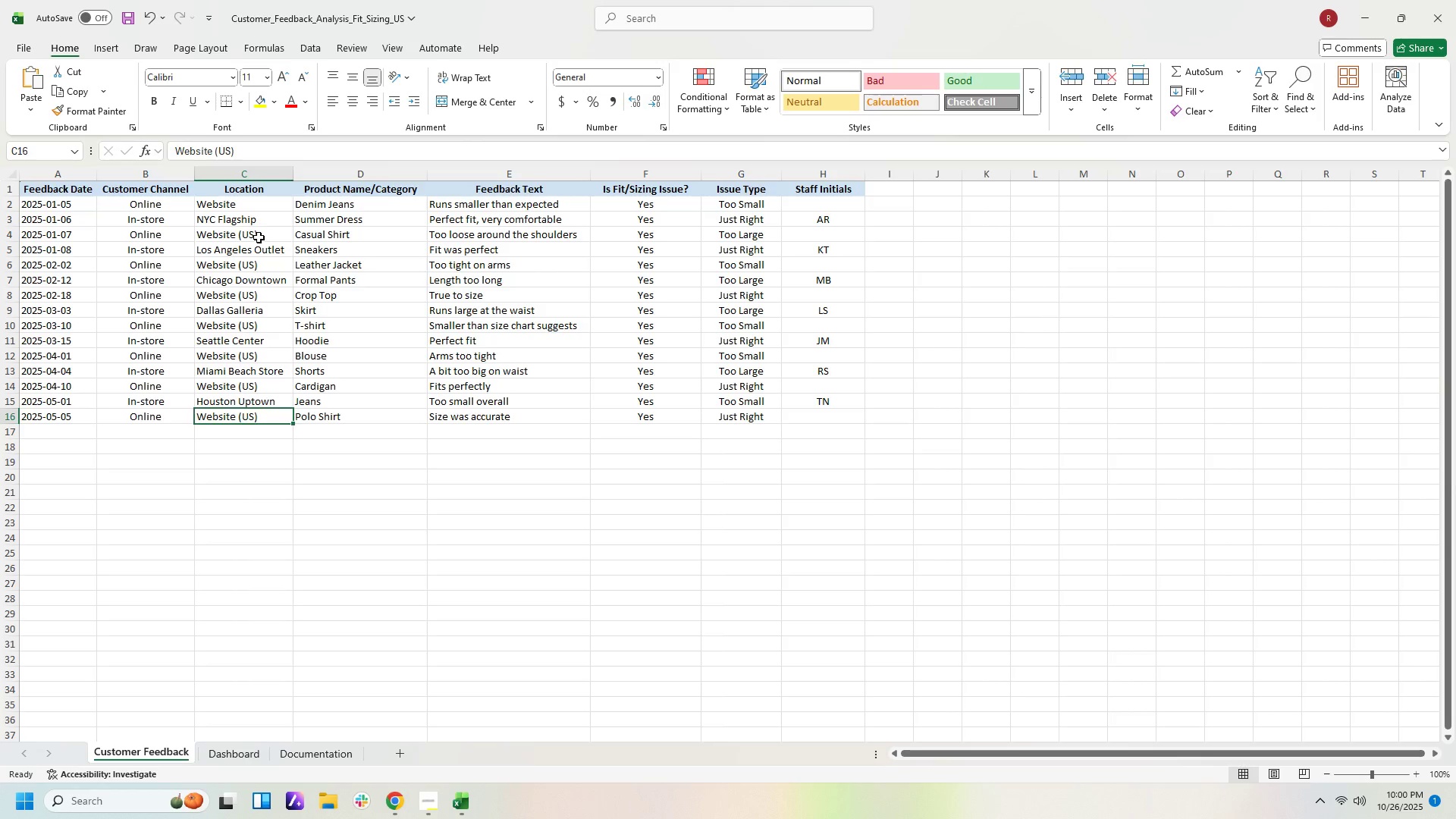 
left_click([259, 237])
 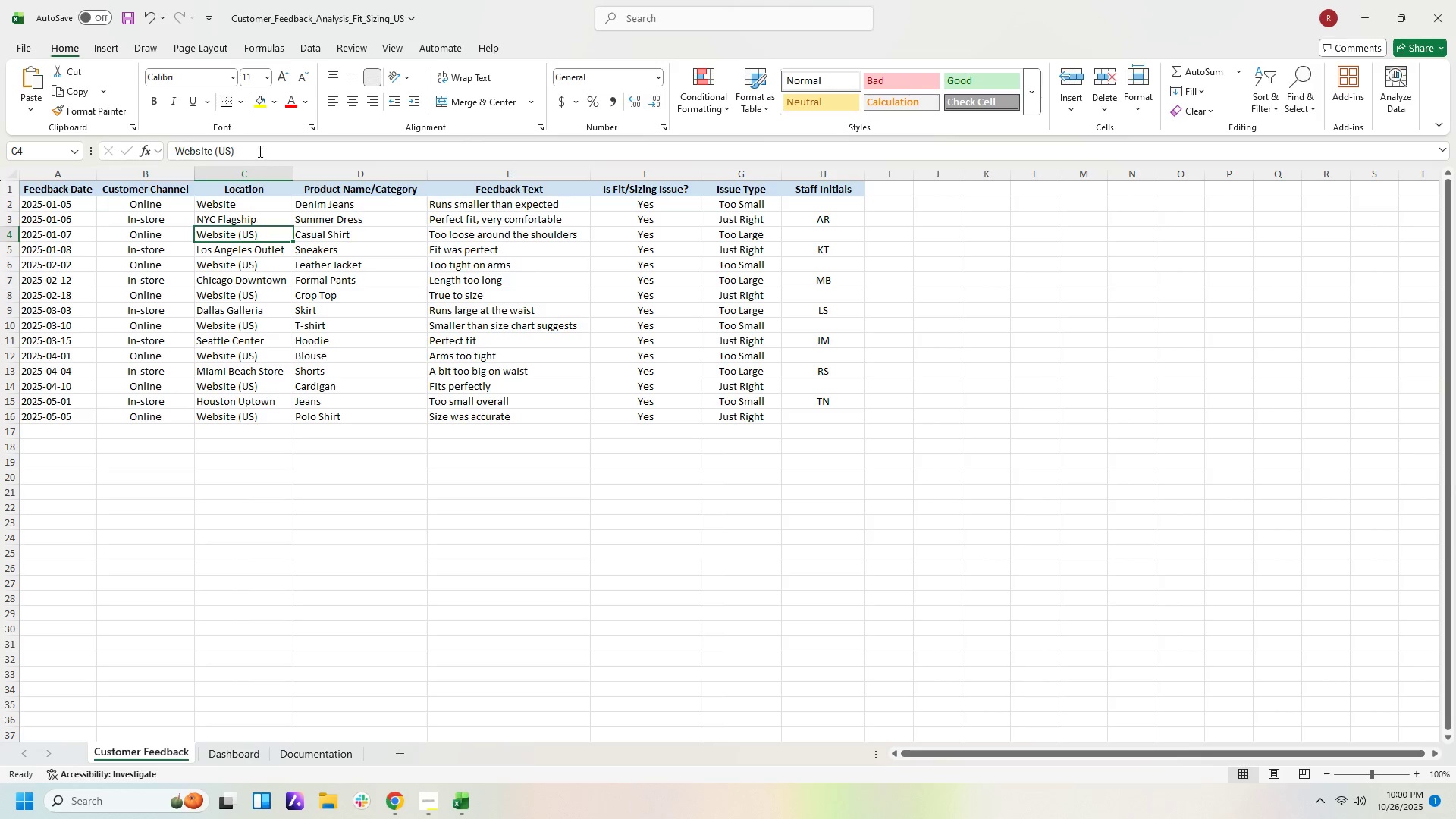 
left_click([259, 151])
 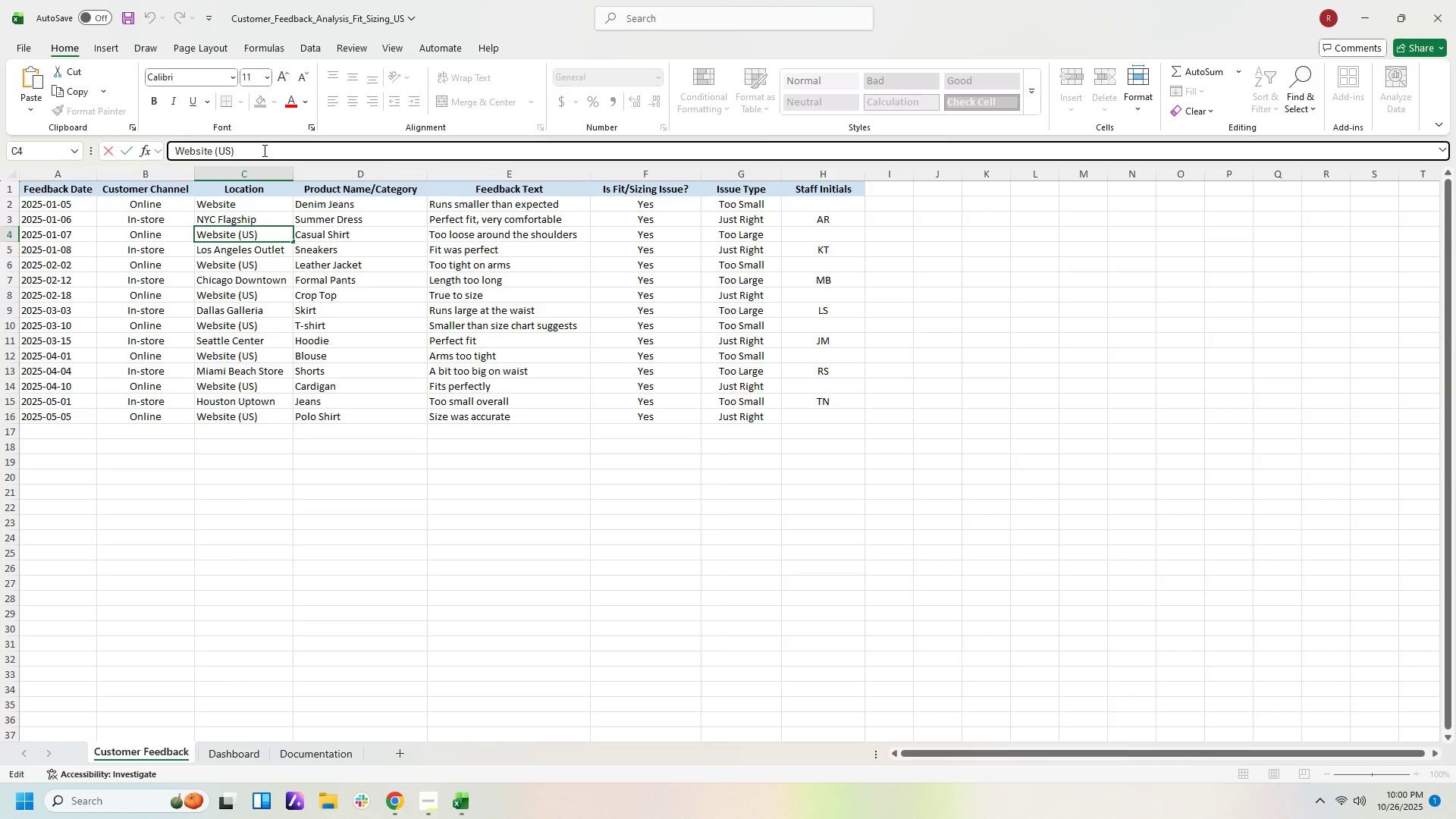 
key(Backspace)
 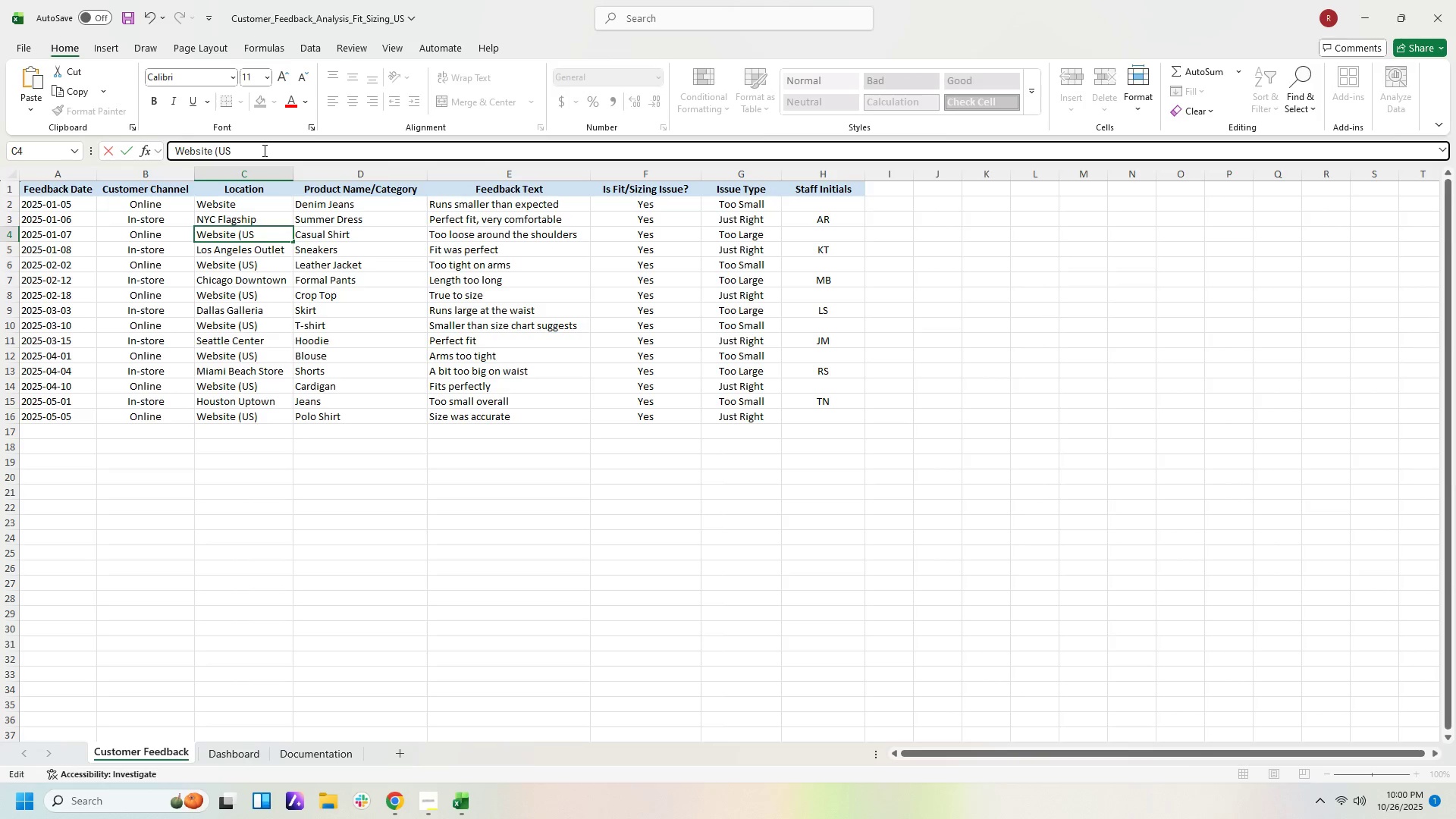 
key(Backspace)
 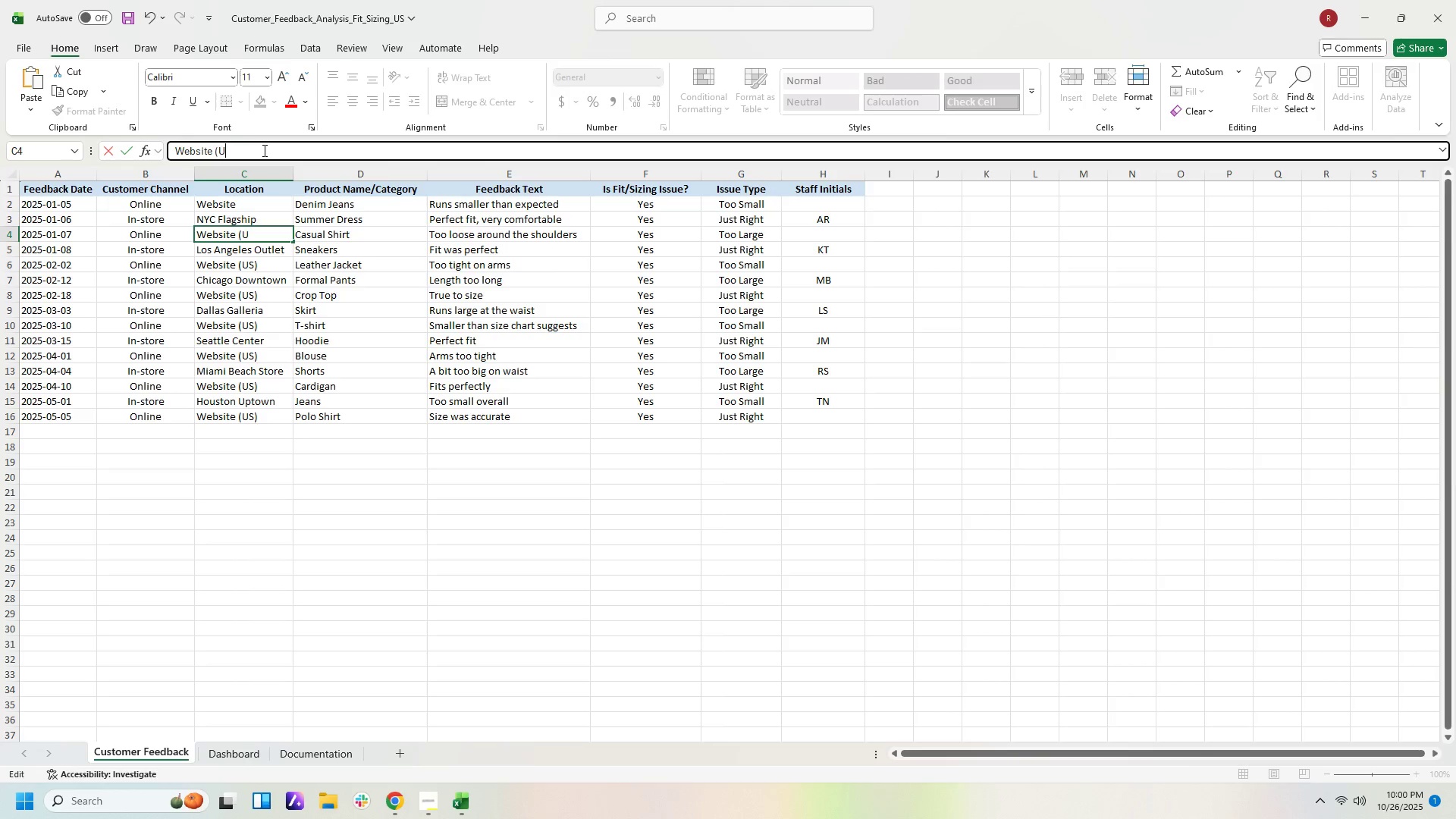 
key(Backspace)
 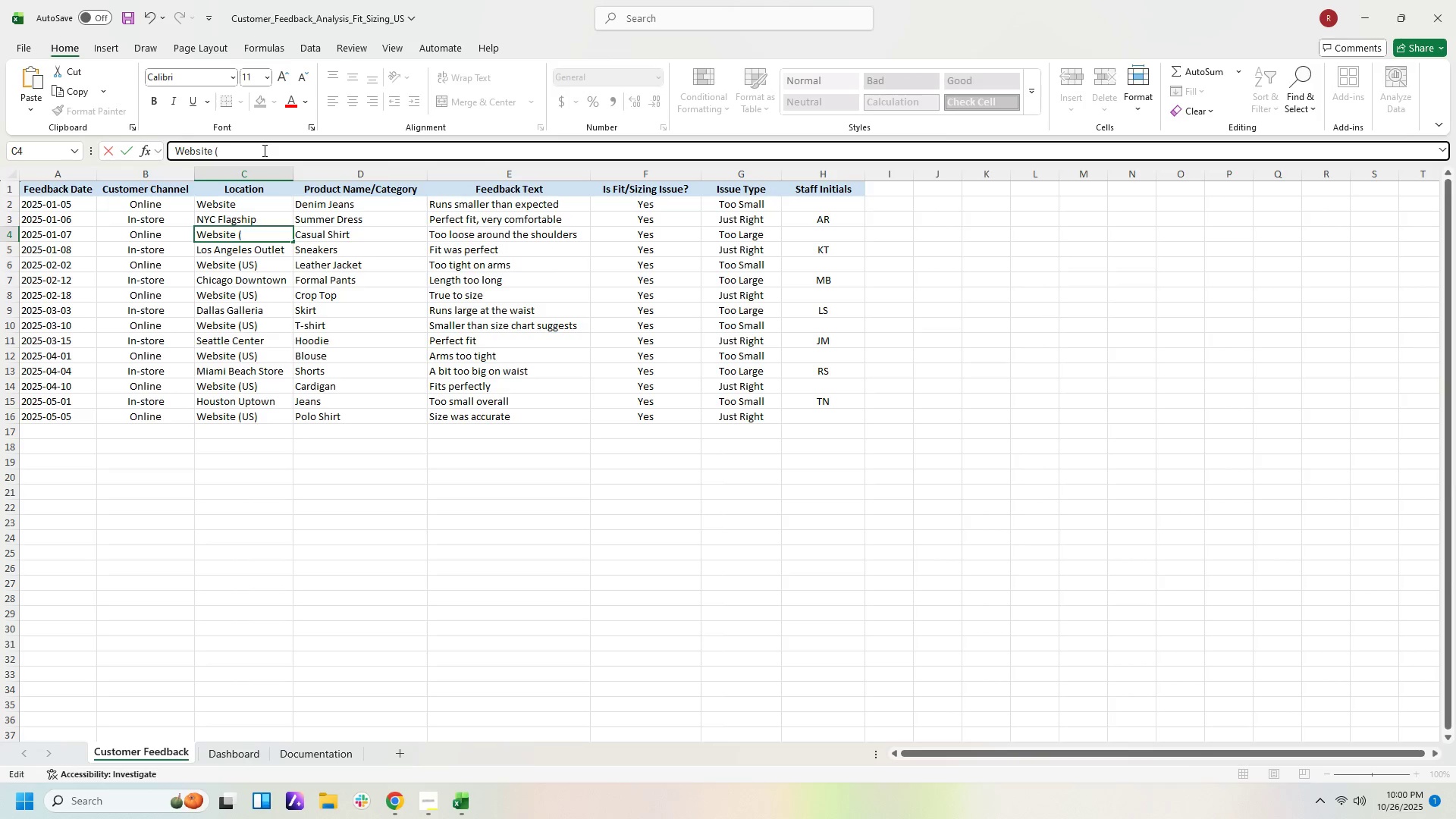 
key(Backspace)
 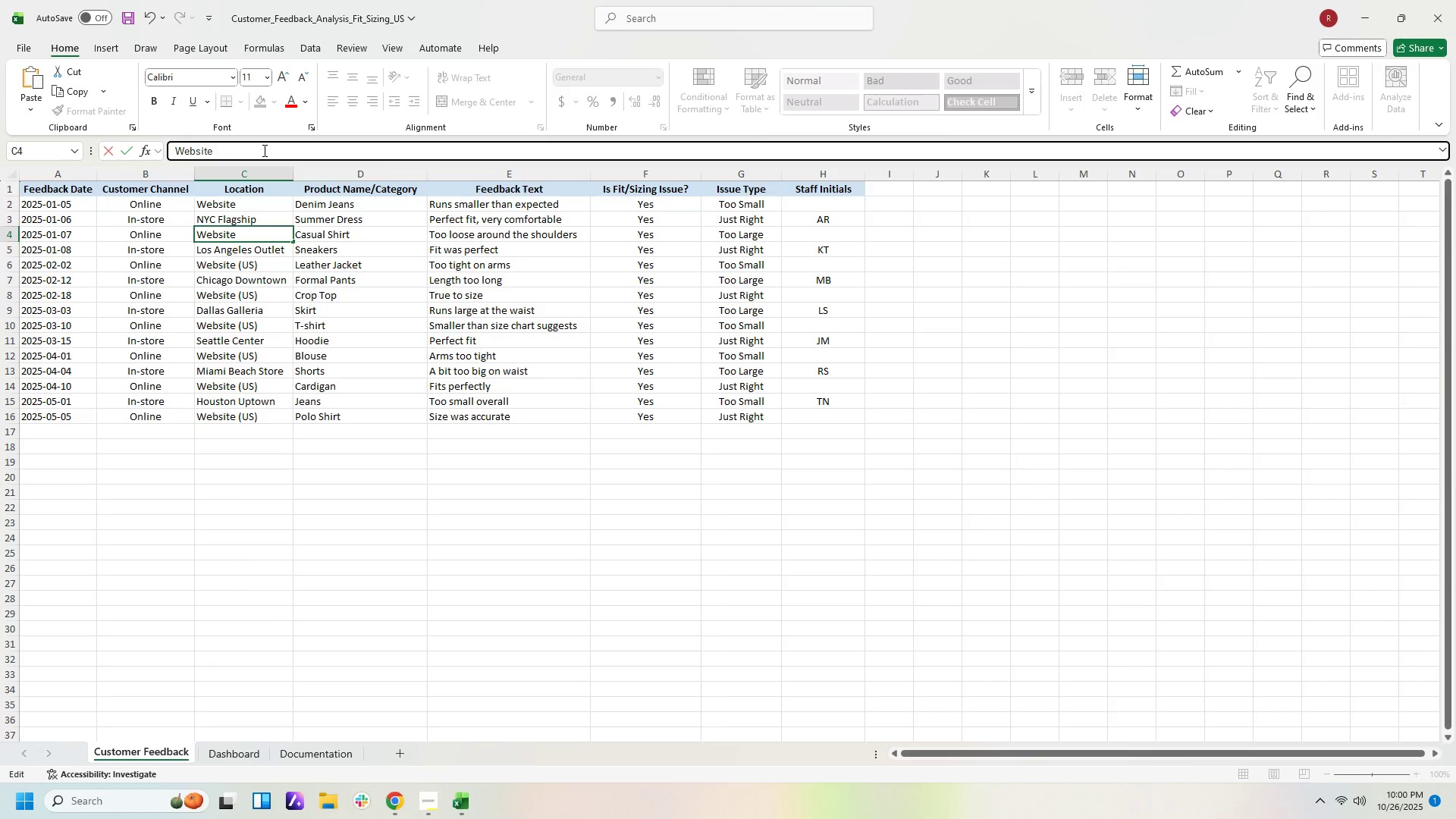 
key(Backspace)
 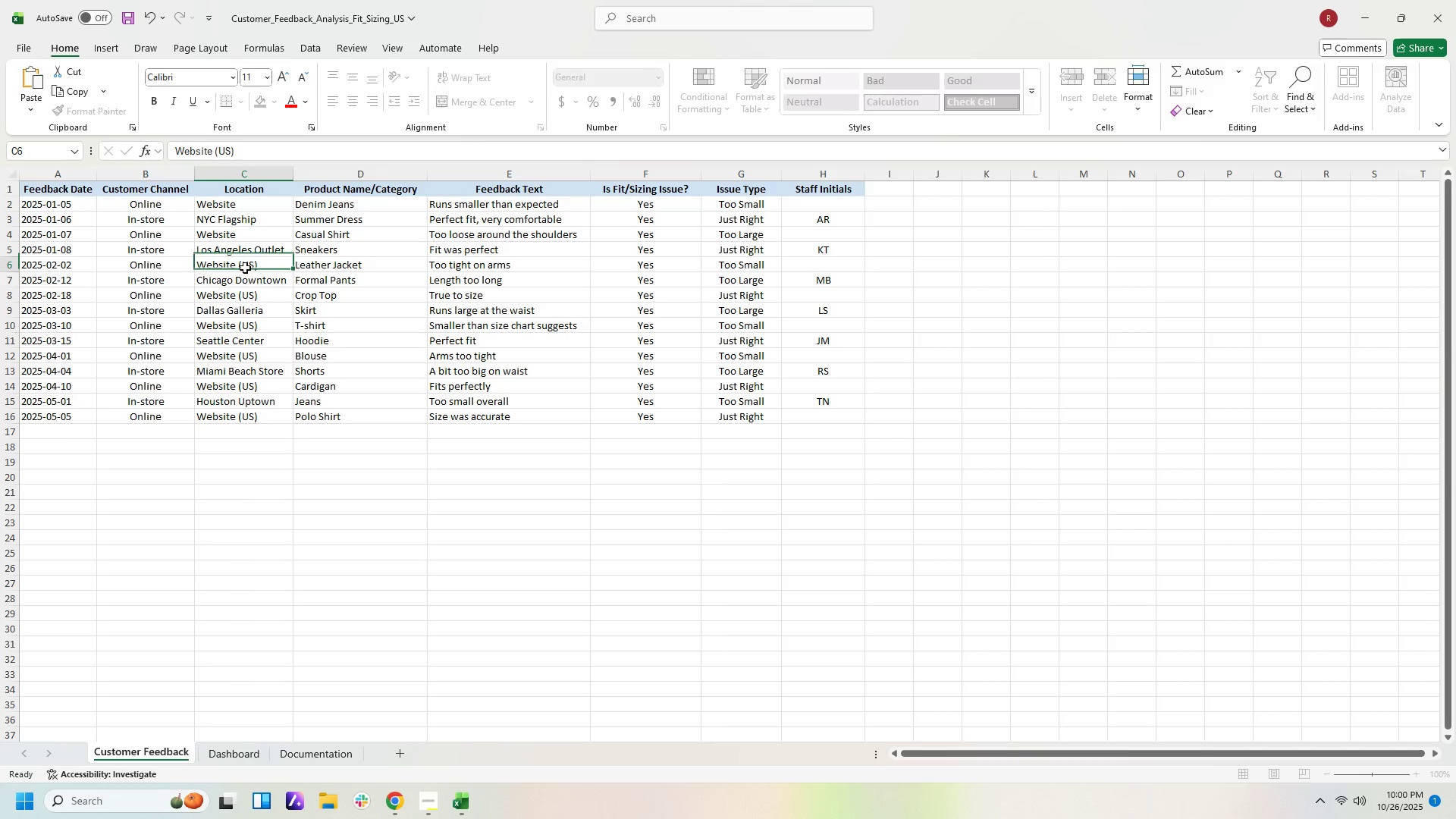 
double_click([274, 268])
 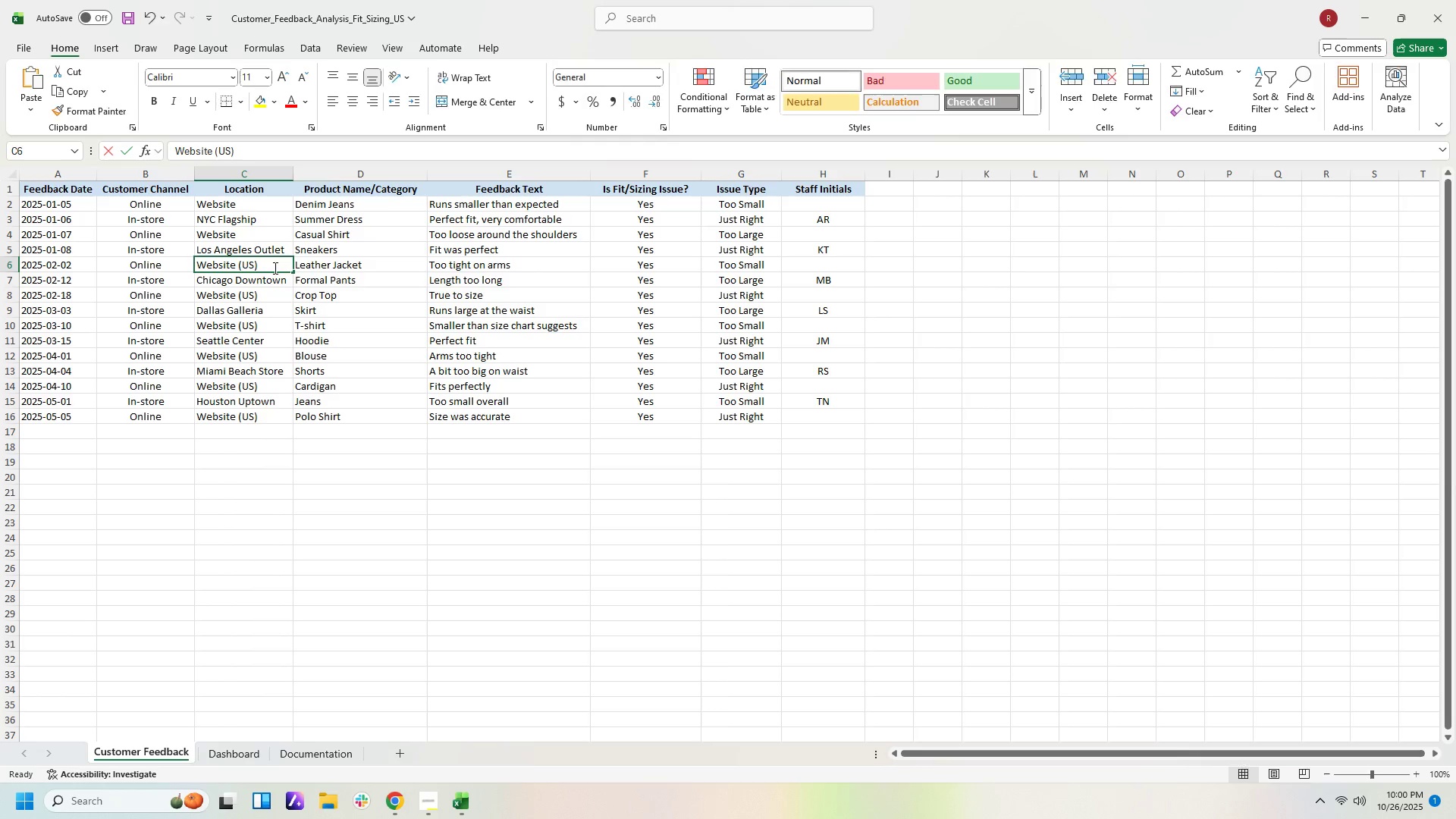 
triple_click([274, 268])
 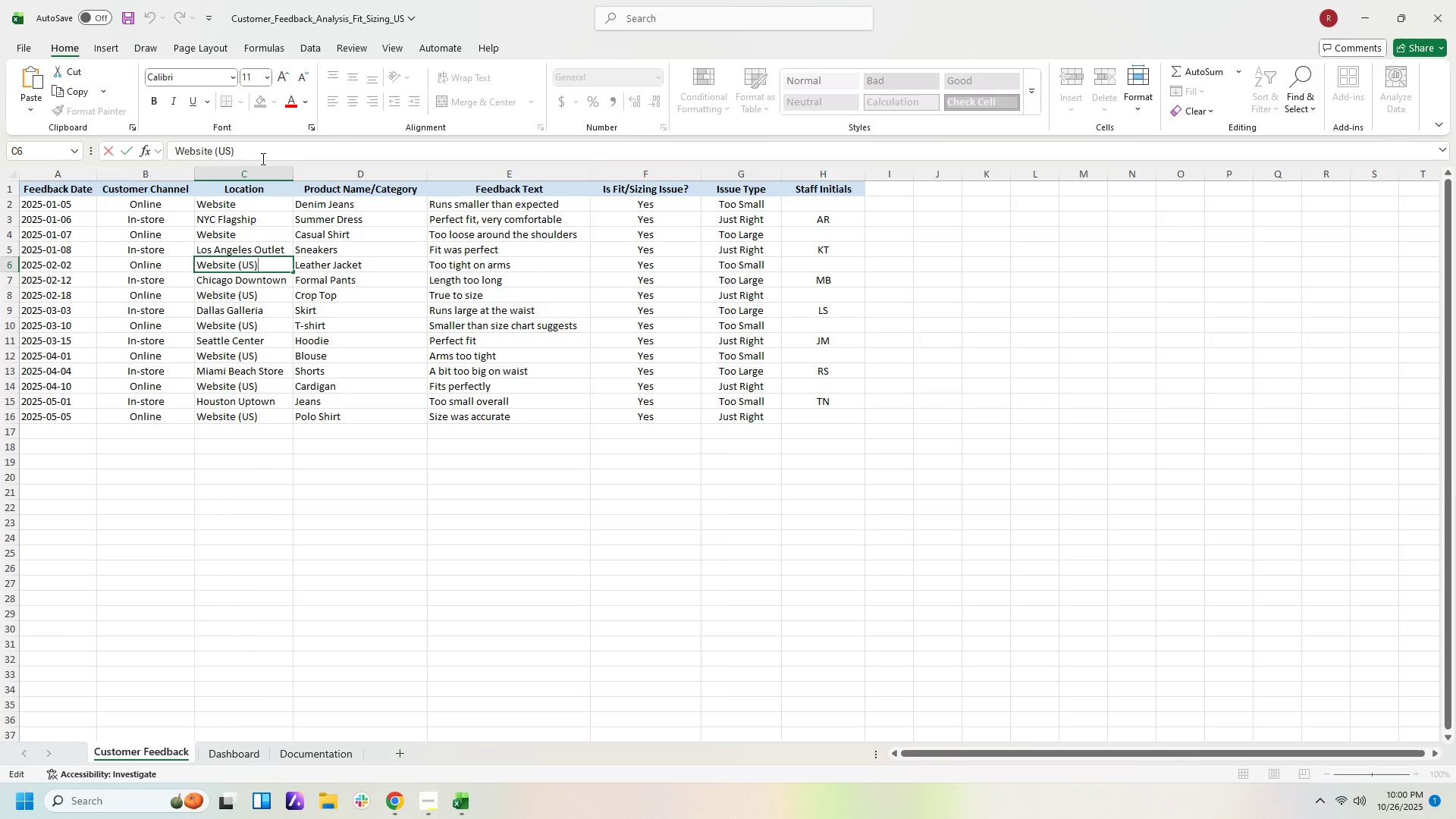 
key(Backspace)
 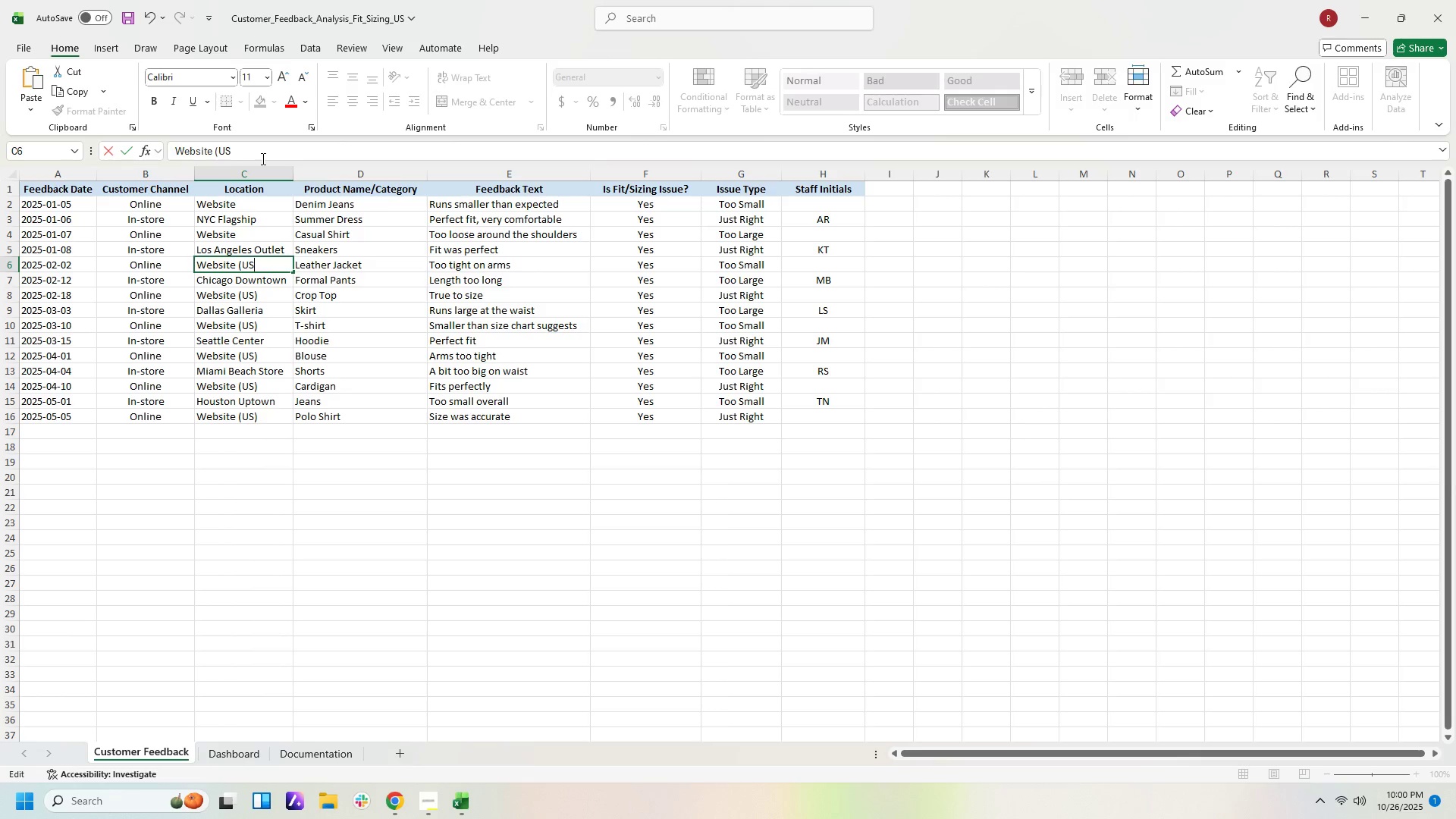 
key(Backspace)
 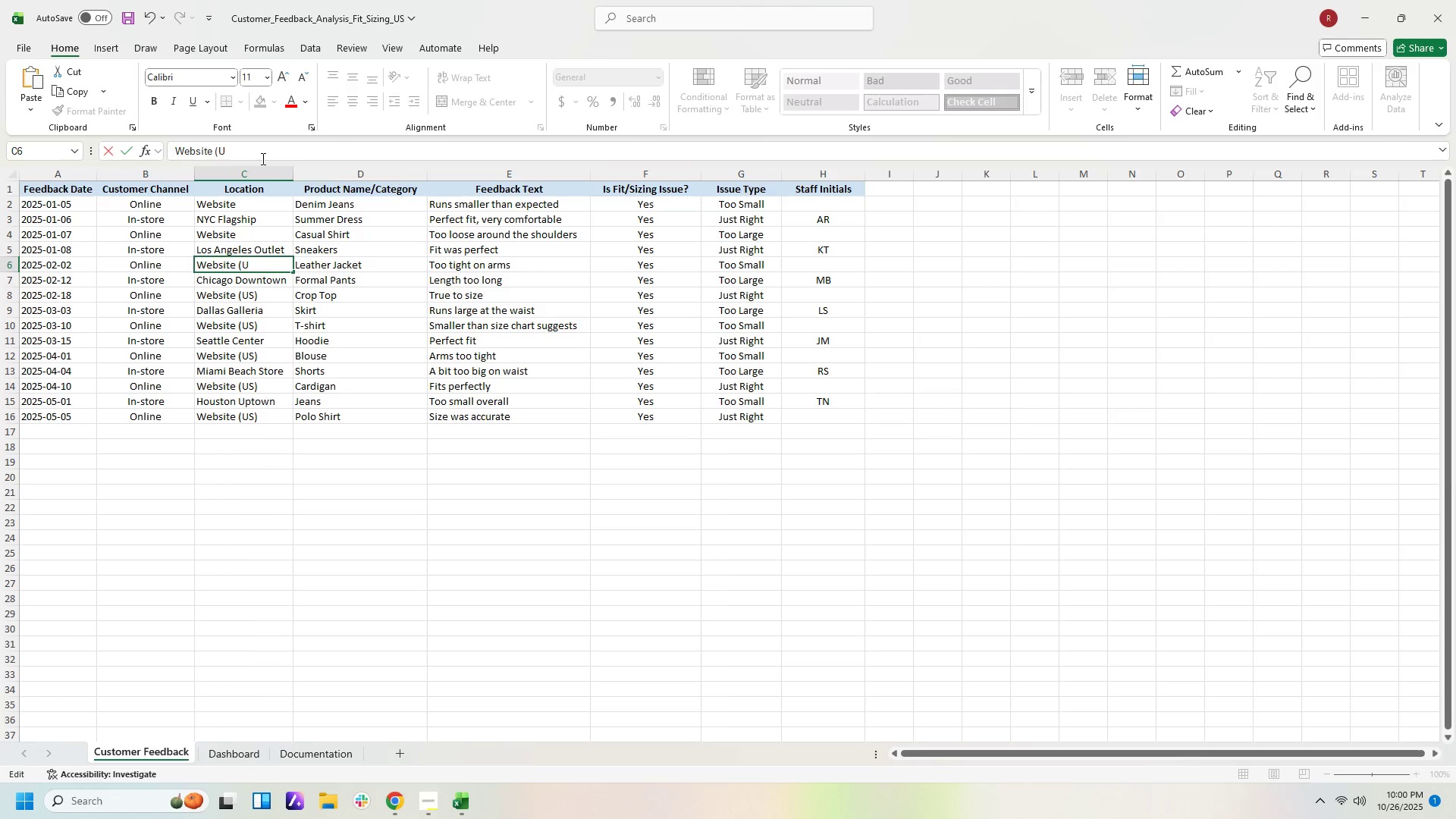 
key(Backspace)
 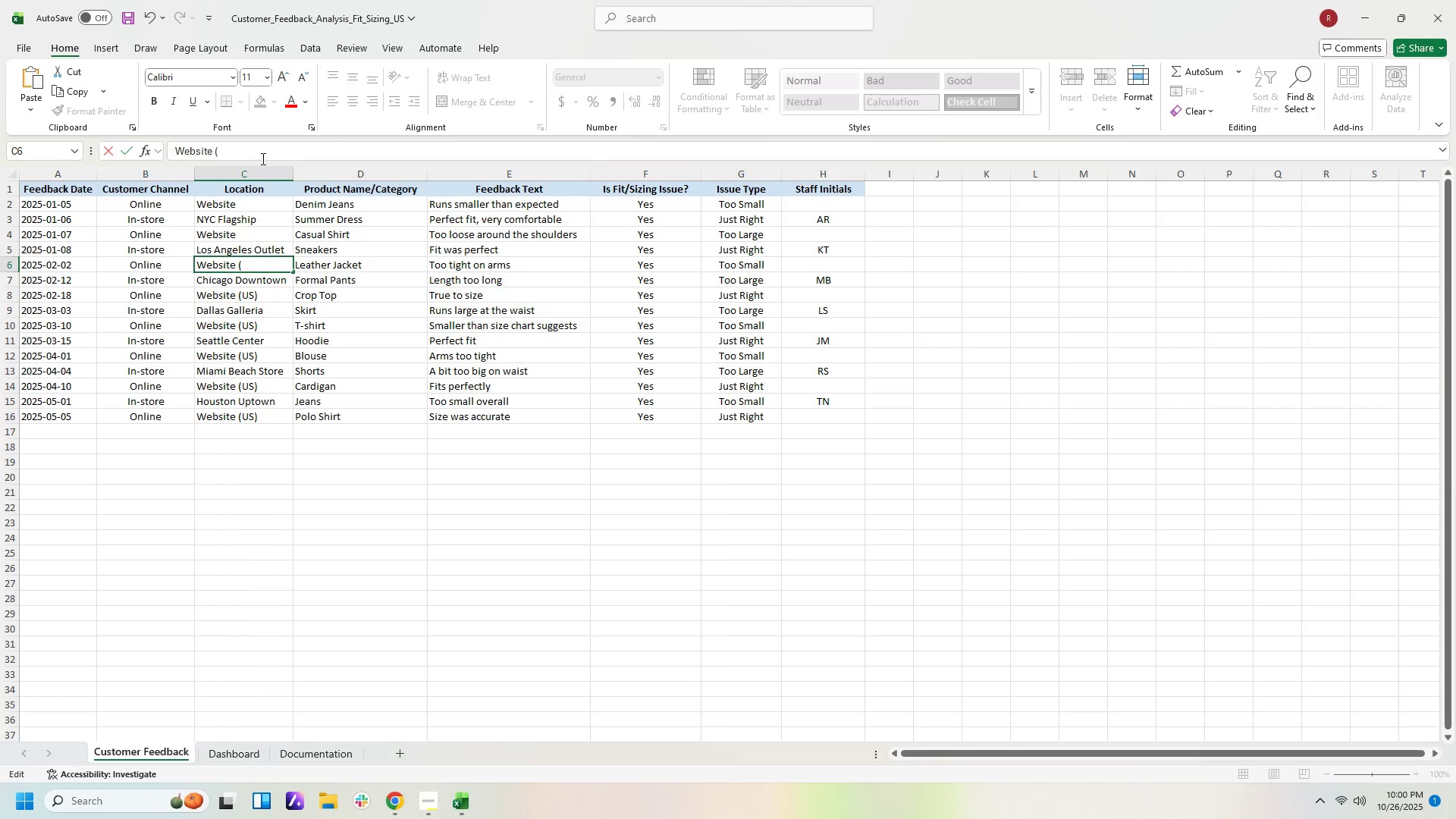 
key(Backspace)
 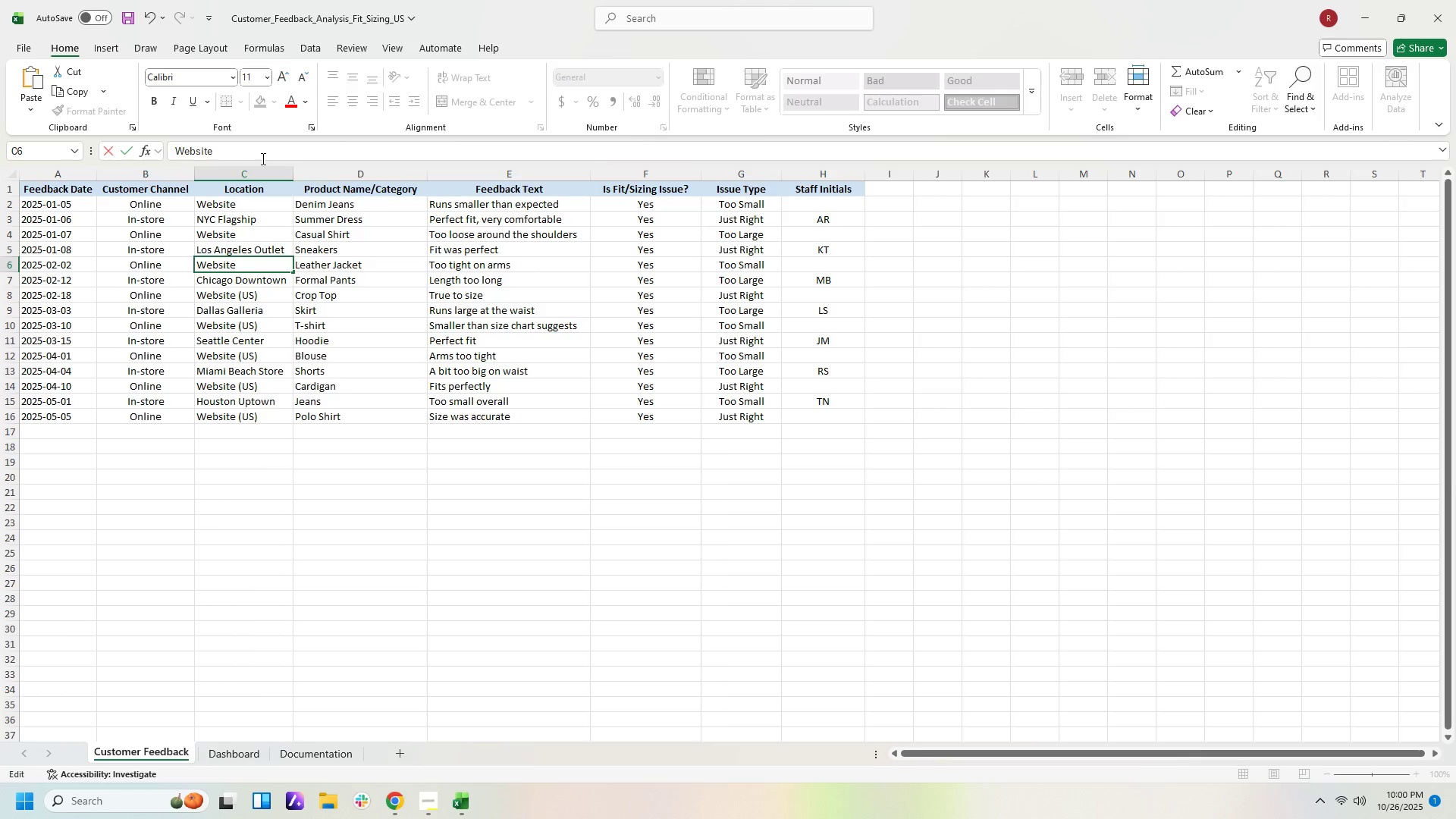 
key(Backspace)
 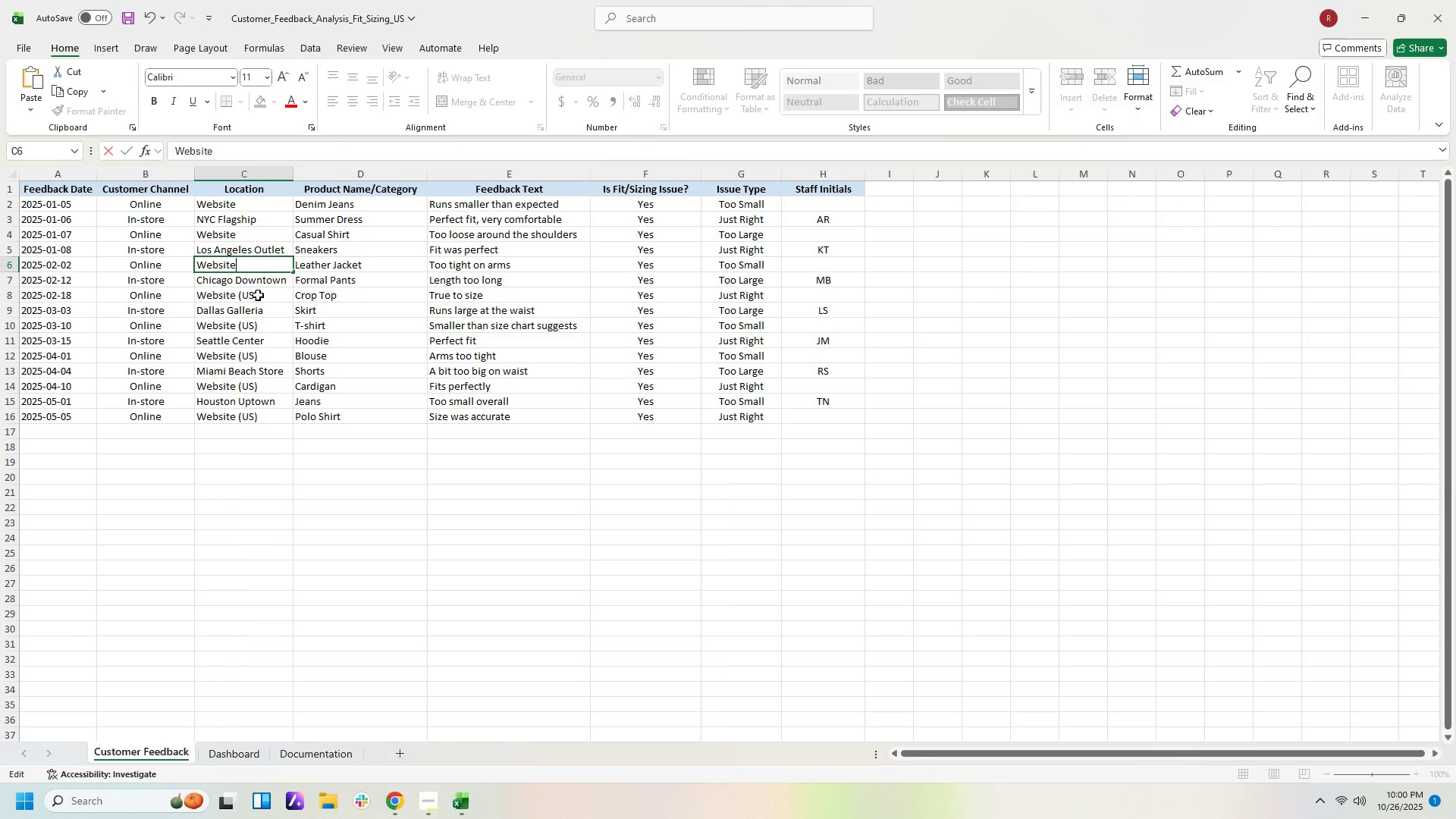 
double_click([259, 296])
 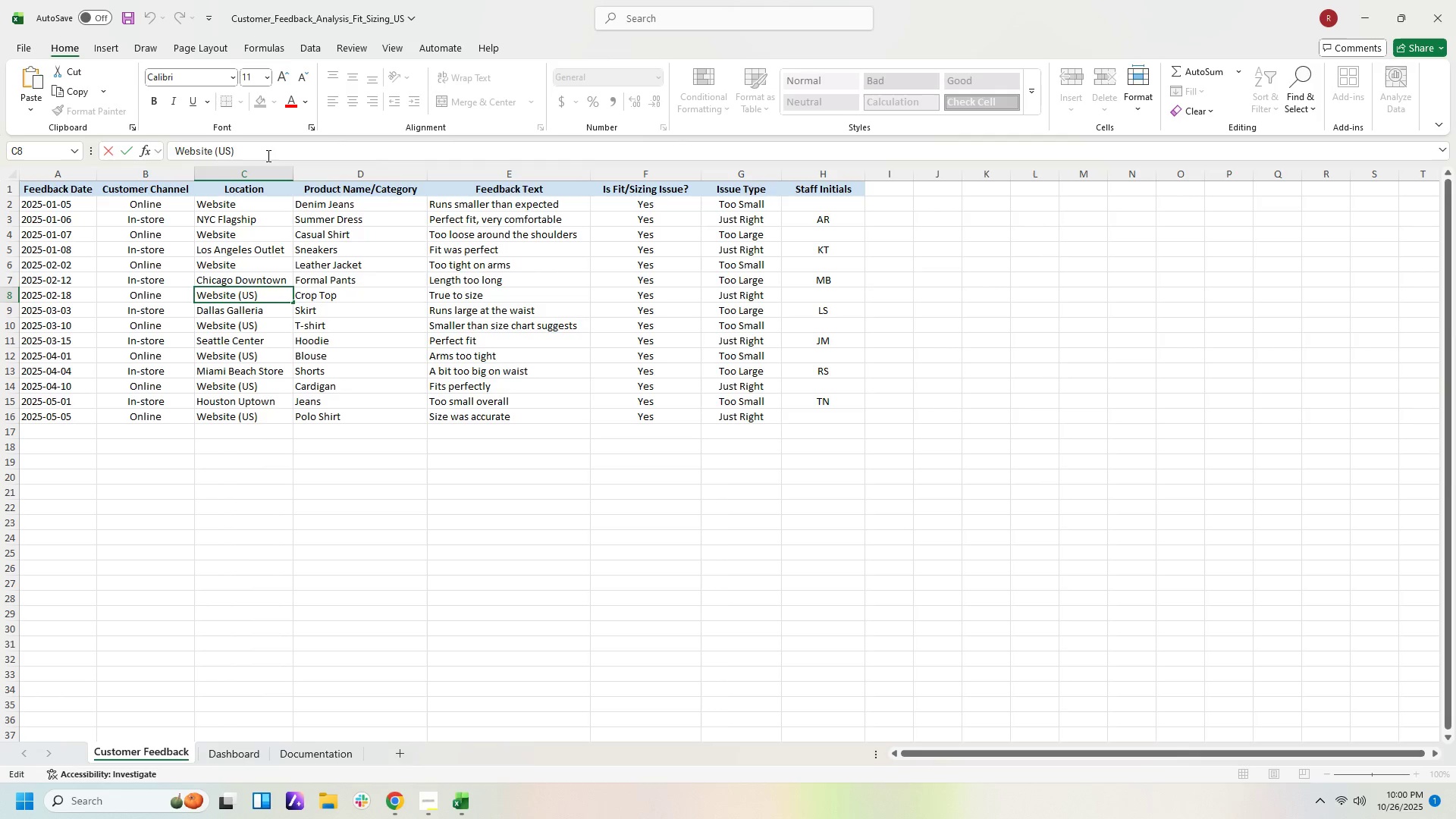 
left_click([267, 155])
 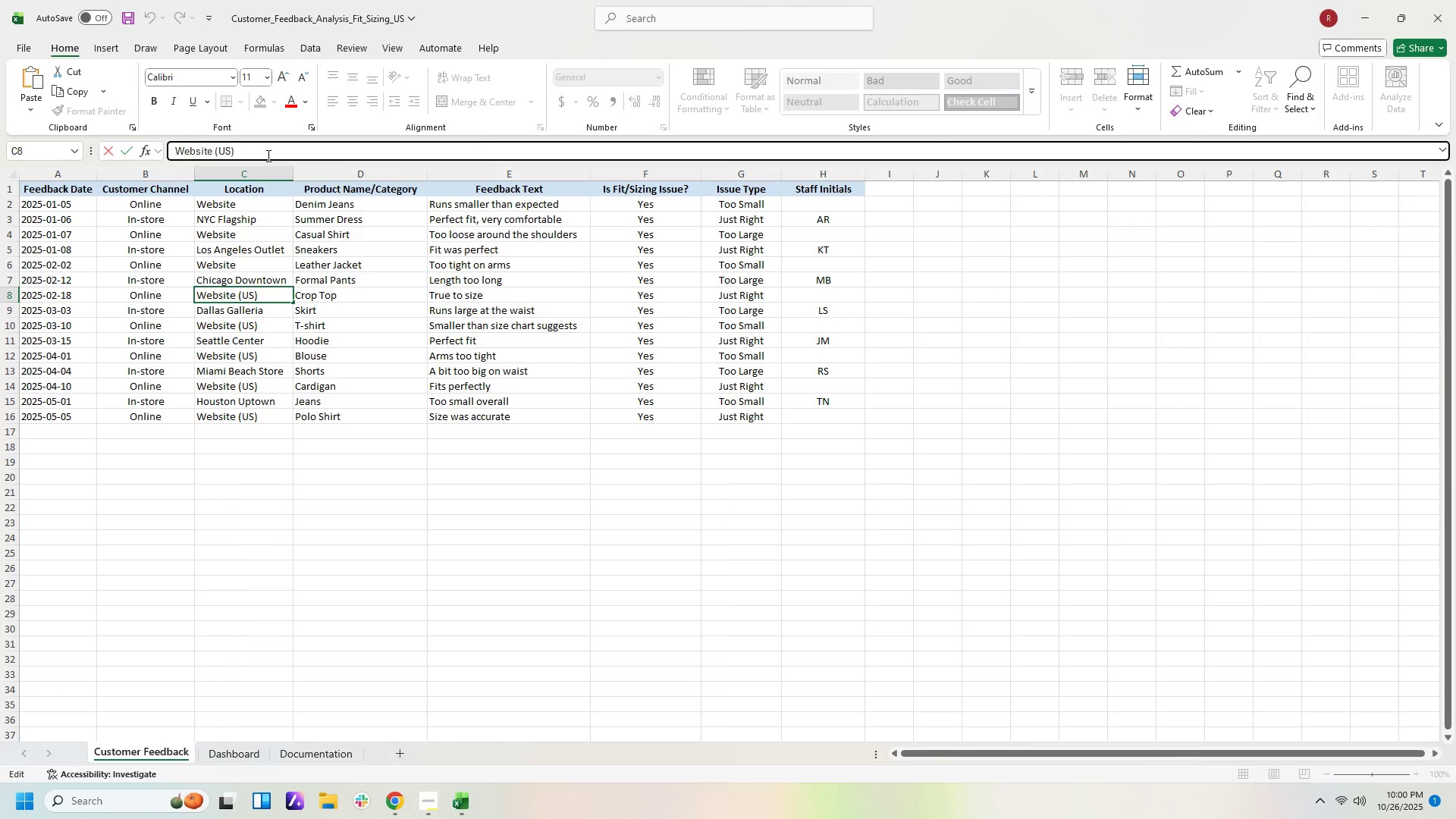 
key(Backspace)
 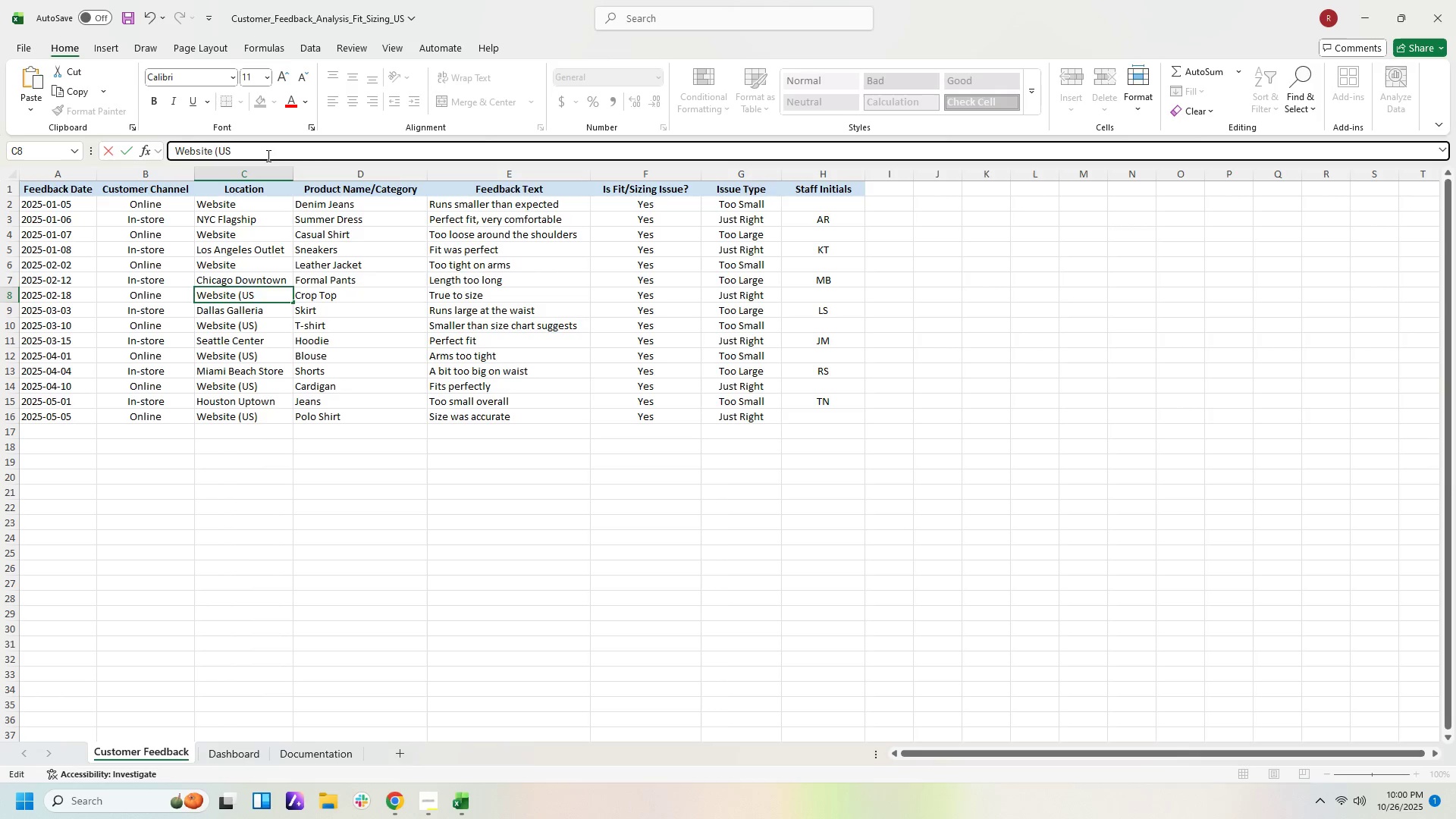 
key(Backspace)
 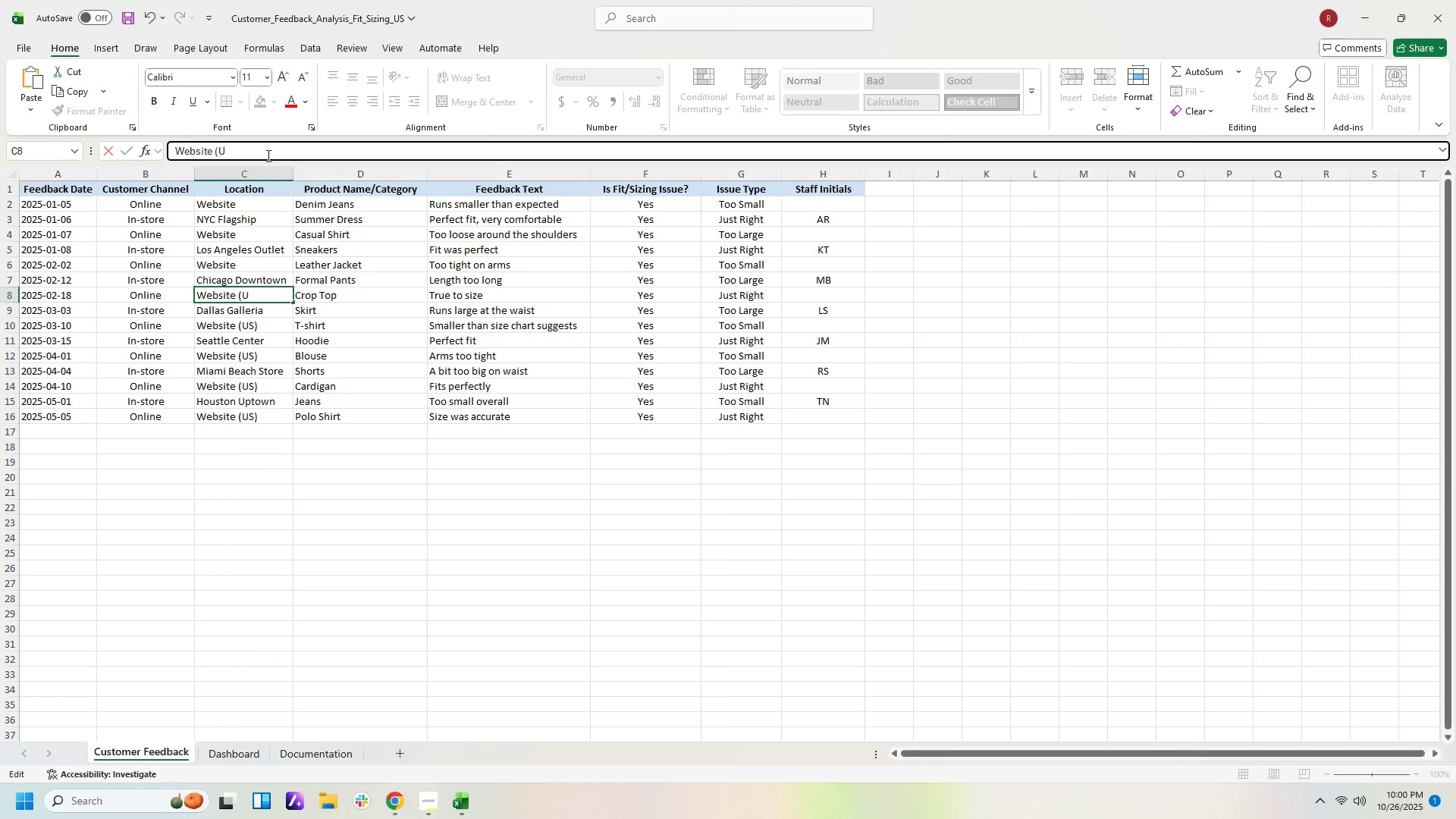 
key(Backspace)
 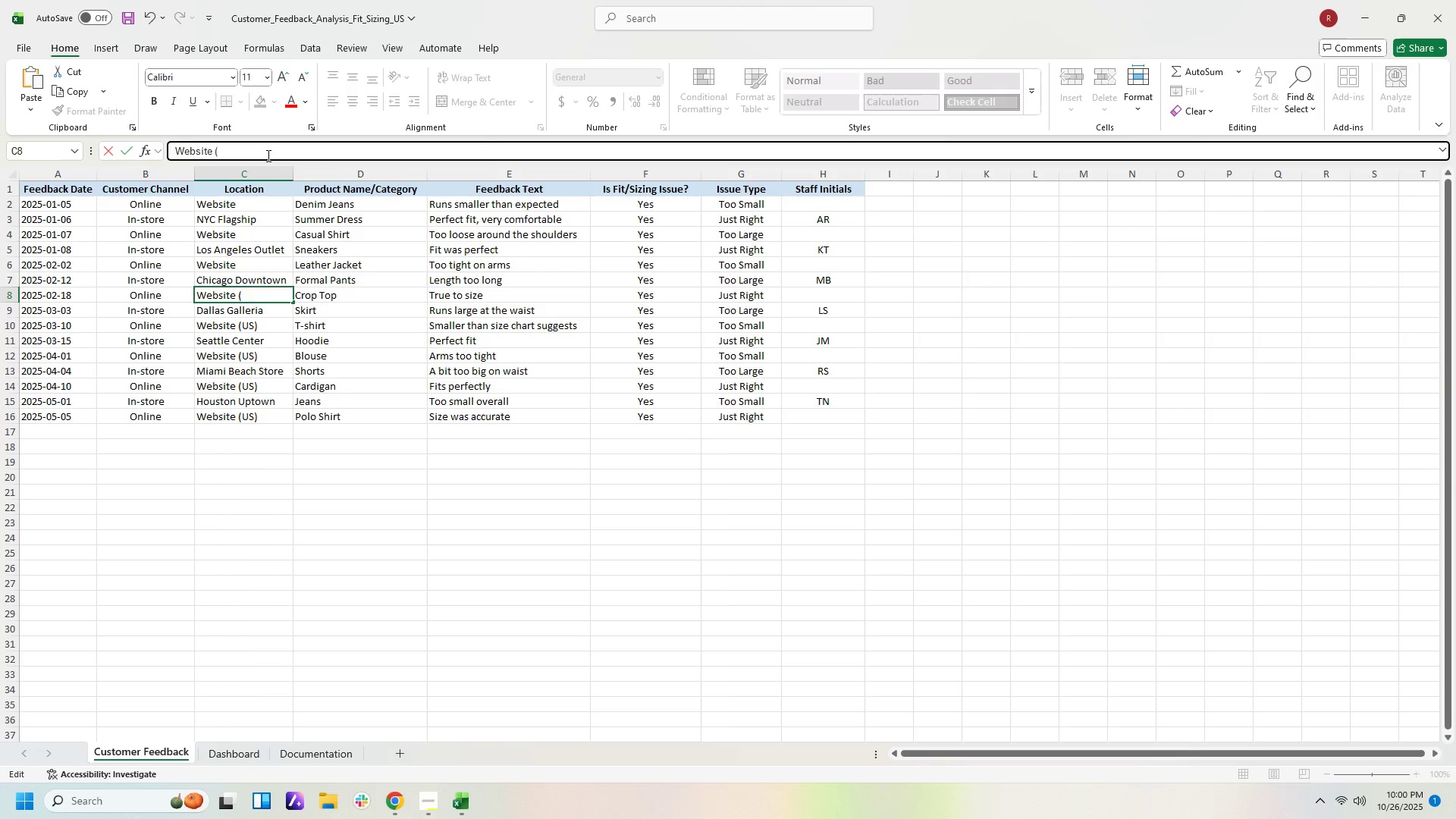 
key(Backspace)
 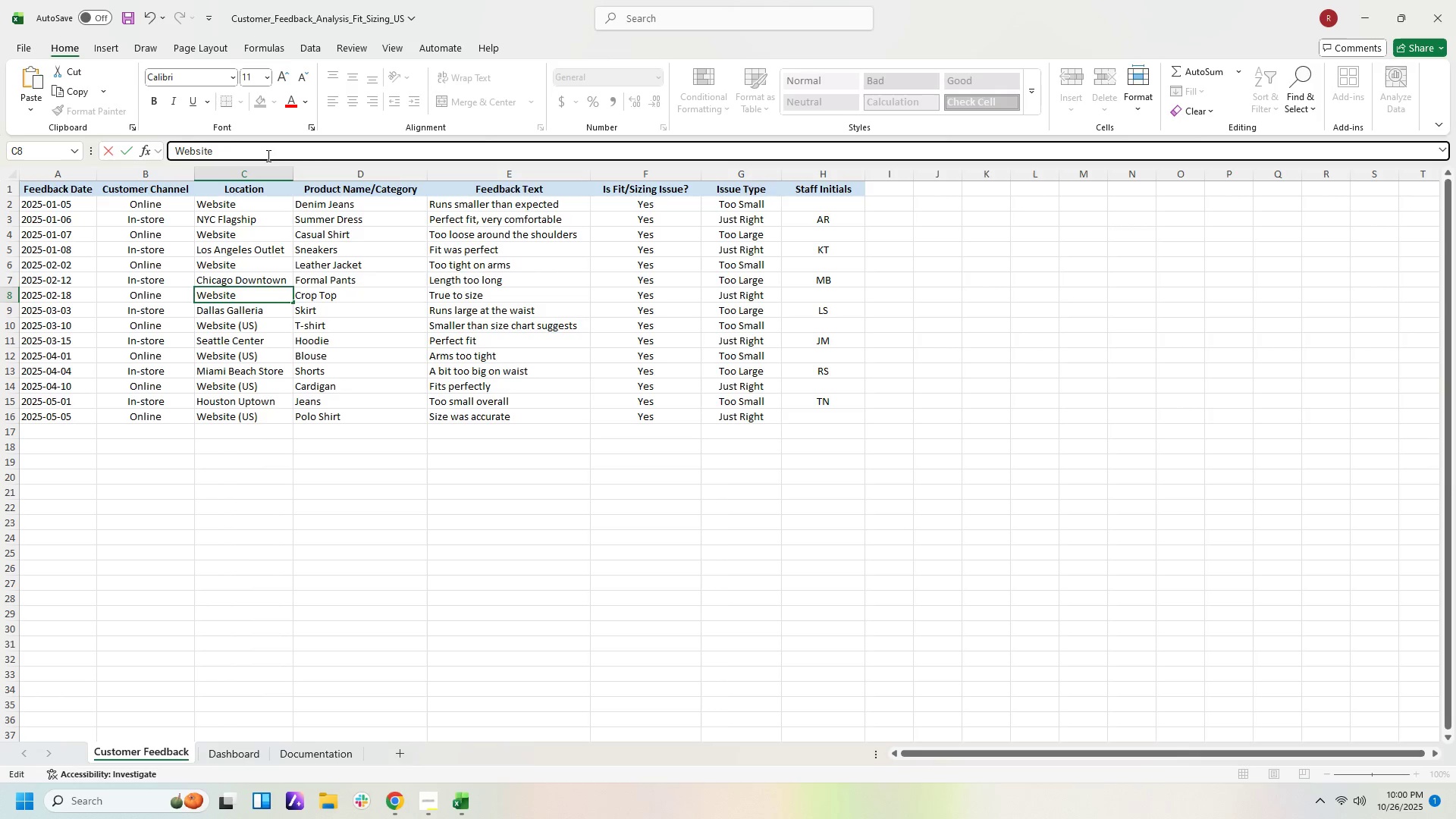 
key(Backspace)
 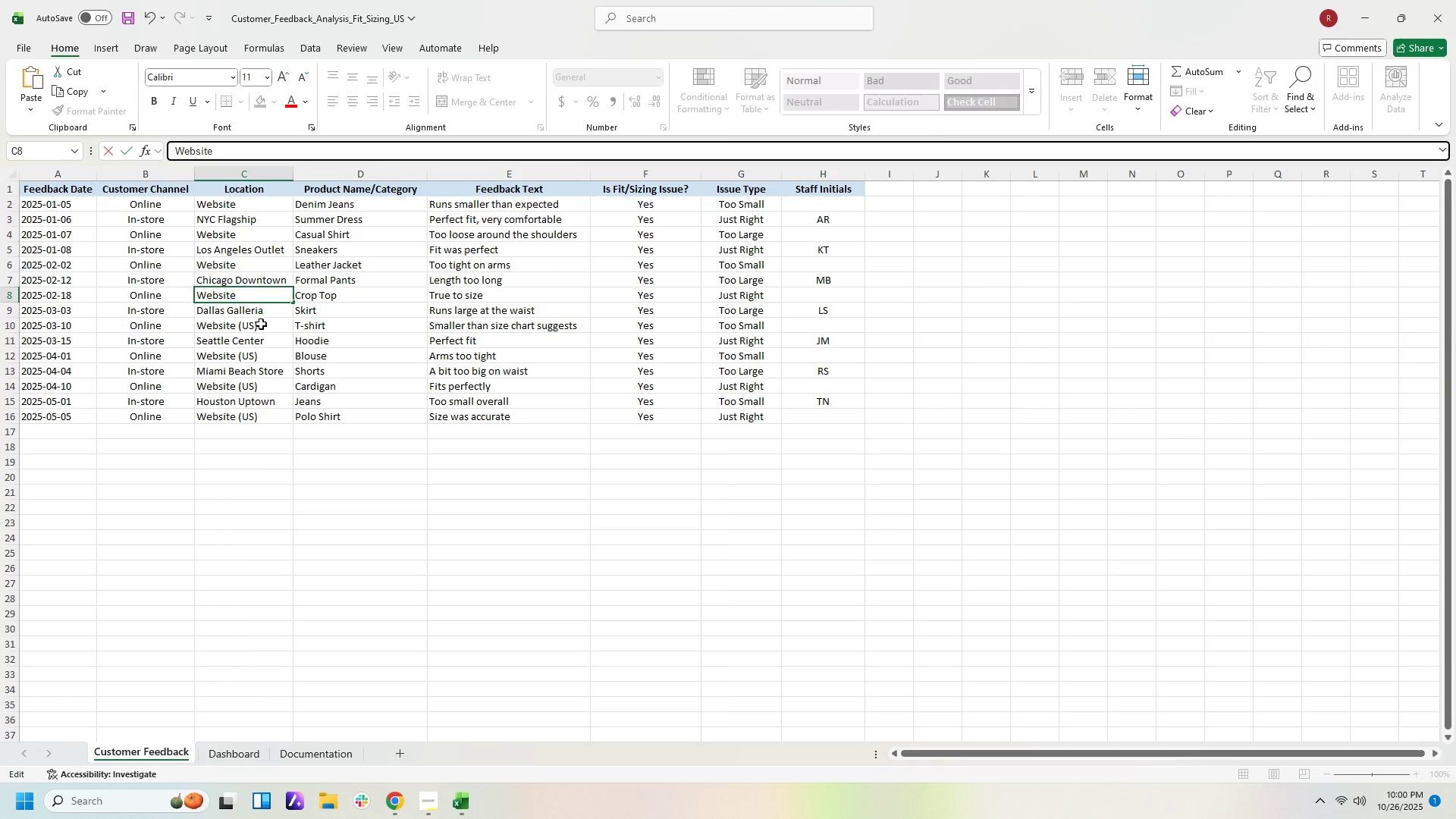 
left_click([261, 324])
 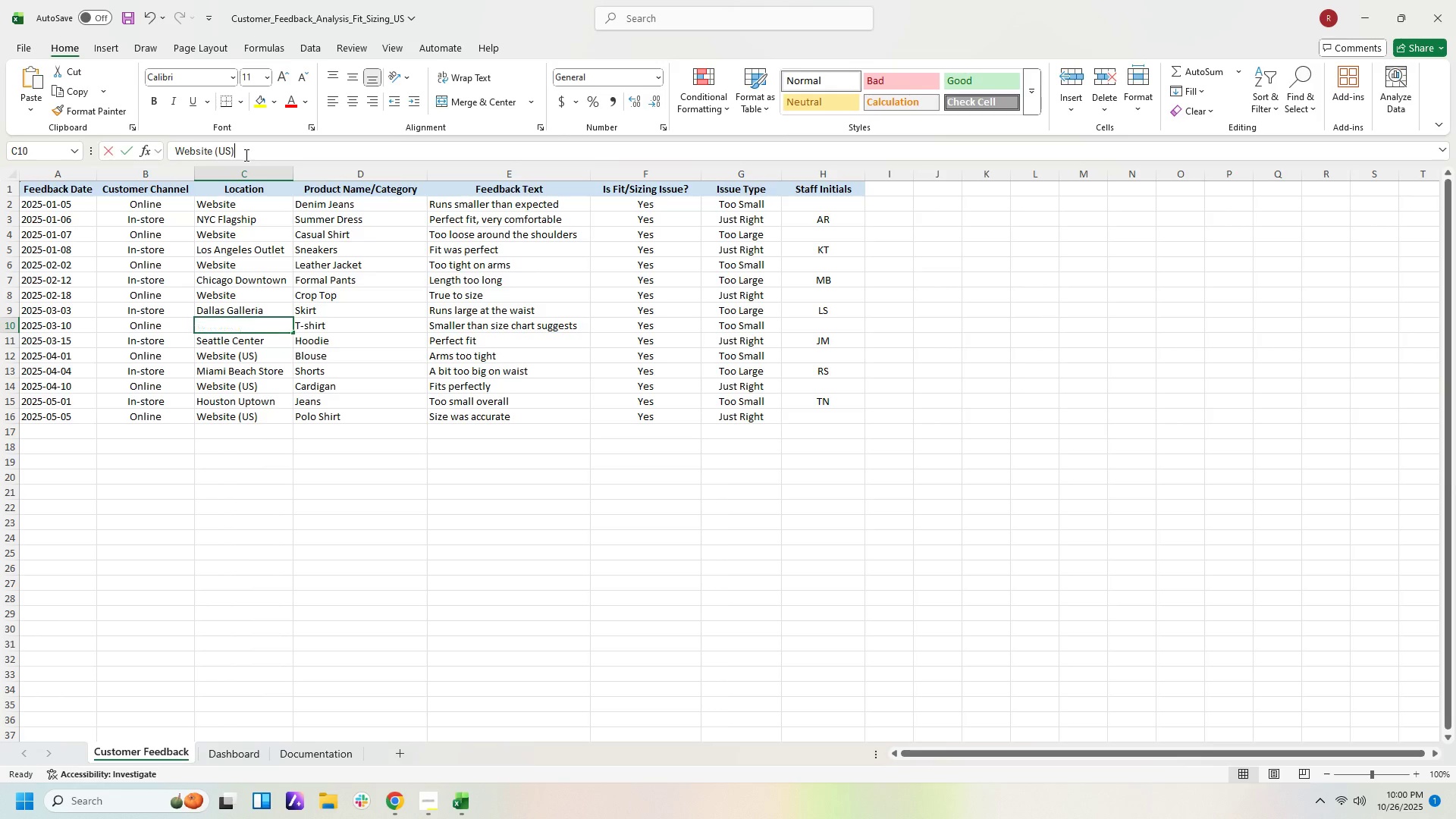 
left_click([245, 155])
 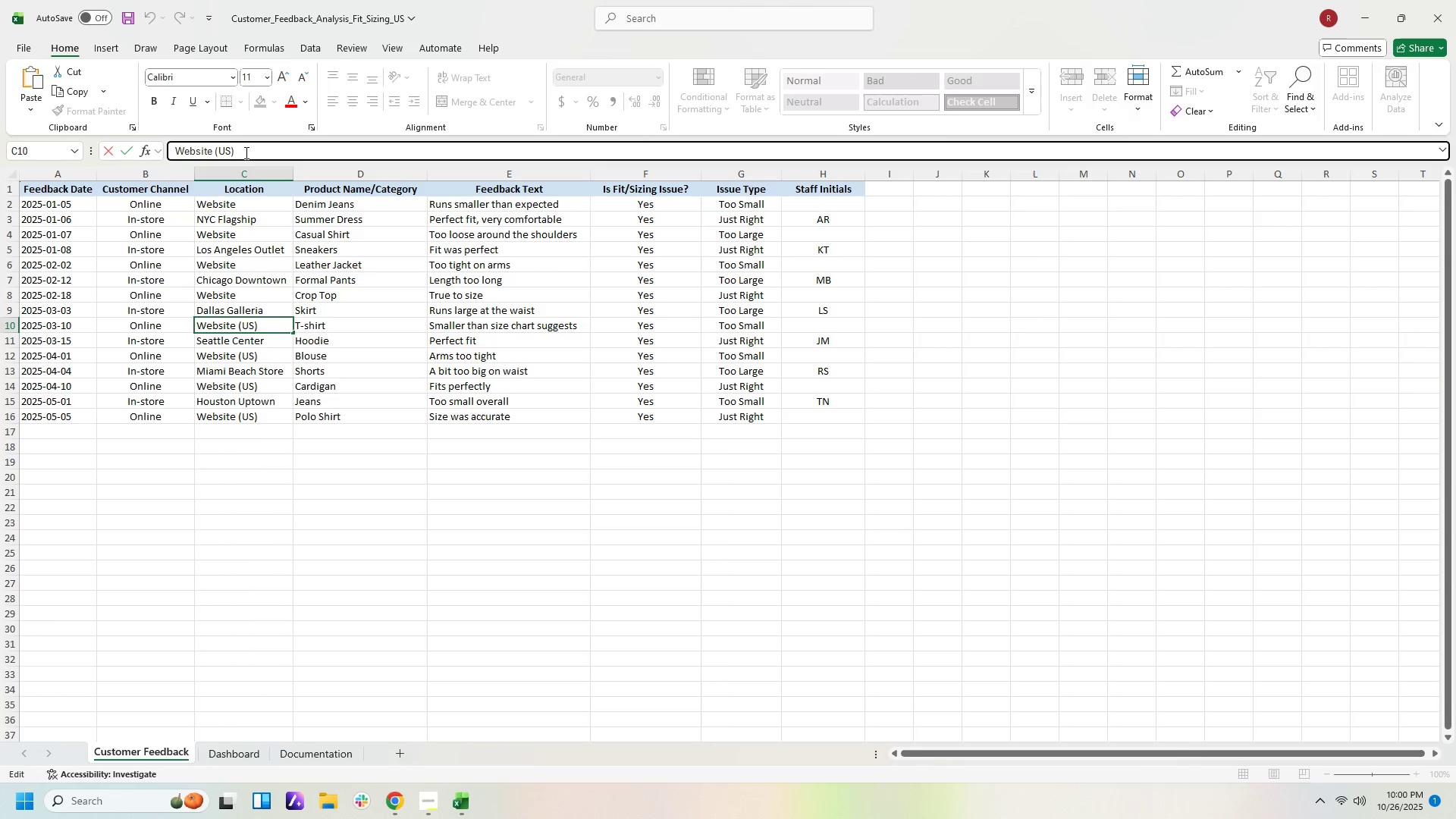 
key(Backspace)
 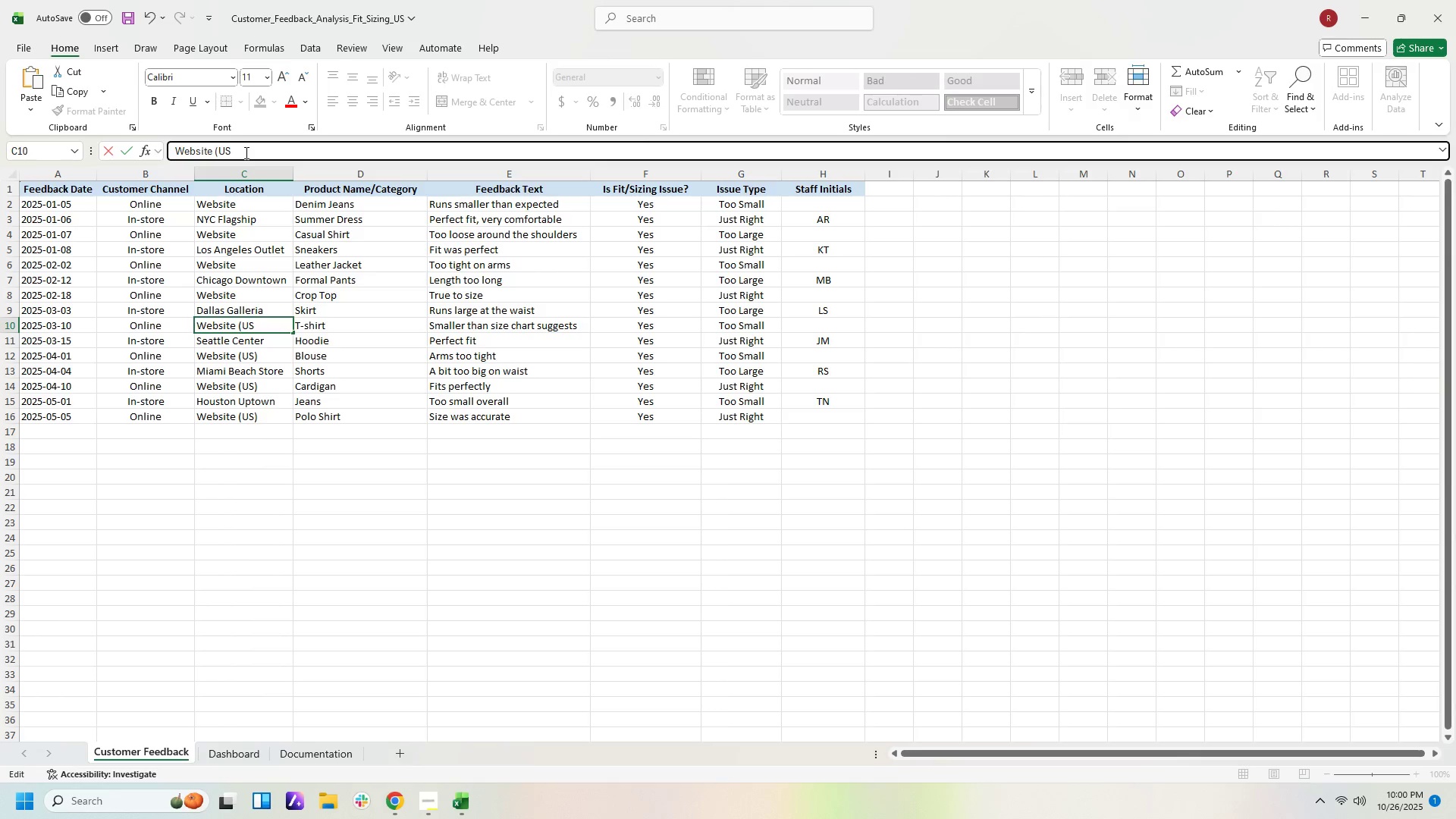 
key(Backspace)
 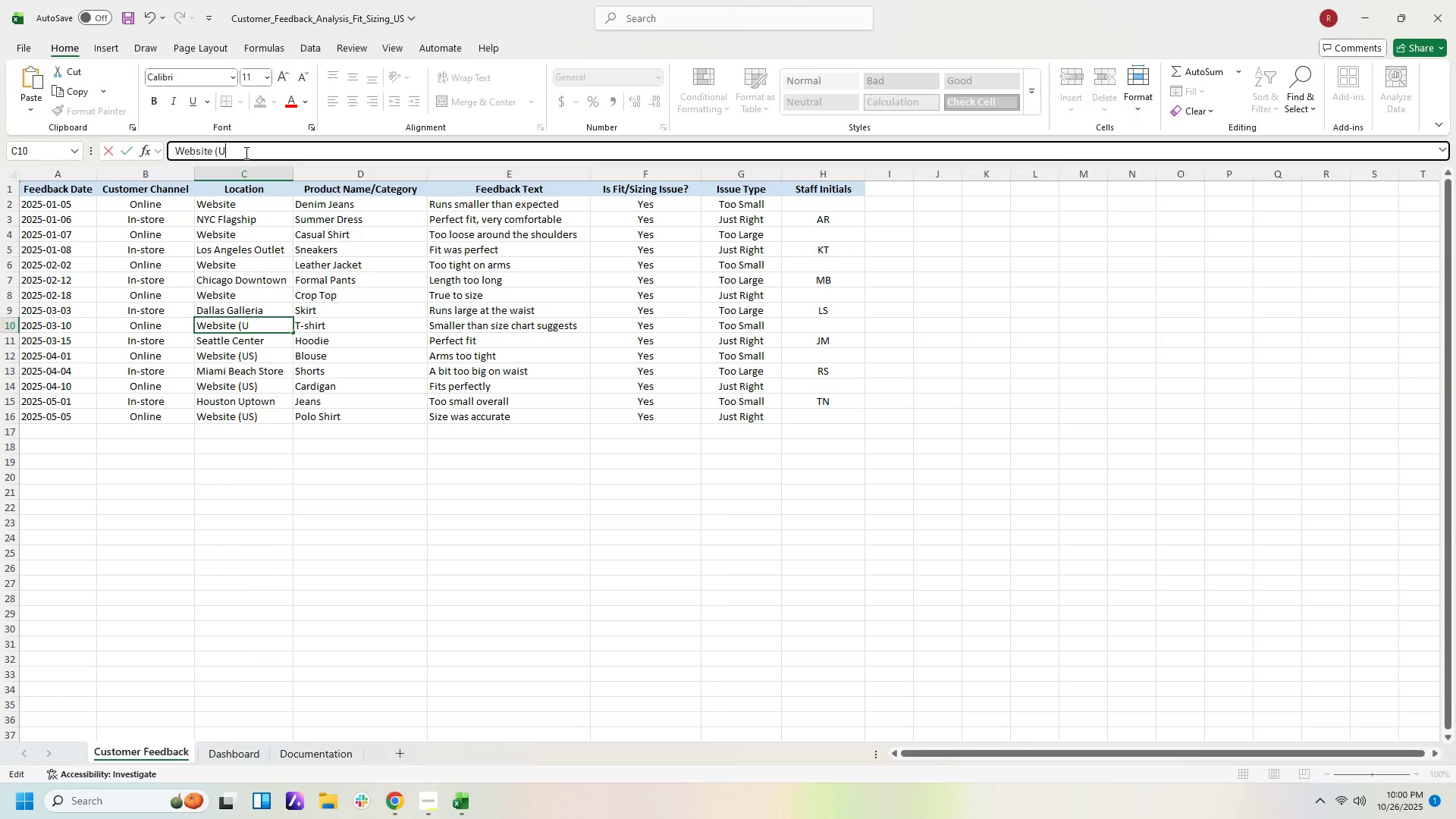 
key(Backspace)
 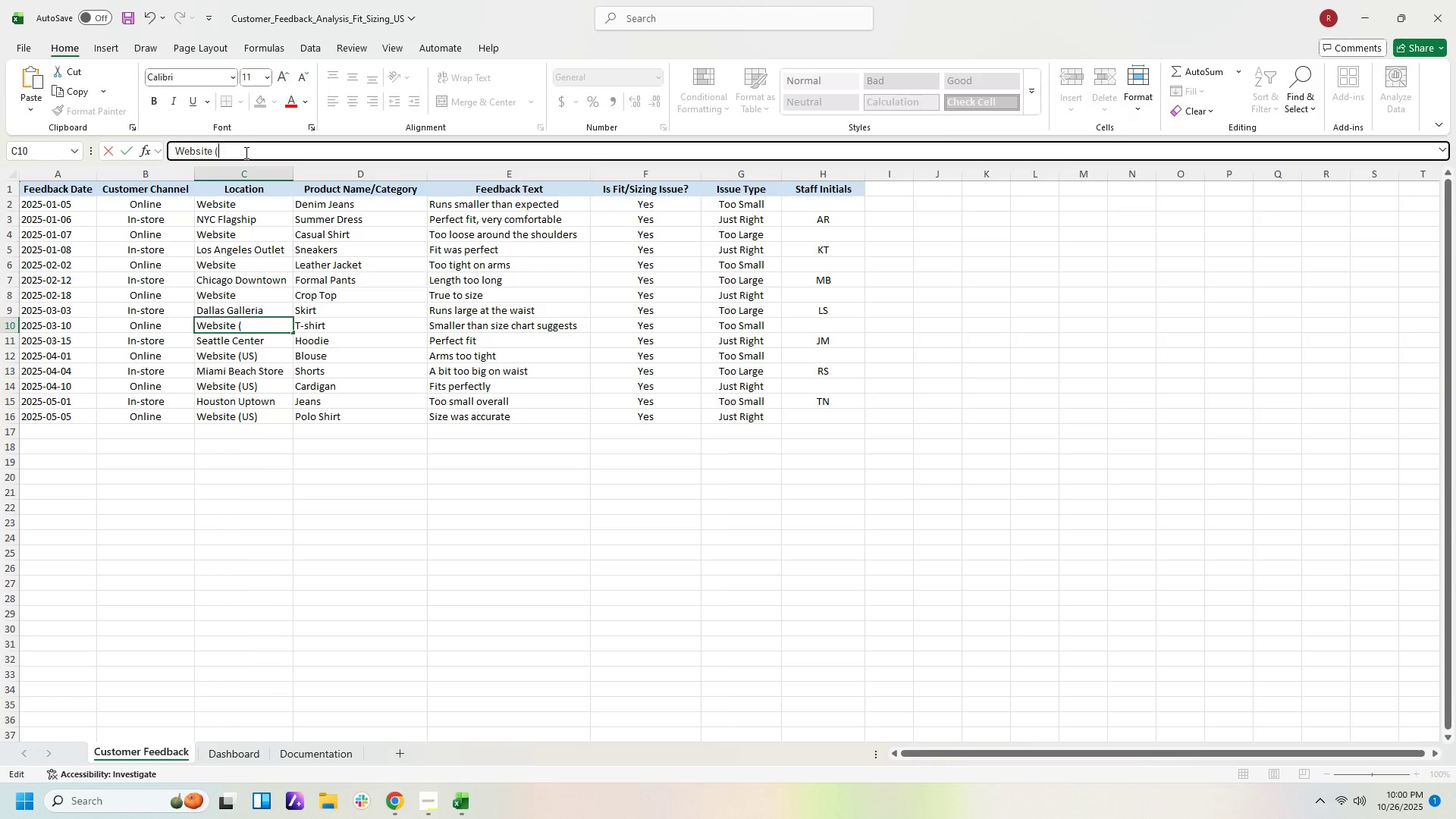 
key(Backspace)
 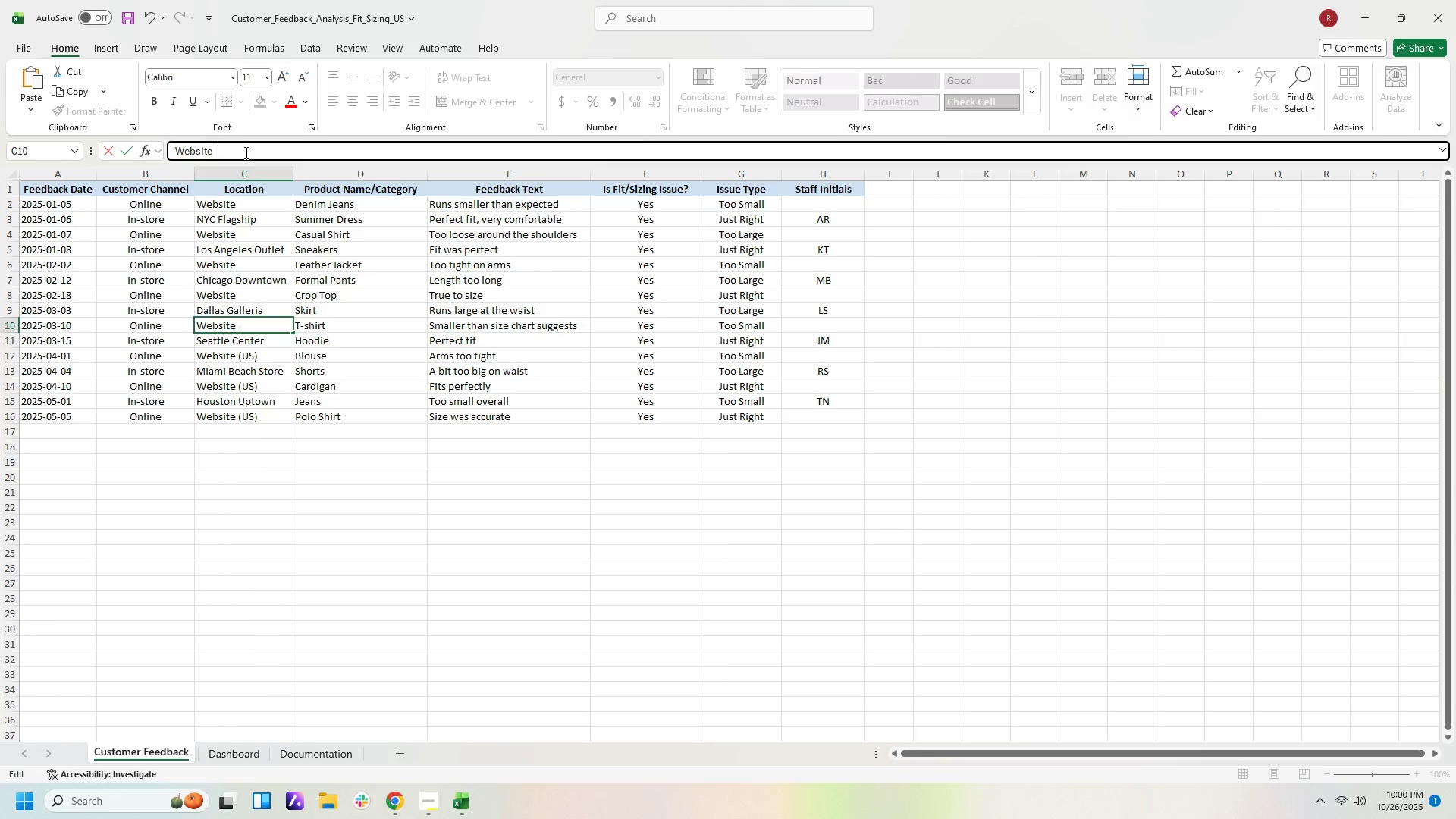 
key(Backspace)
 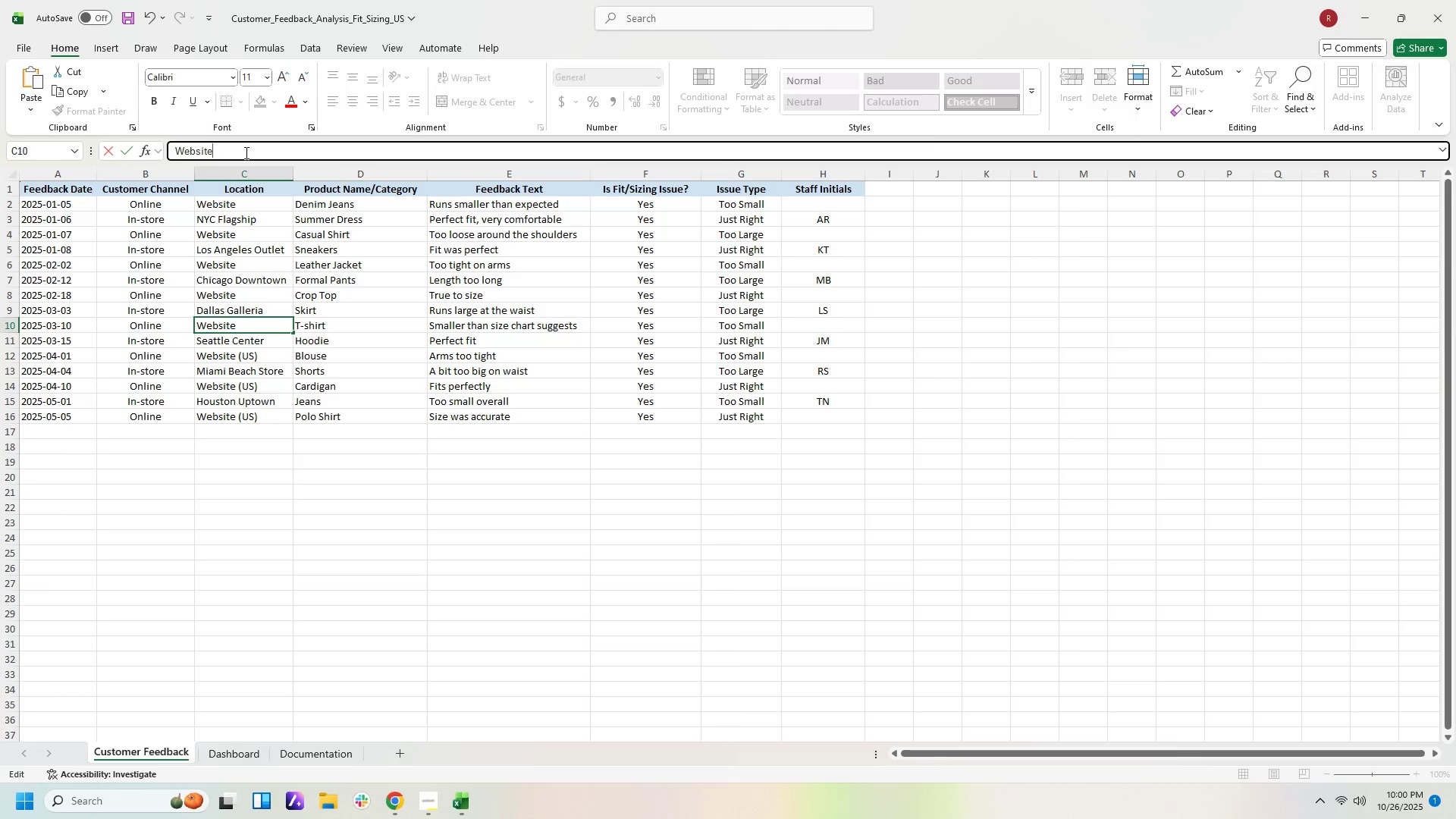 
key(Enter)
 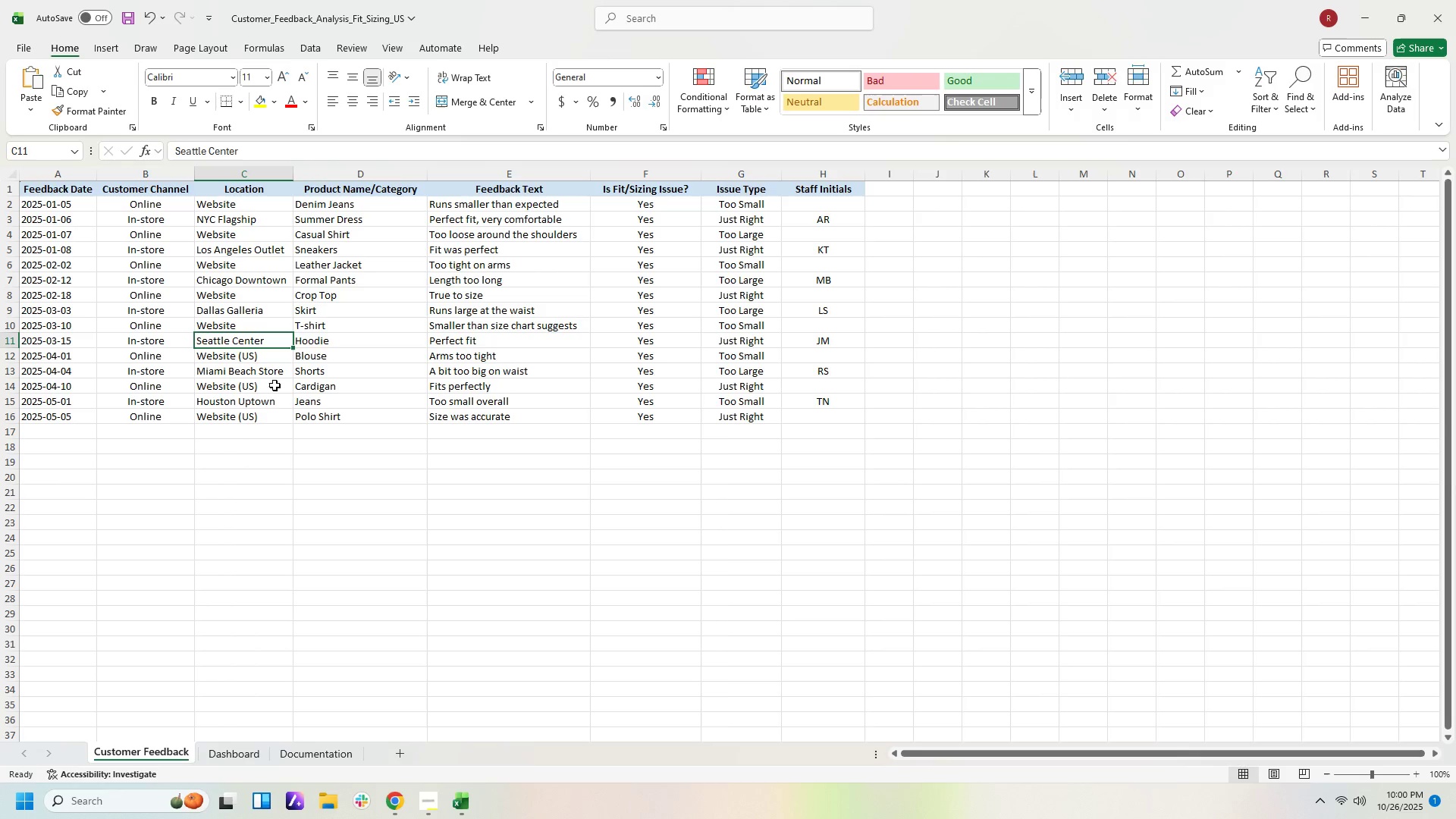 
double_click([275, 361])
 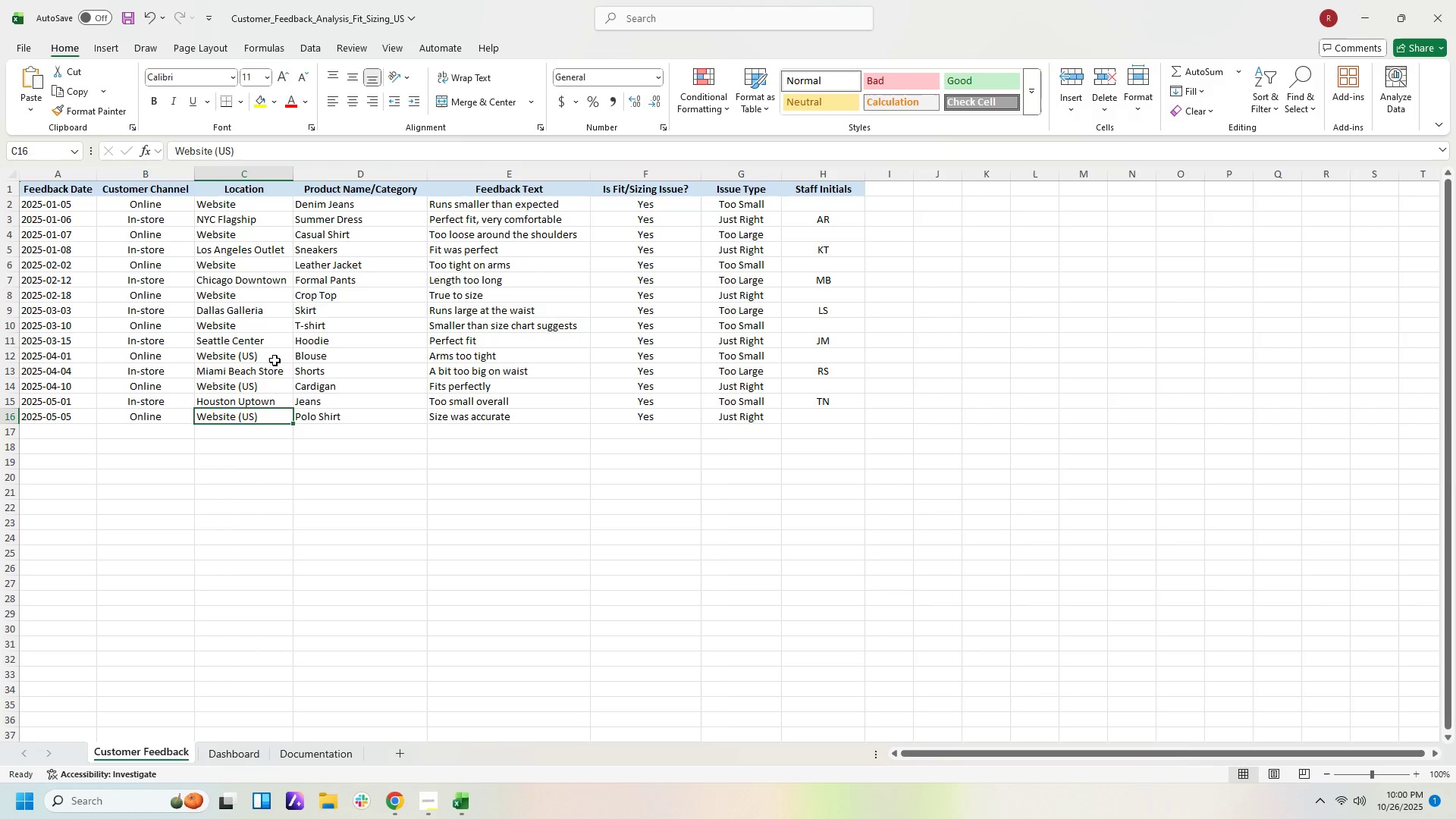 
left_click([275, 360])
 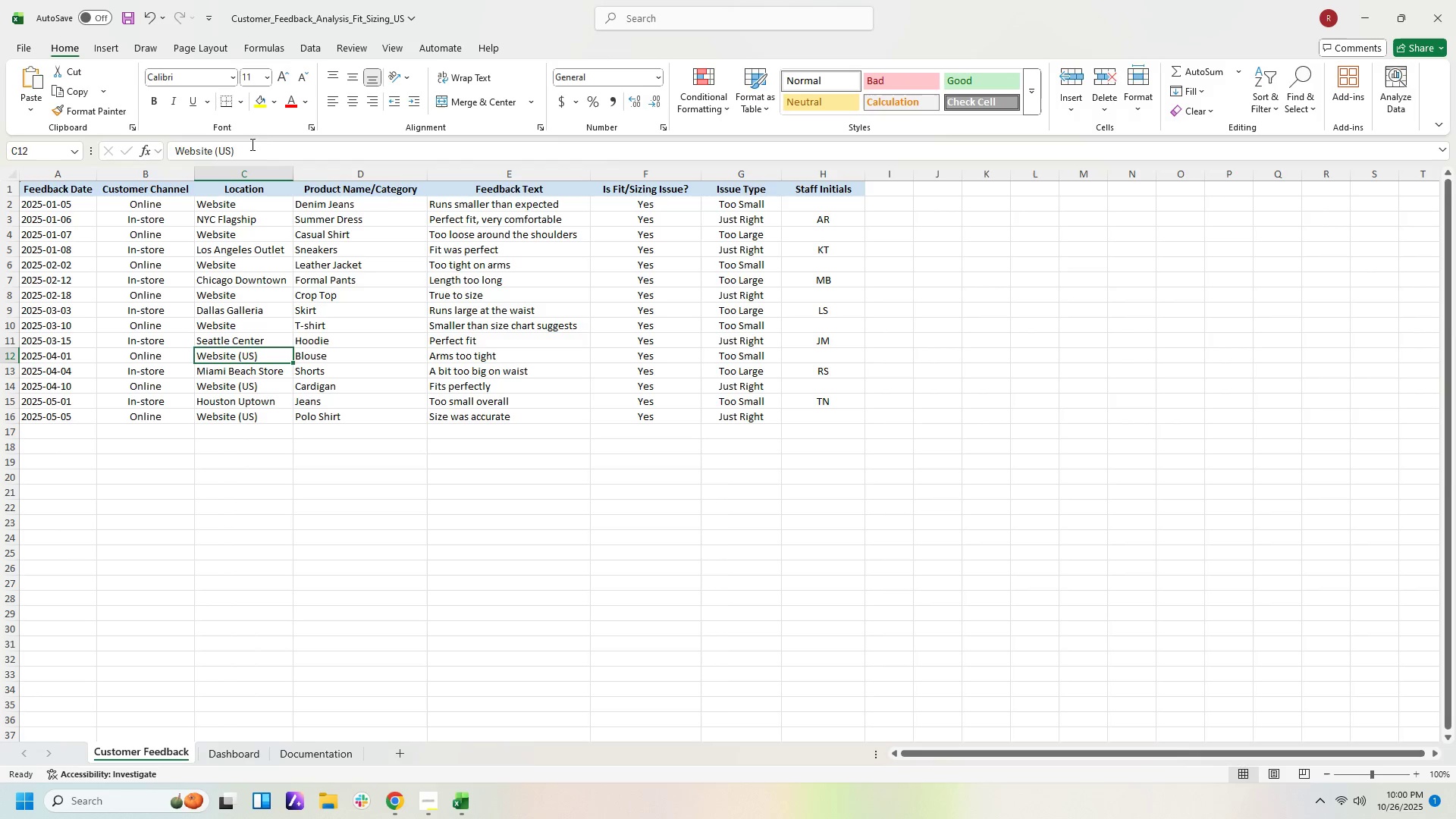 
left_click([251, 145])
 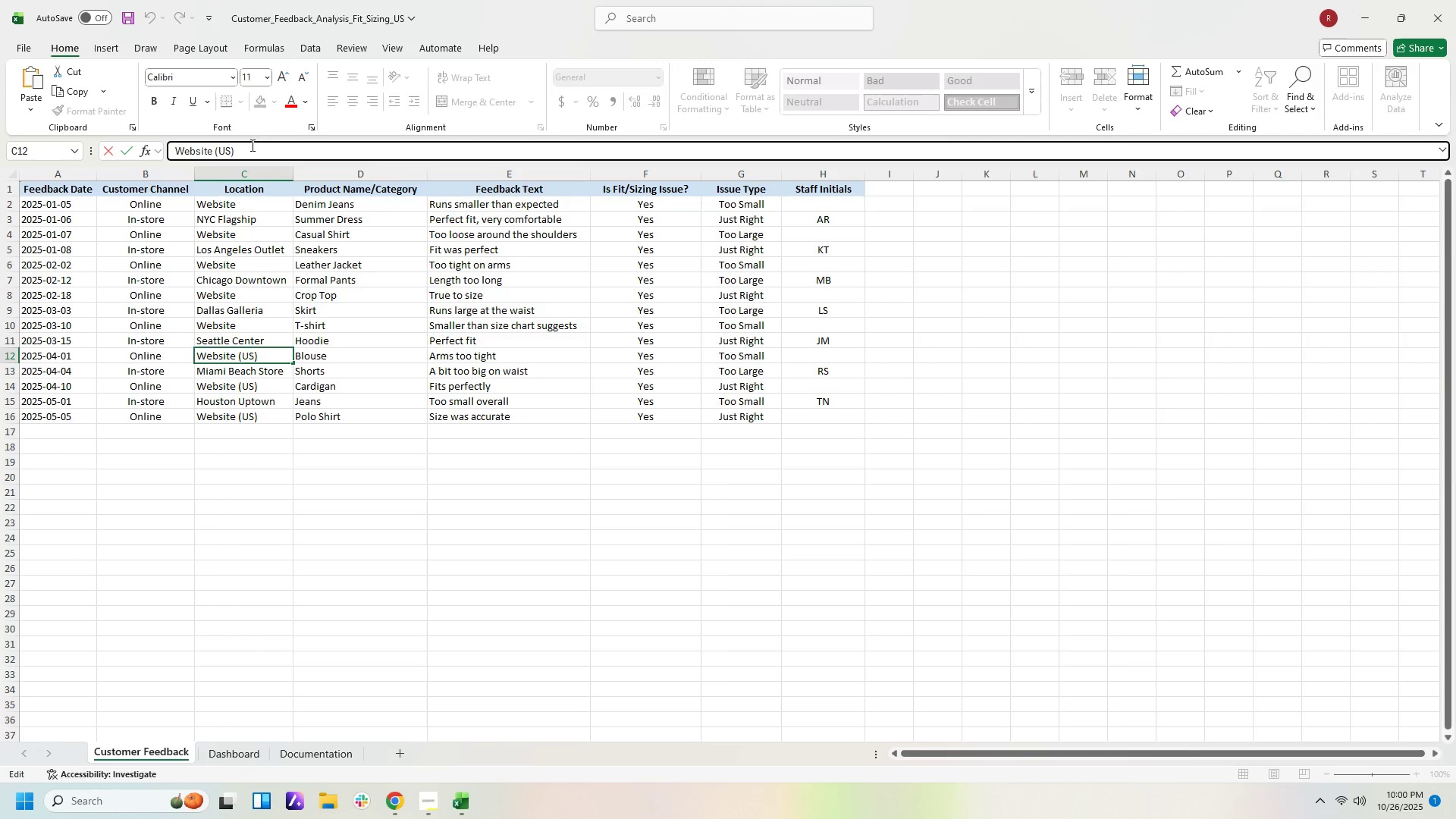 
key(Backspace)
 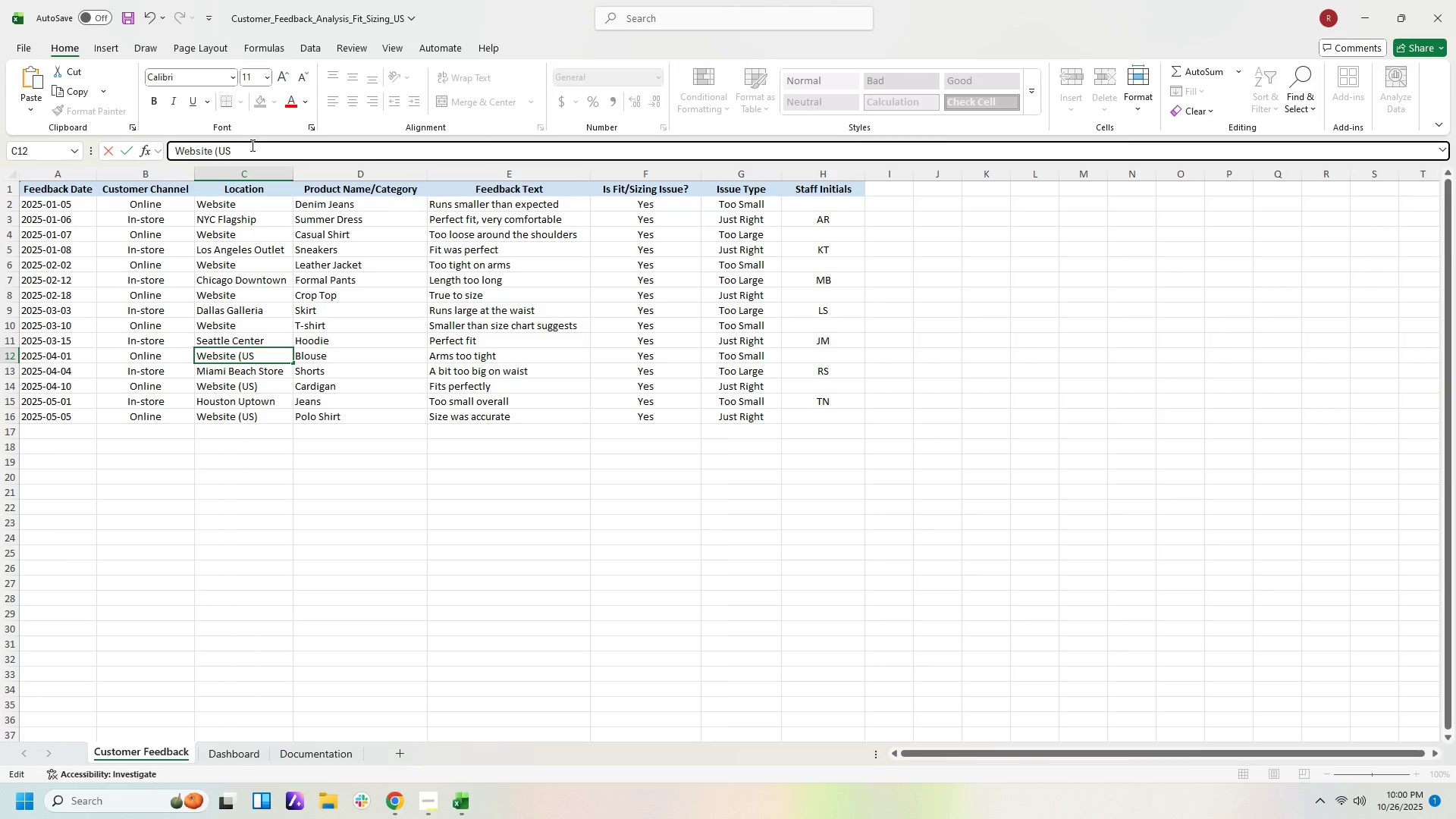 
key(Backspace)
 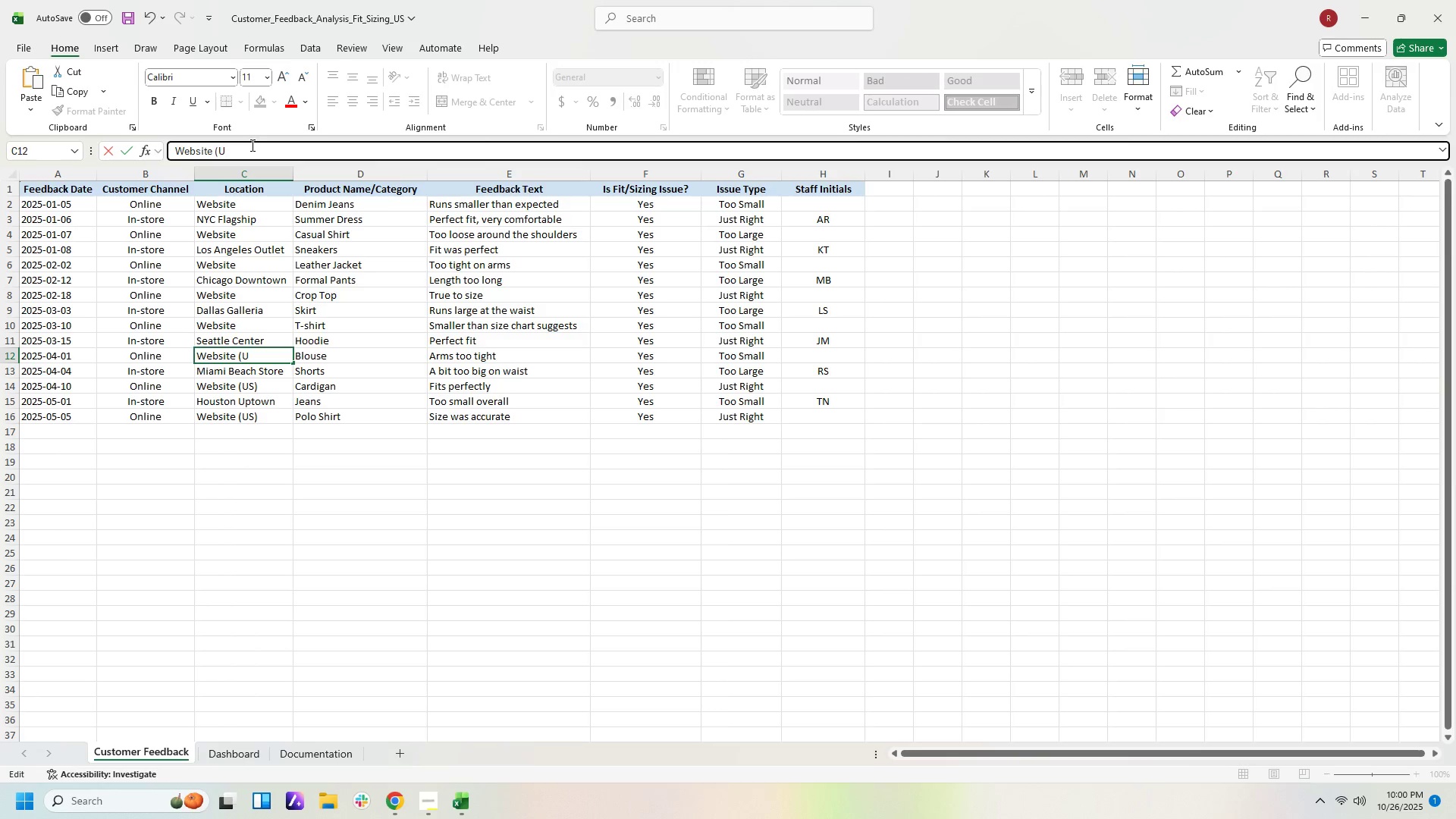 
key(Backspace)
 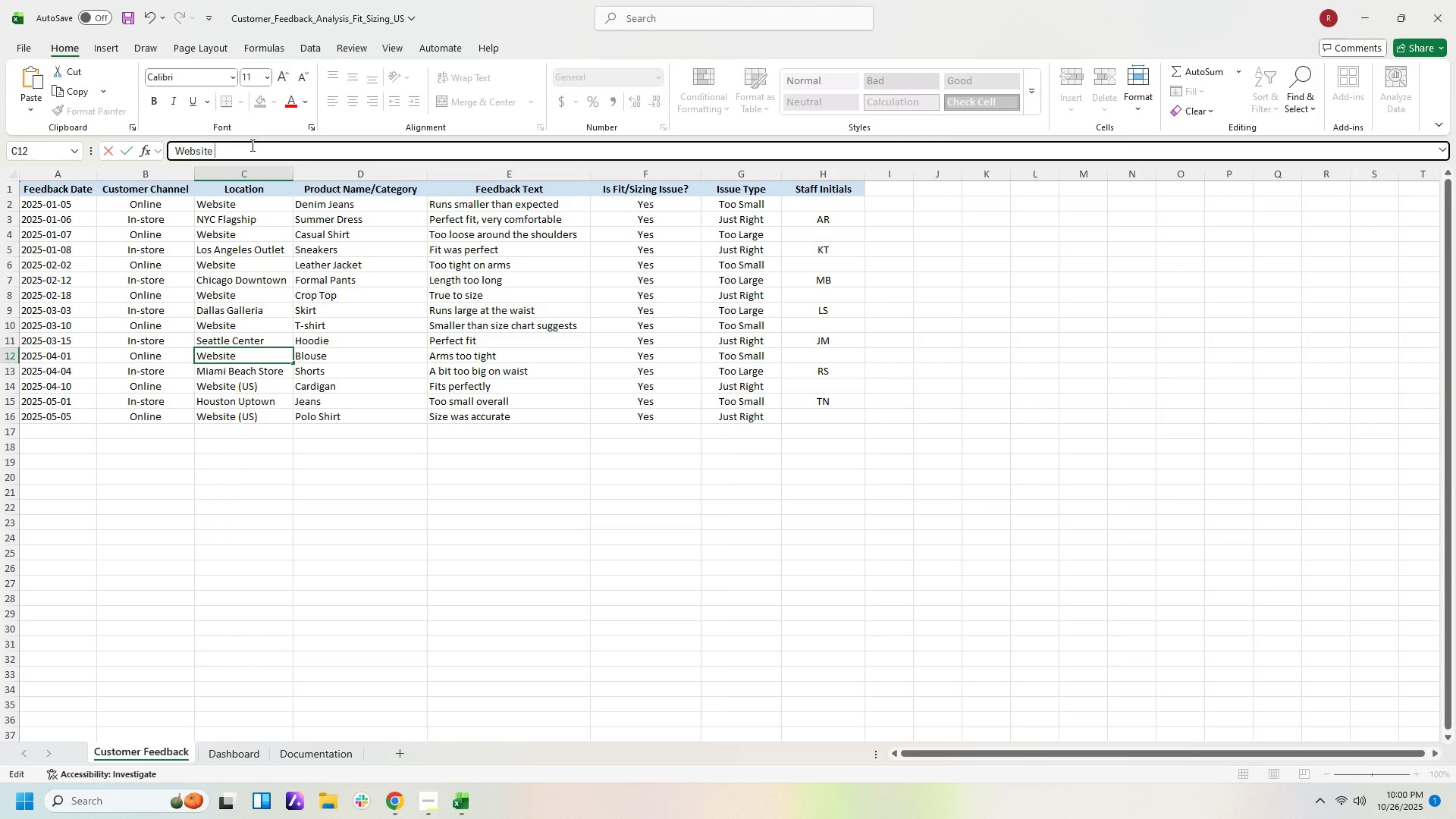 
key(Backspace)
 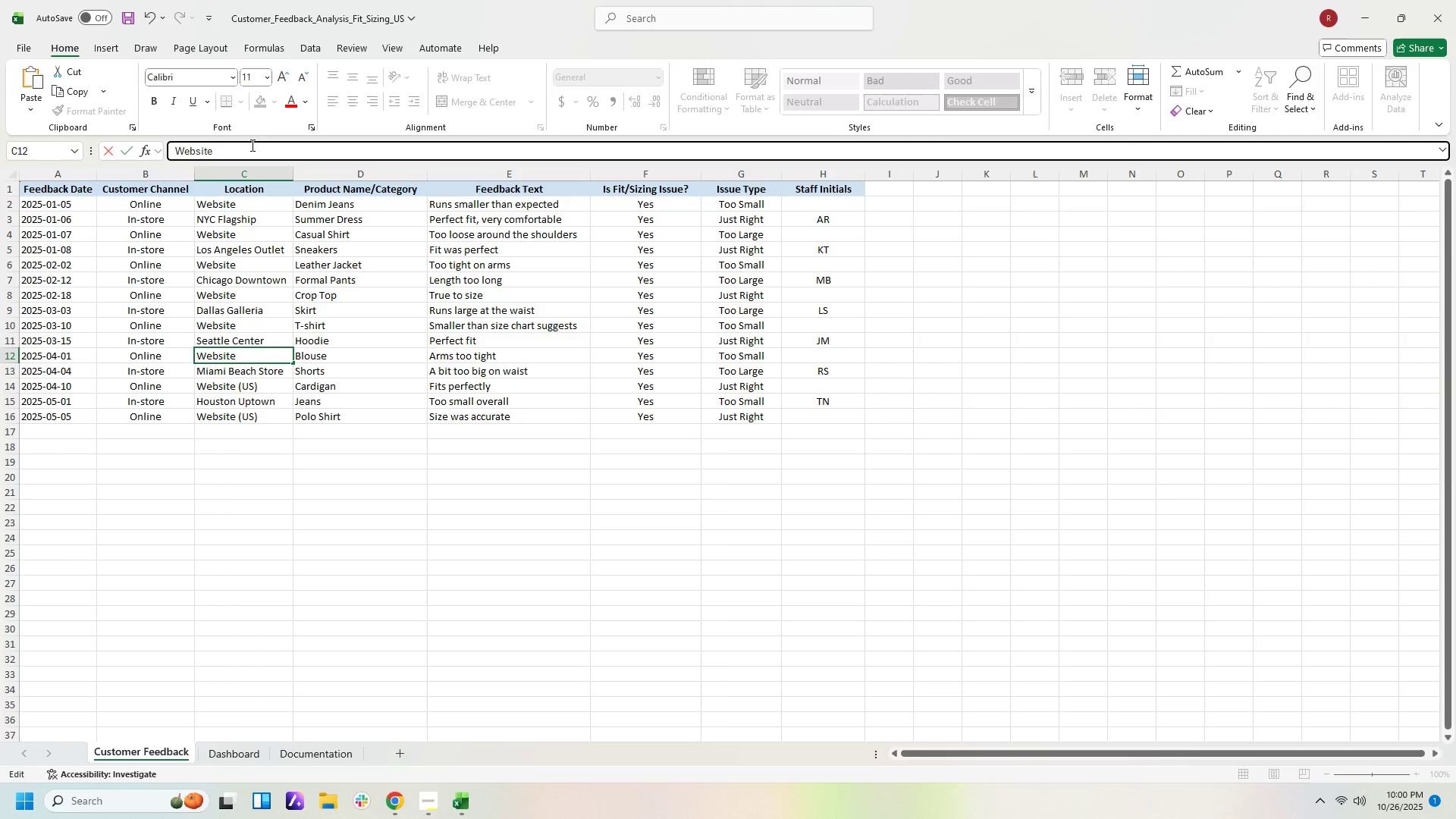 
key(Backspace)
 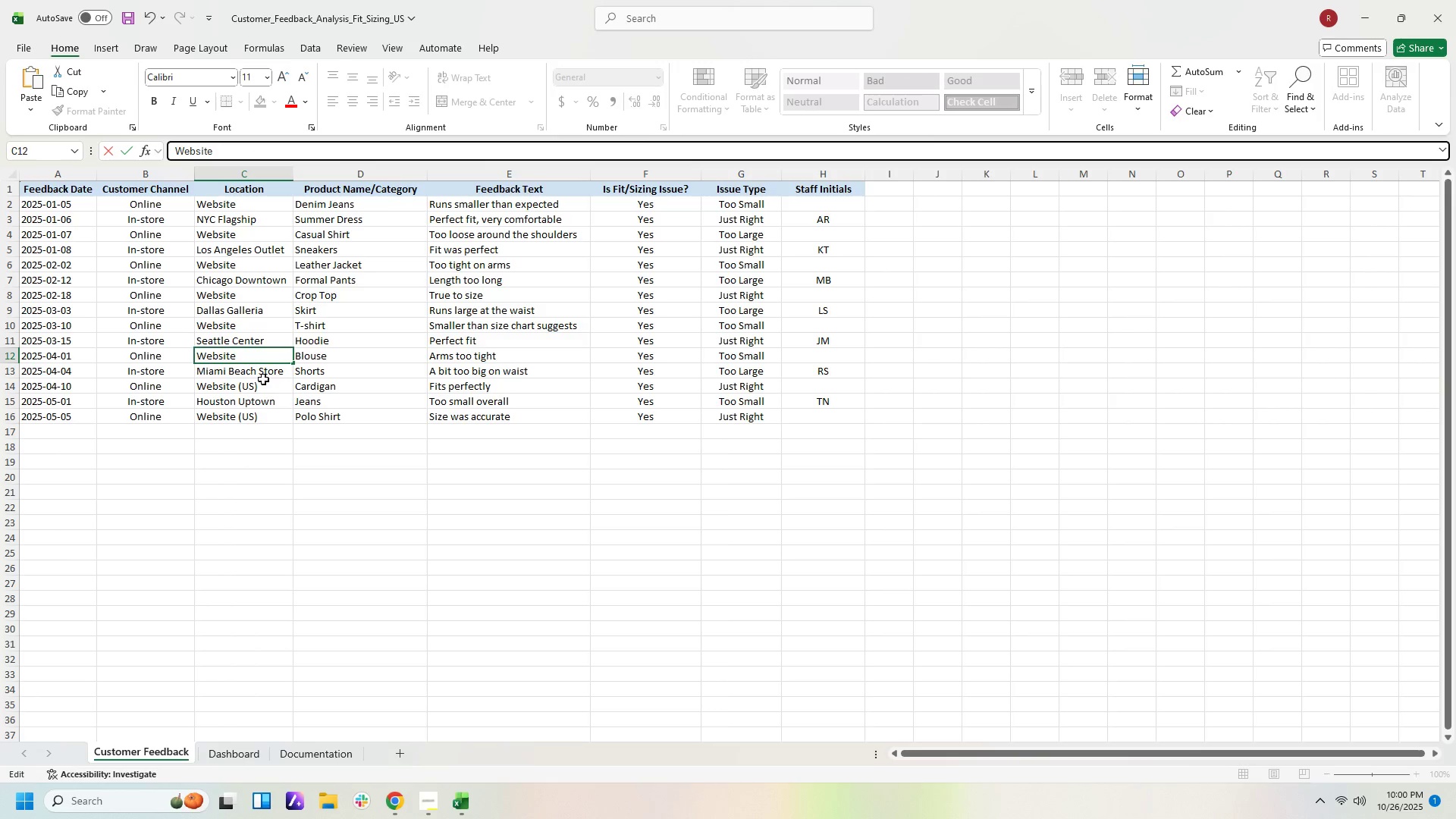 
left_click([263, 383])
 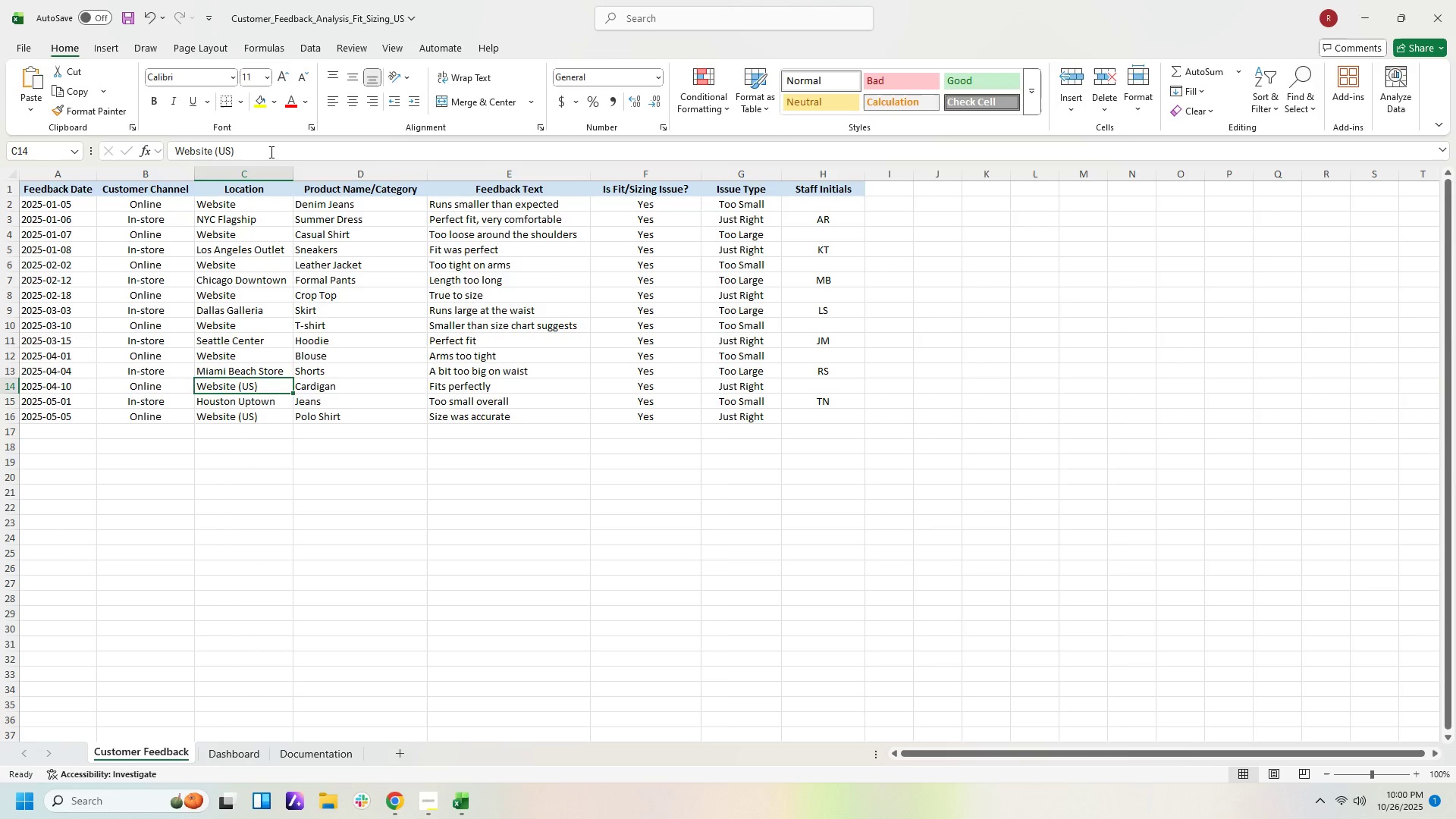 
left_click([270, 152])
 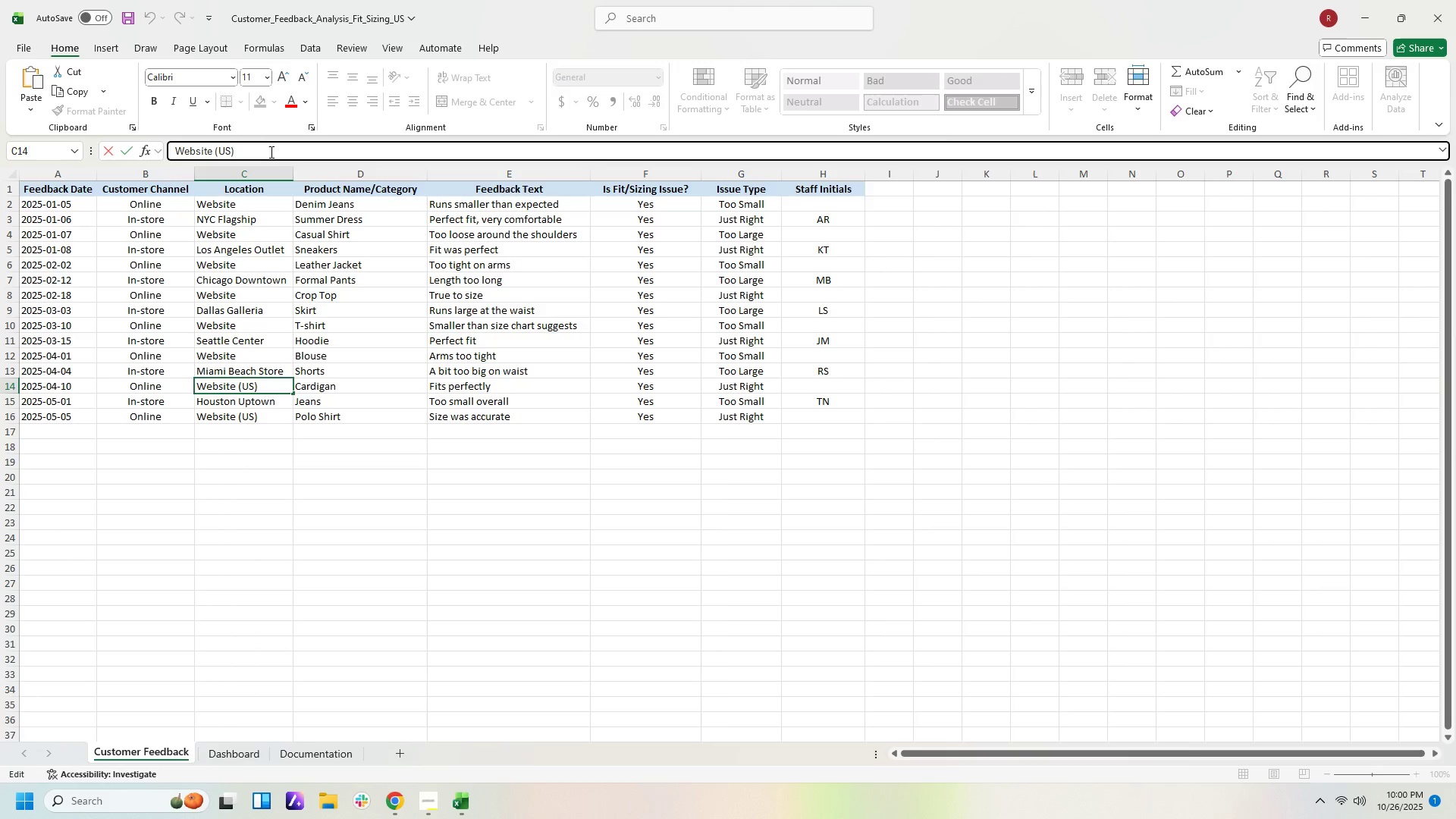 
key(Backspace)
 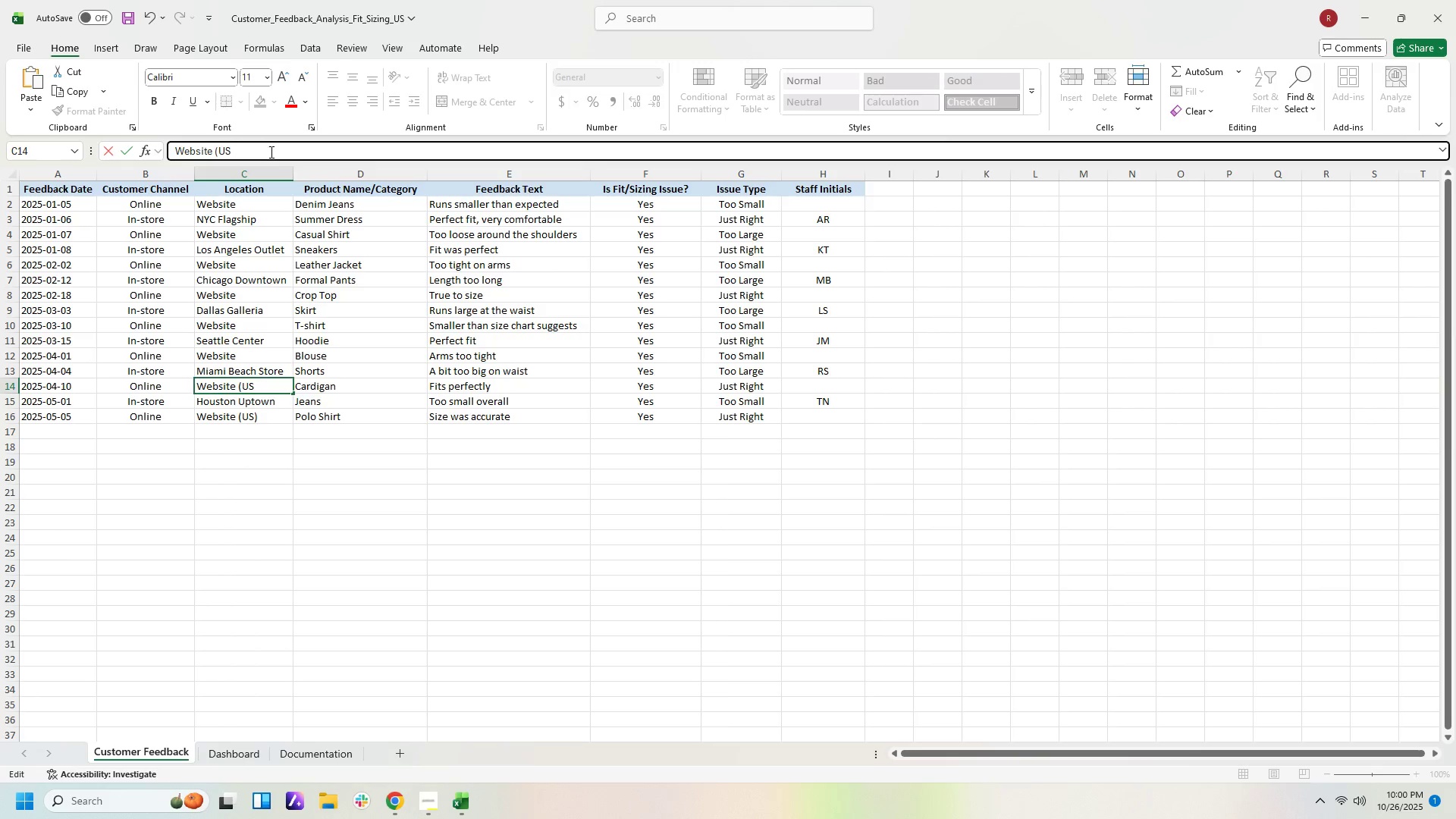 
key(Backspace)
 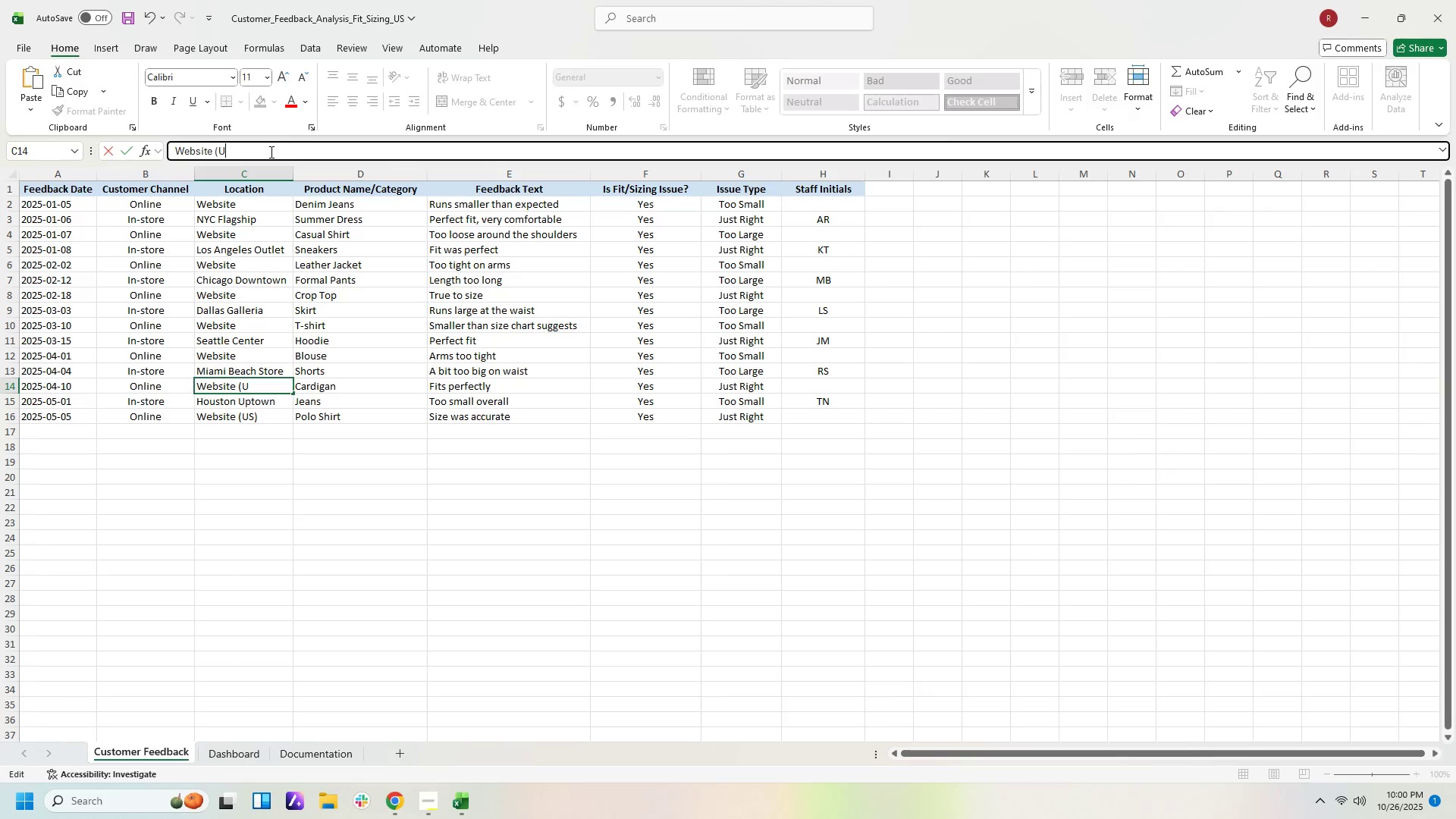 
key(Backspace)
 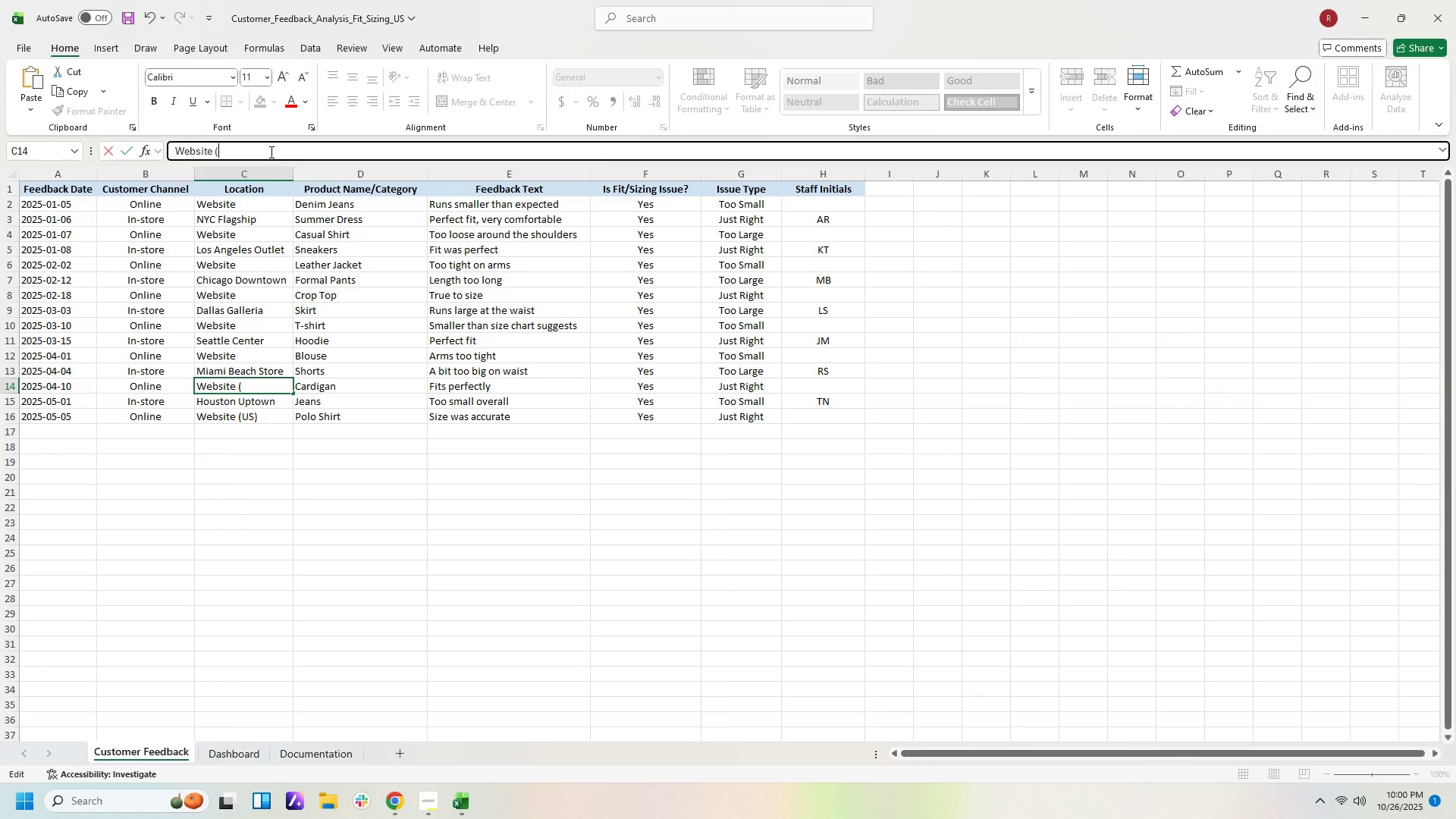 
key(Backspace)
 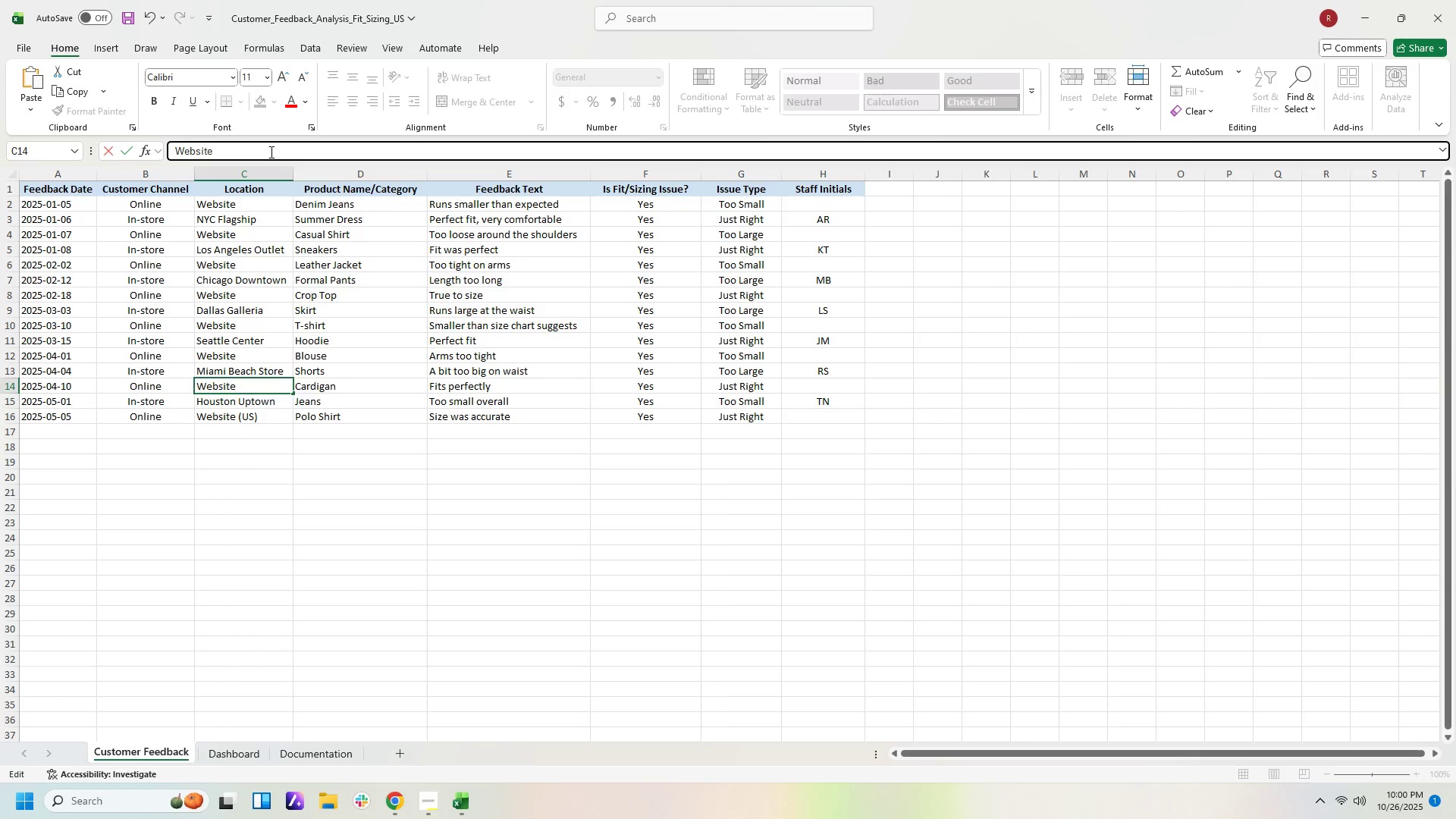 
key(Backspace)
 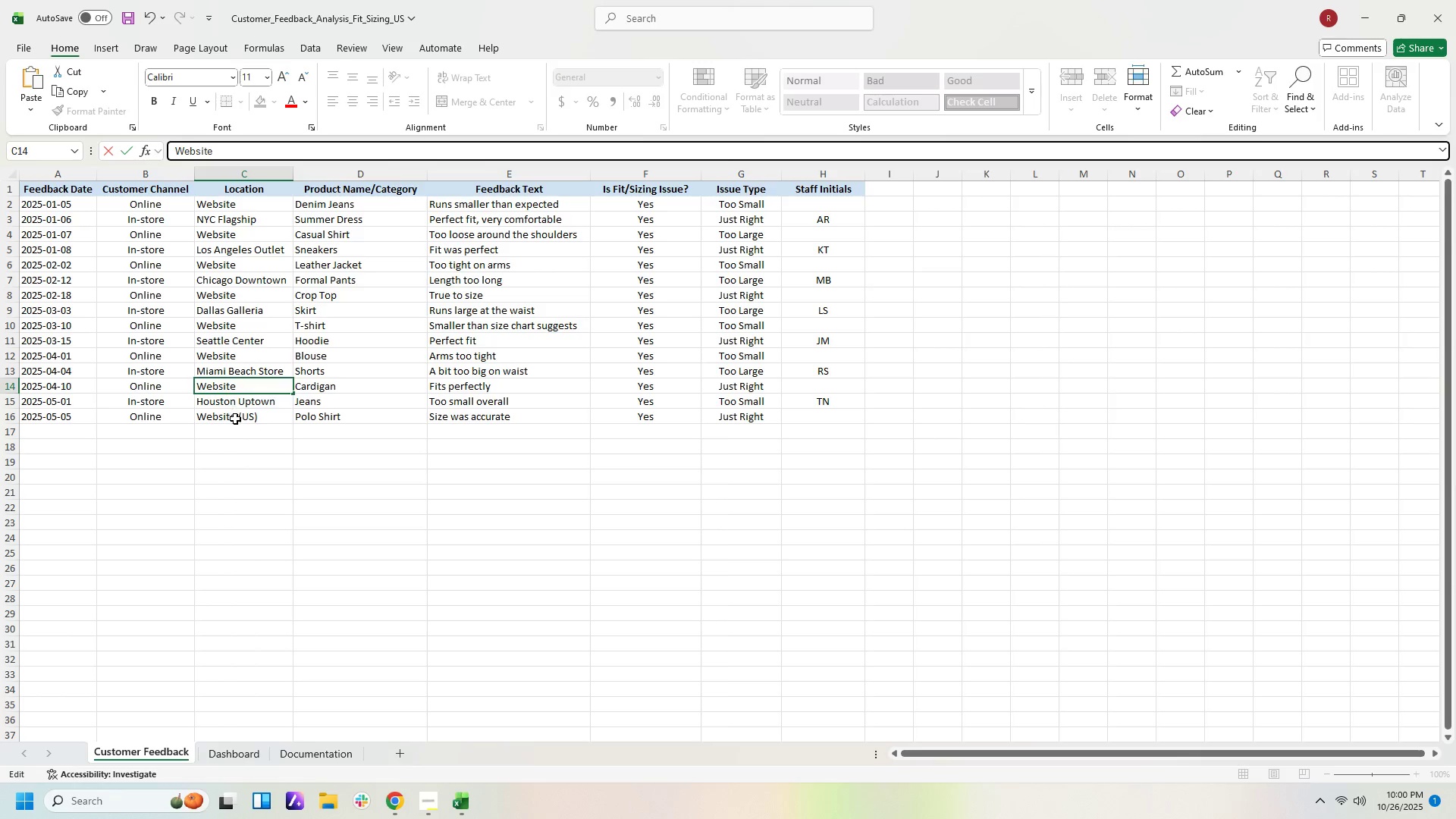 
left_click([236, 419])
 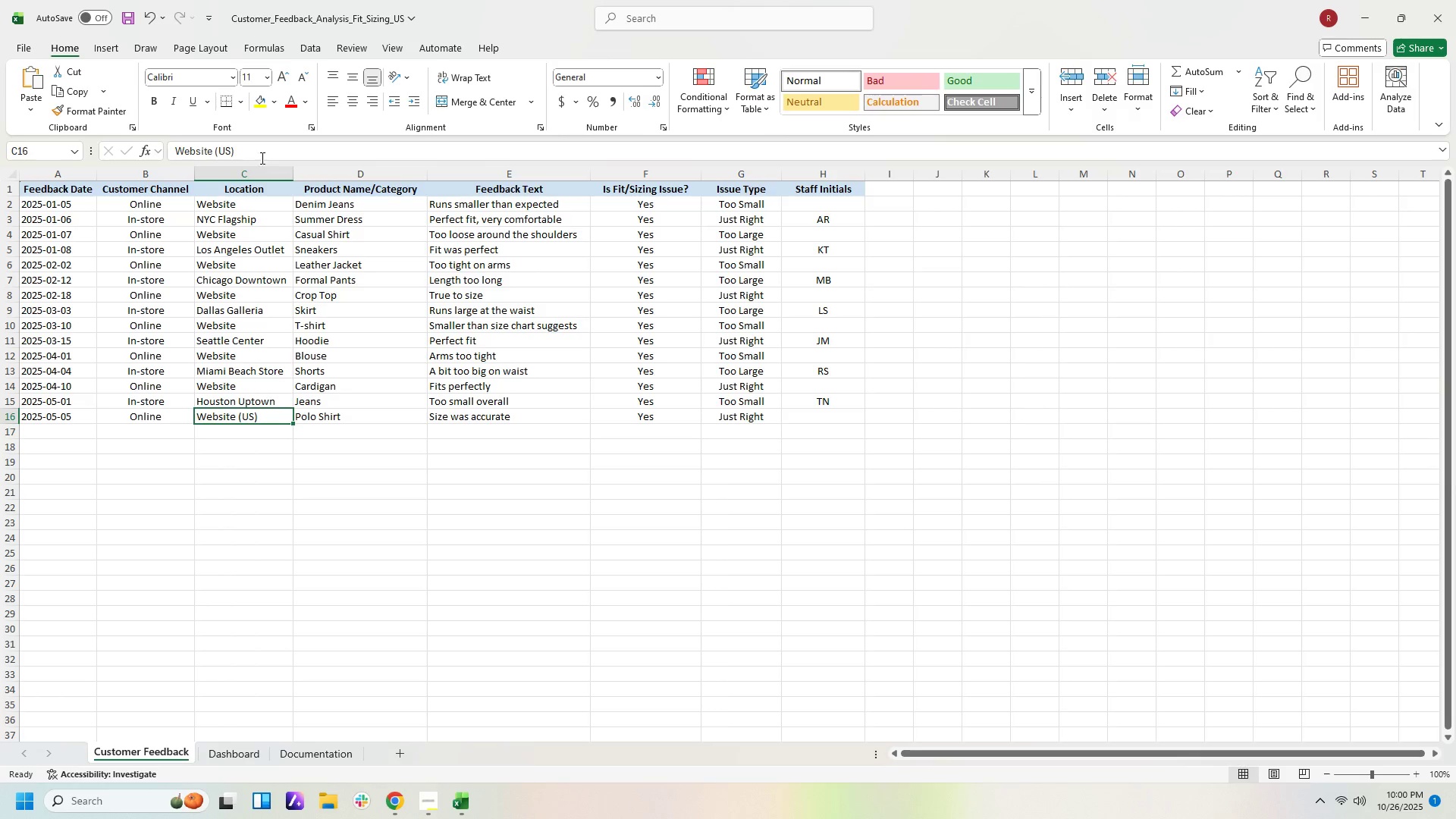 
left_click([262, 151])
 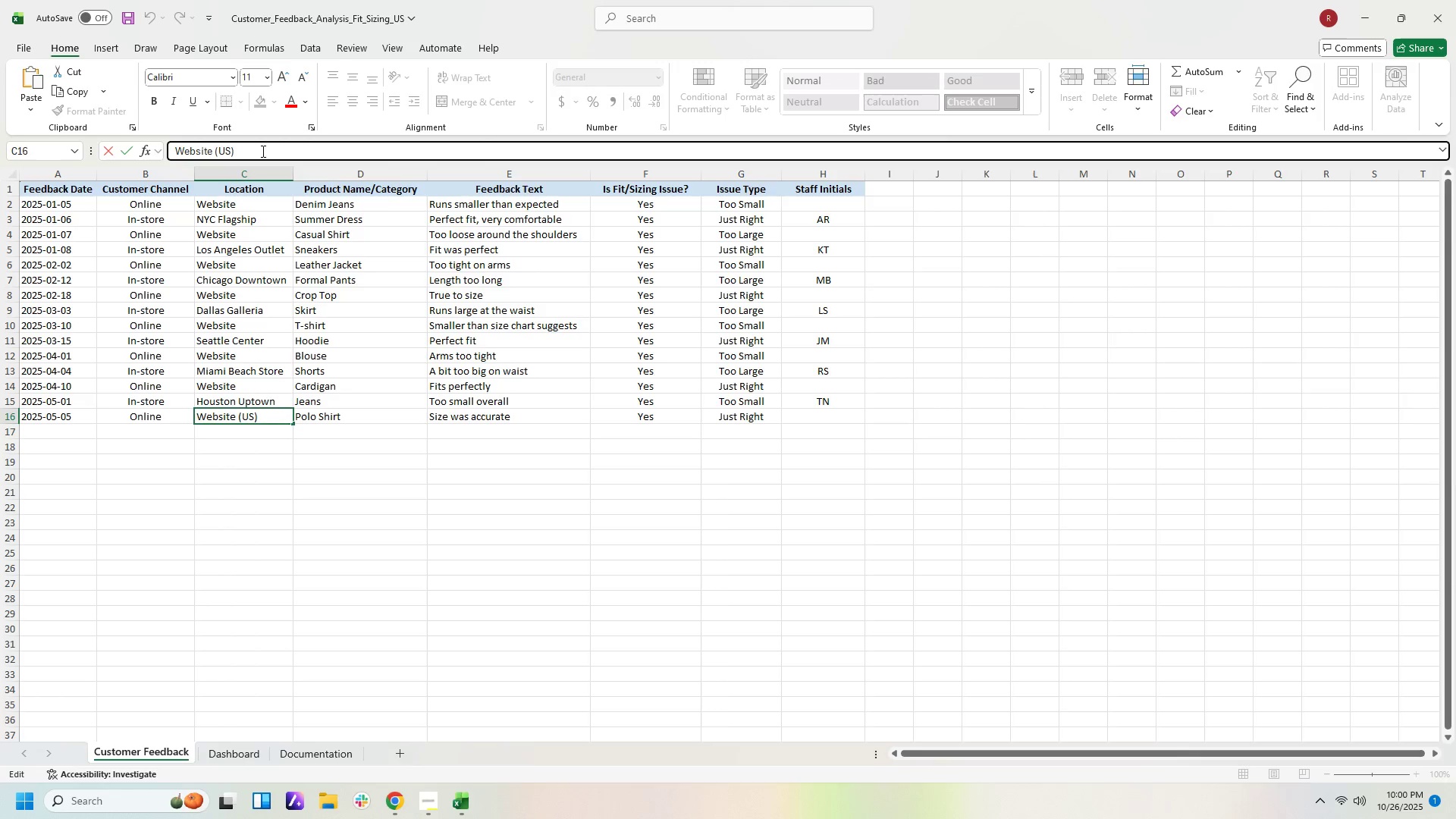 
key(Backspace)
 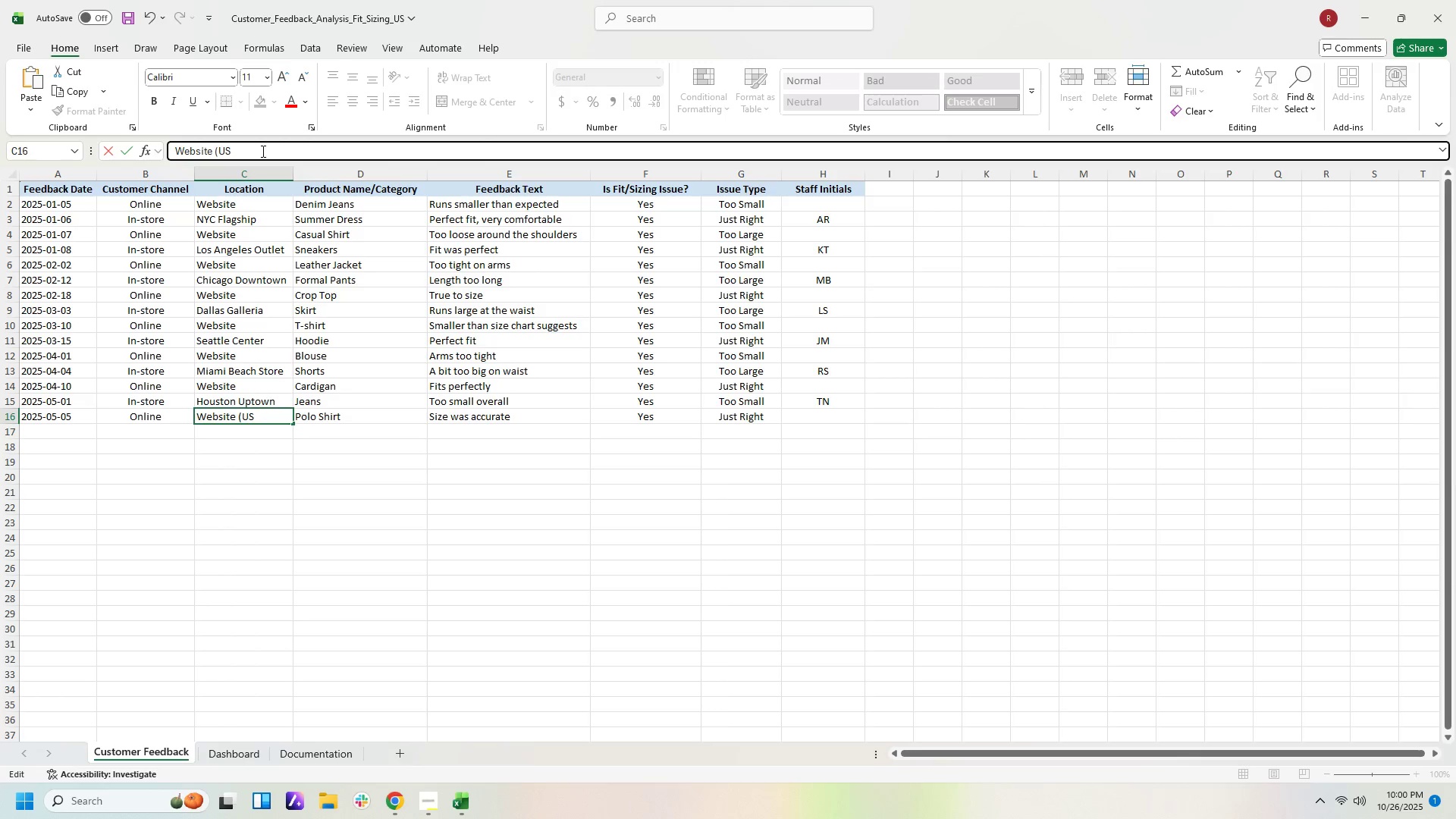 
key(Backspace)
 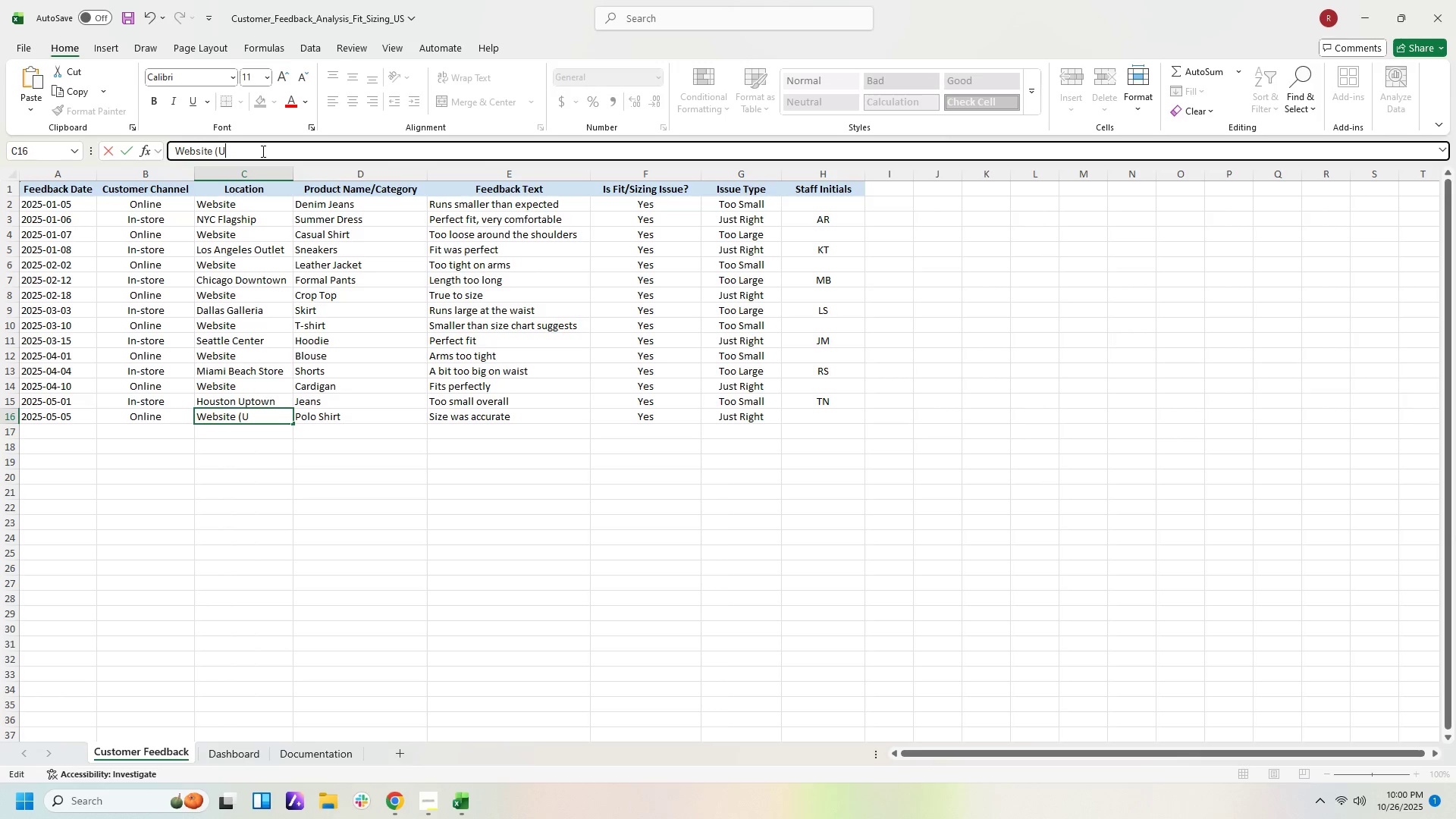 
key(Backspace)
 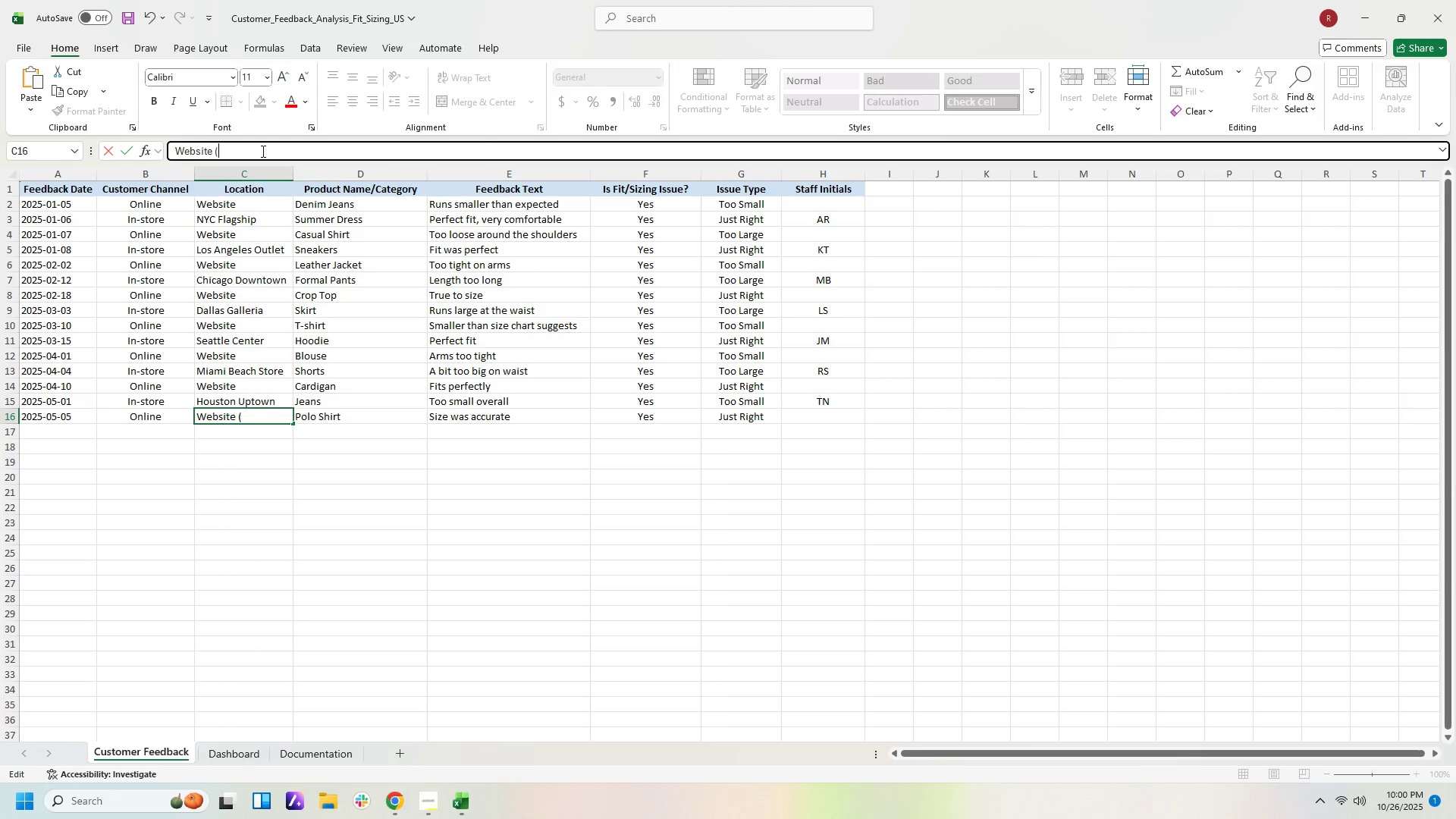 
key(Backspace)
 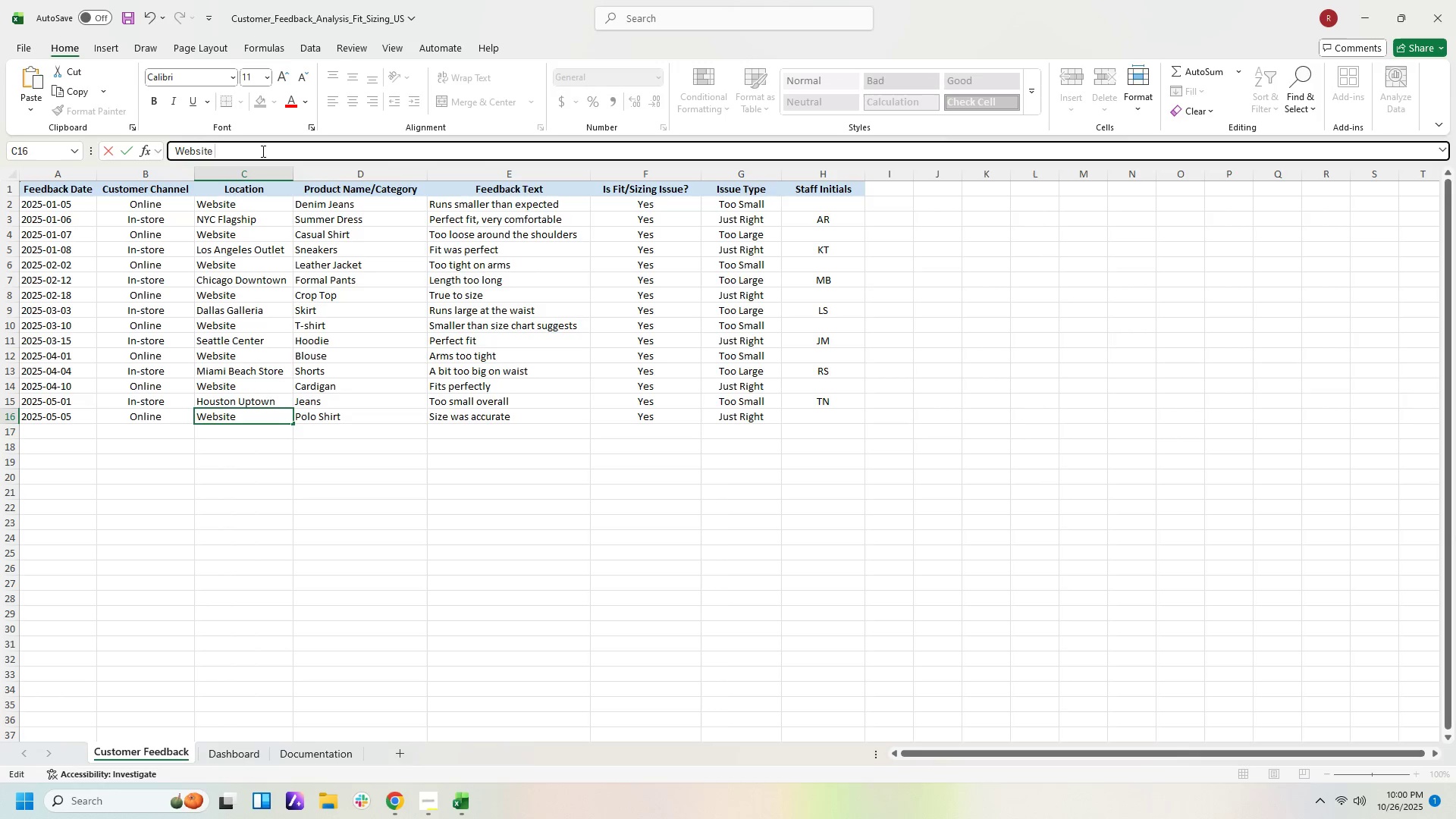 
key(Backspace)
 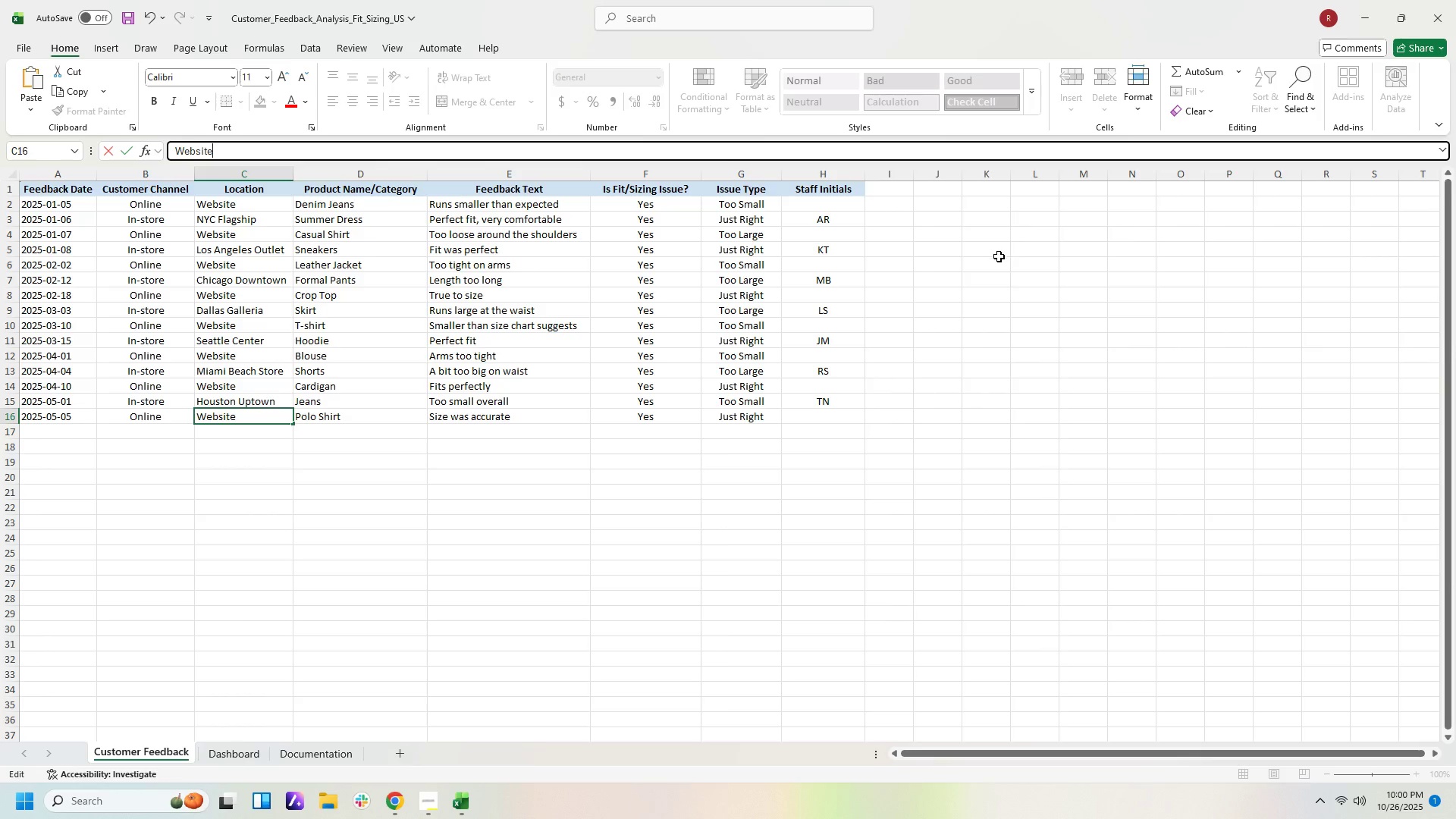 
wait(7.49)
 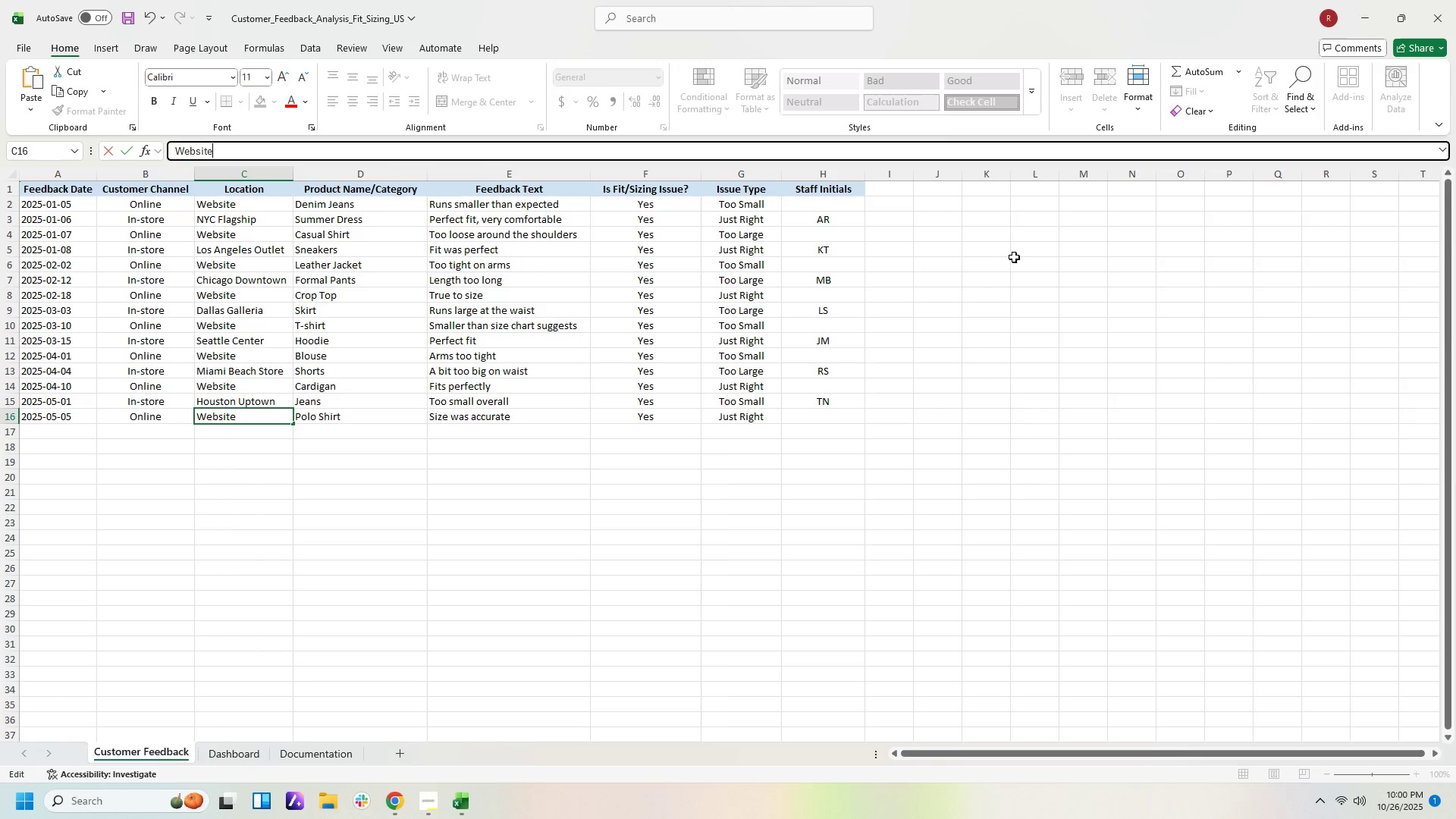 
left_click([958, 317])
 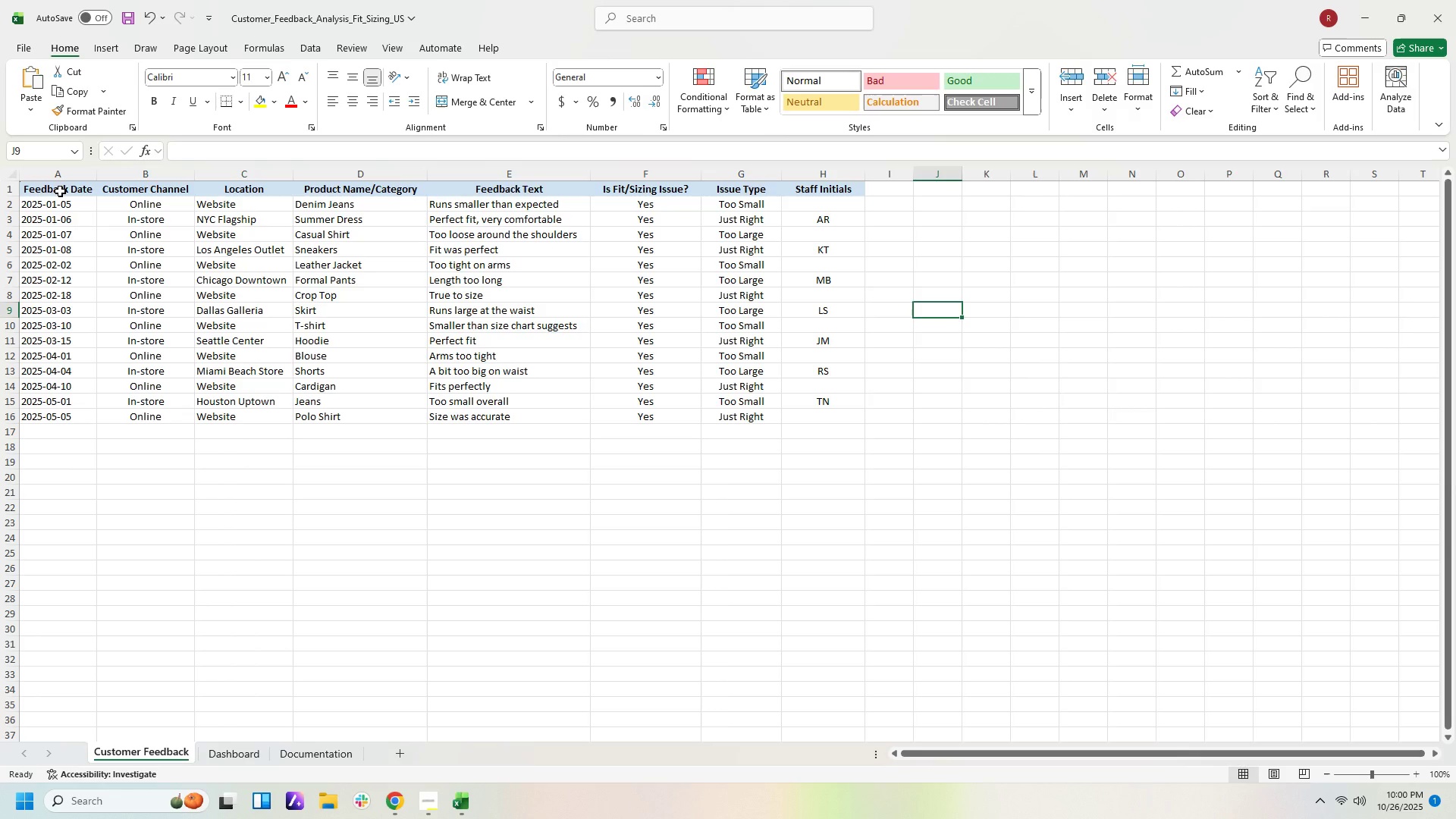 
left_click_drag(start_coordinate=[125, 187], to_coordinate=[133, 417])
 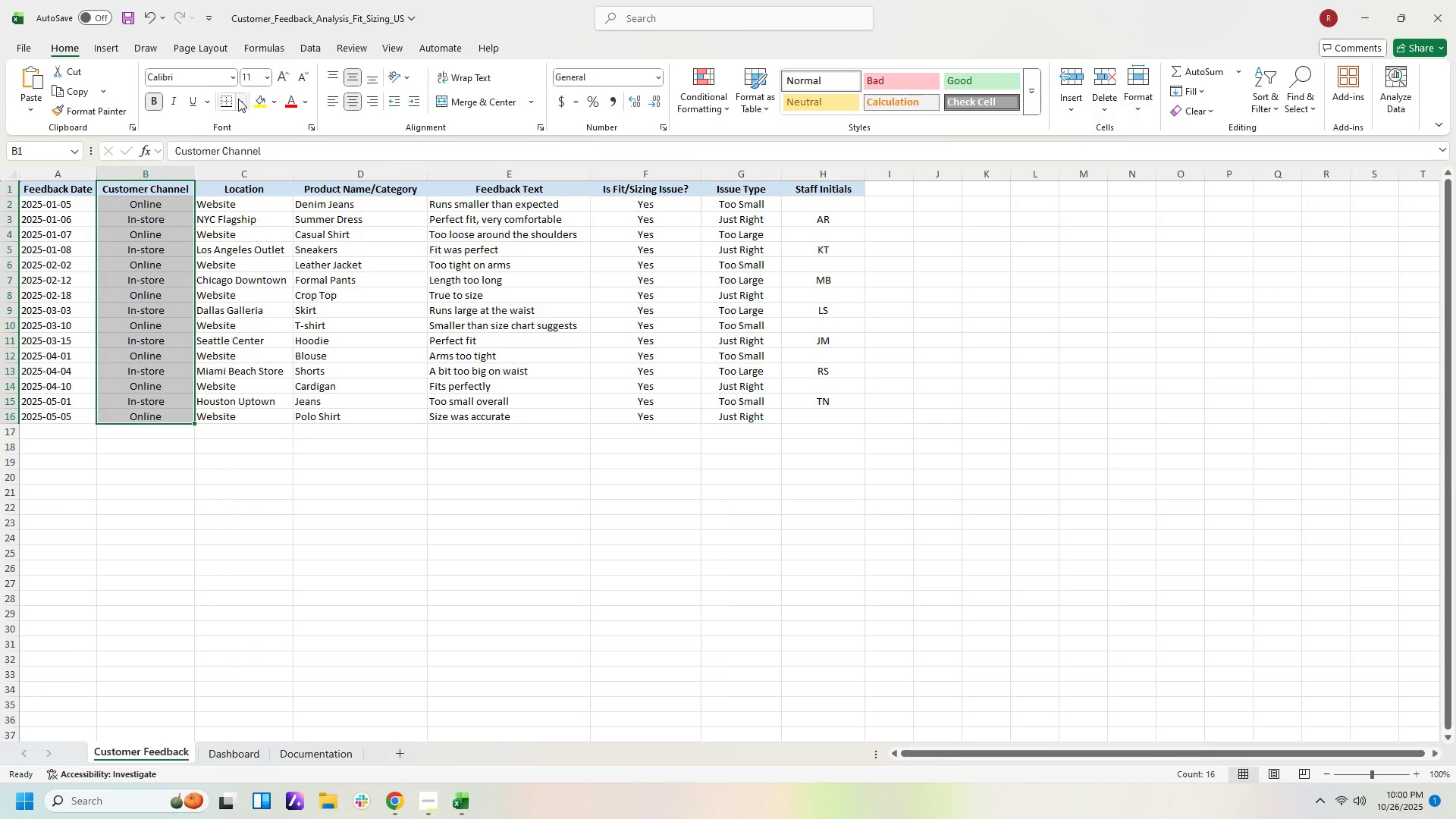 
left_click([239, 99])
 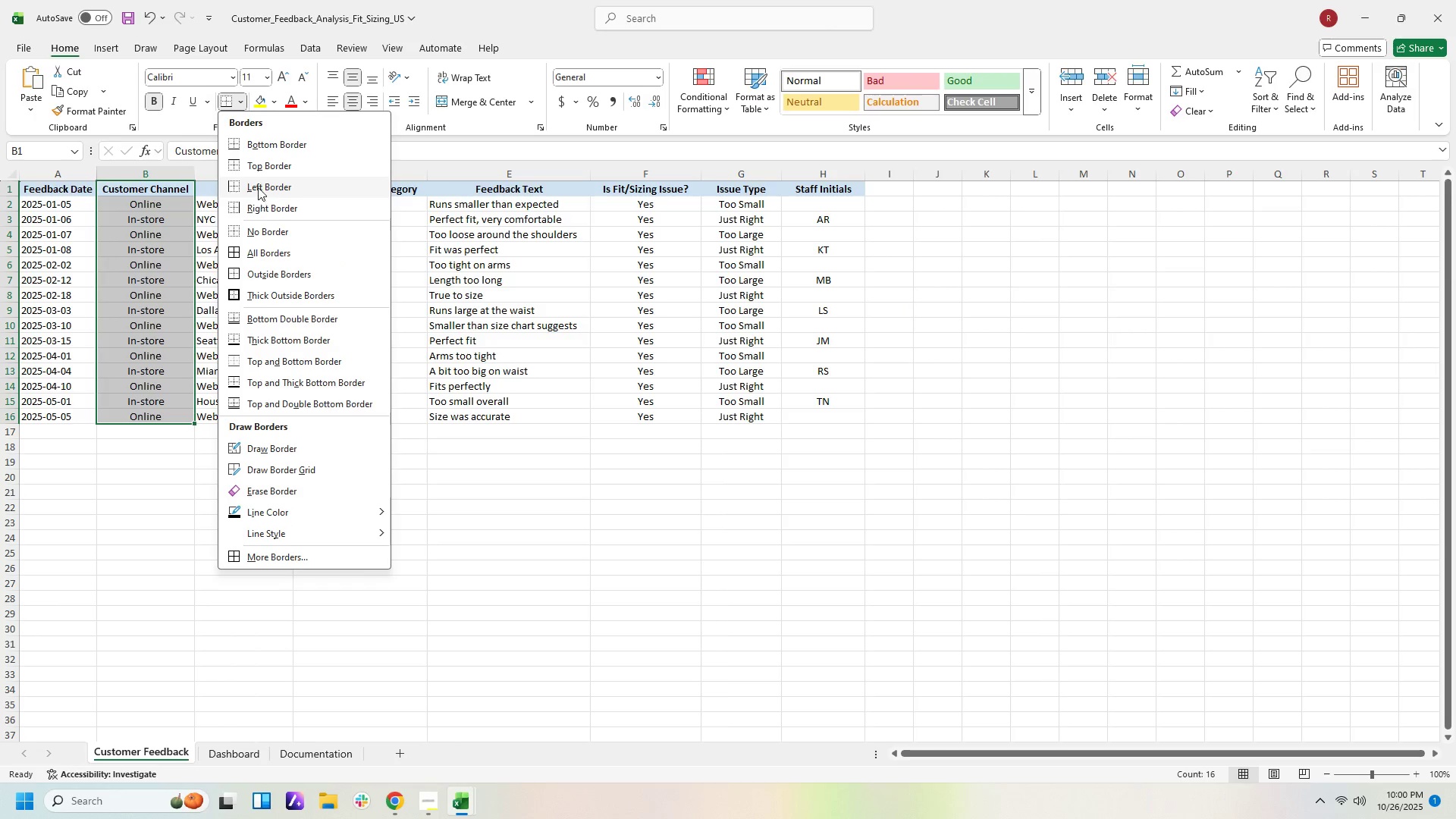 
left_click([258, 181])
 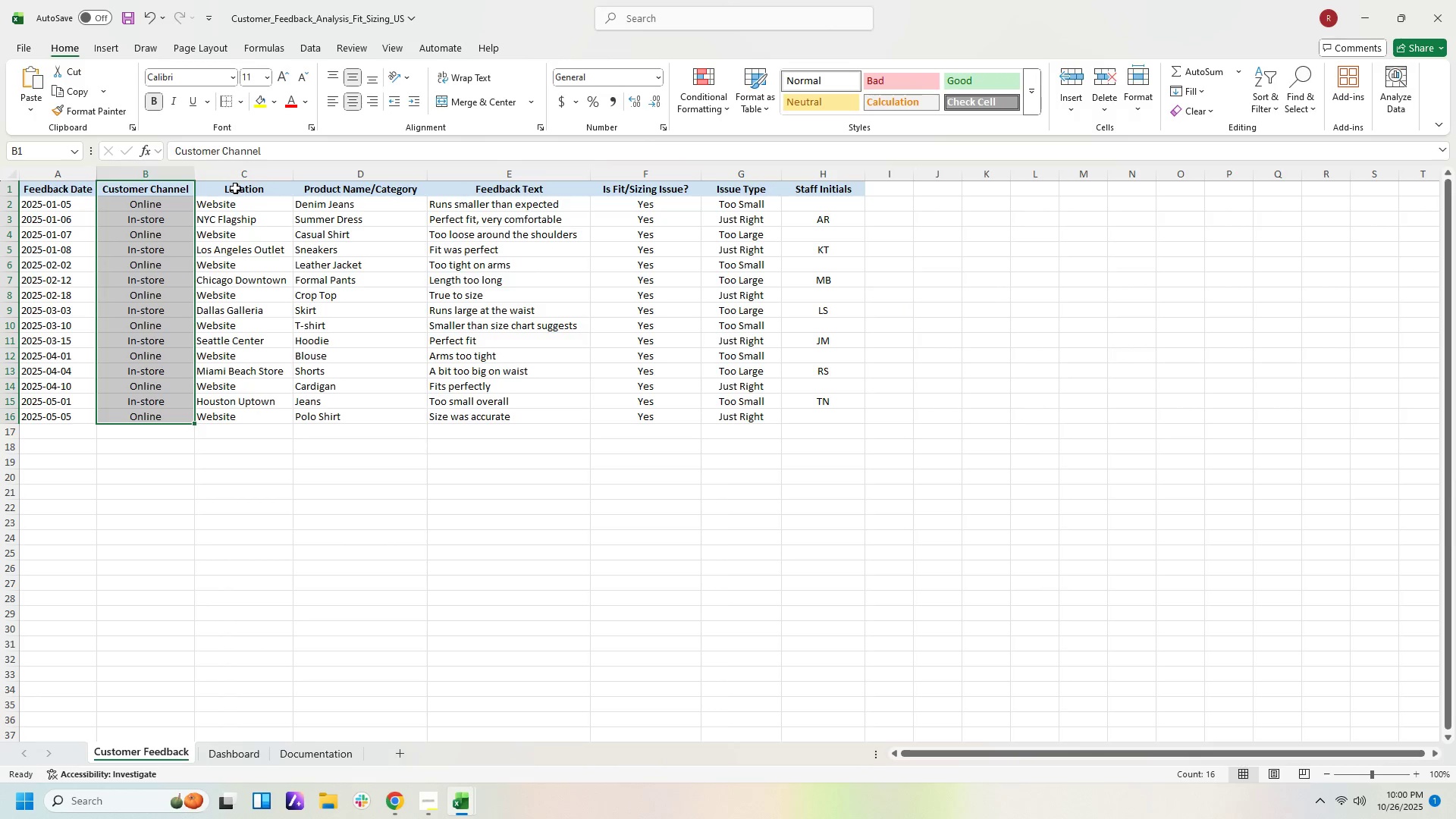 
left_click_drag(start_coordinate=[235, 188], to_coordinate=[227, 411])
 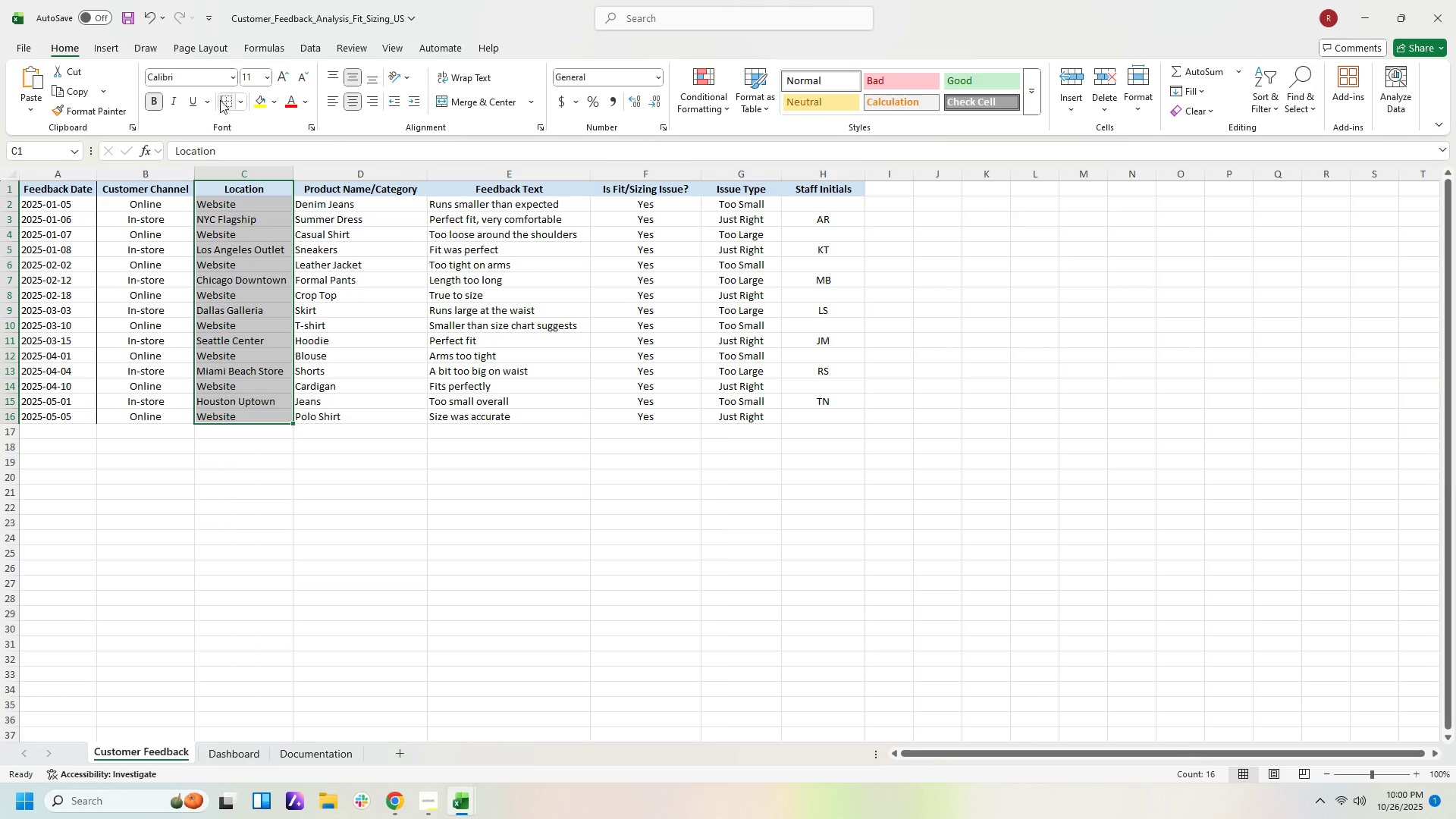 
left_click([220, 99])
 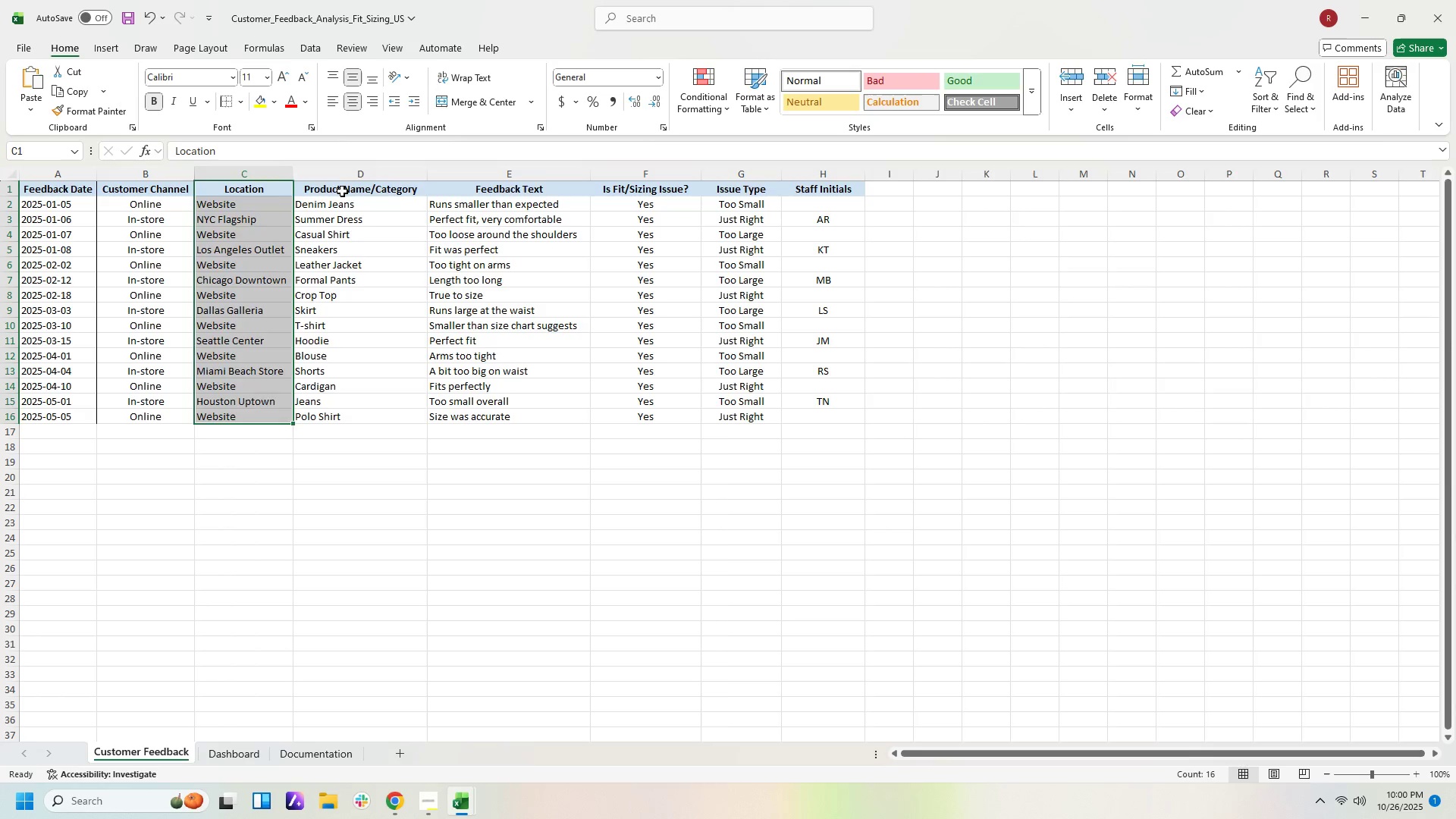 
left_click_drag(start_coordinate=[342, 192], to_coordinate=[334, 416])
 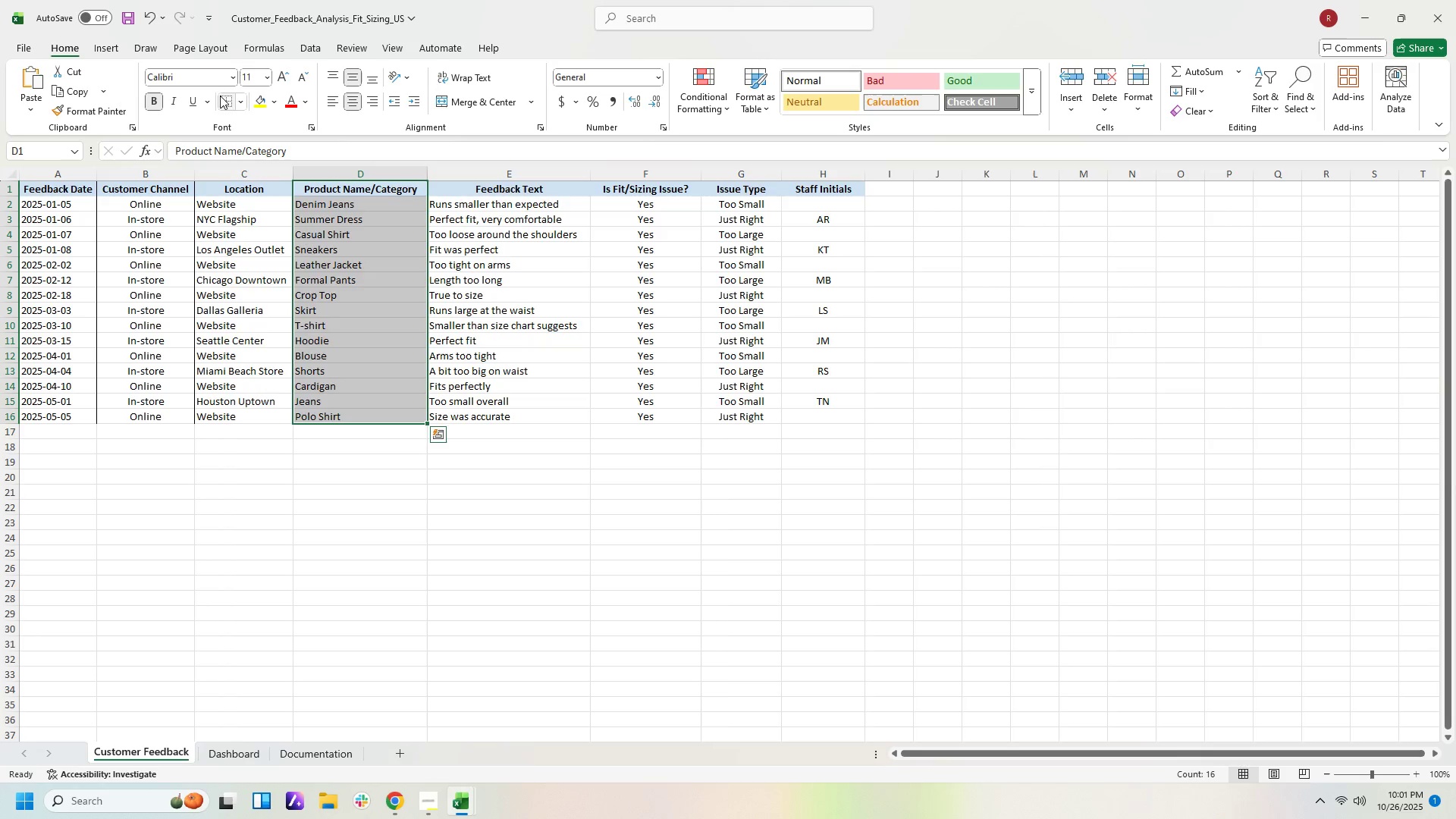 
left_click([221, 96])
 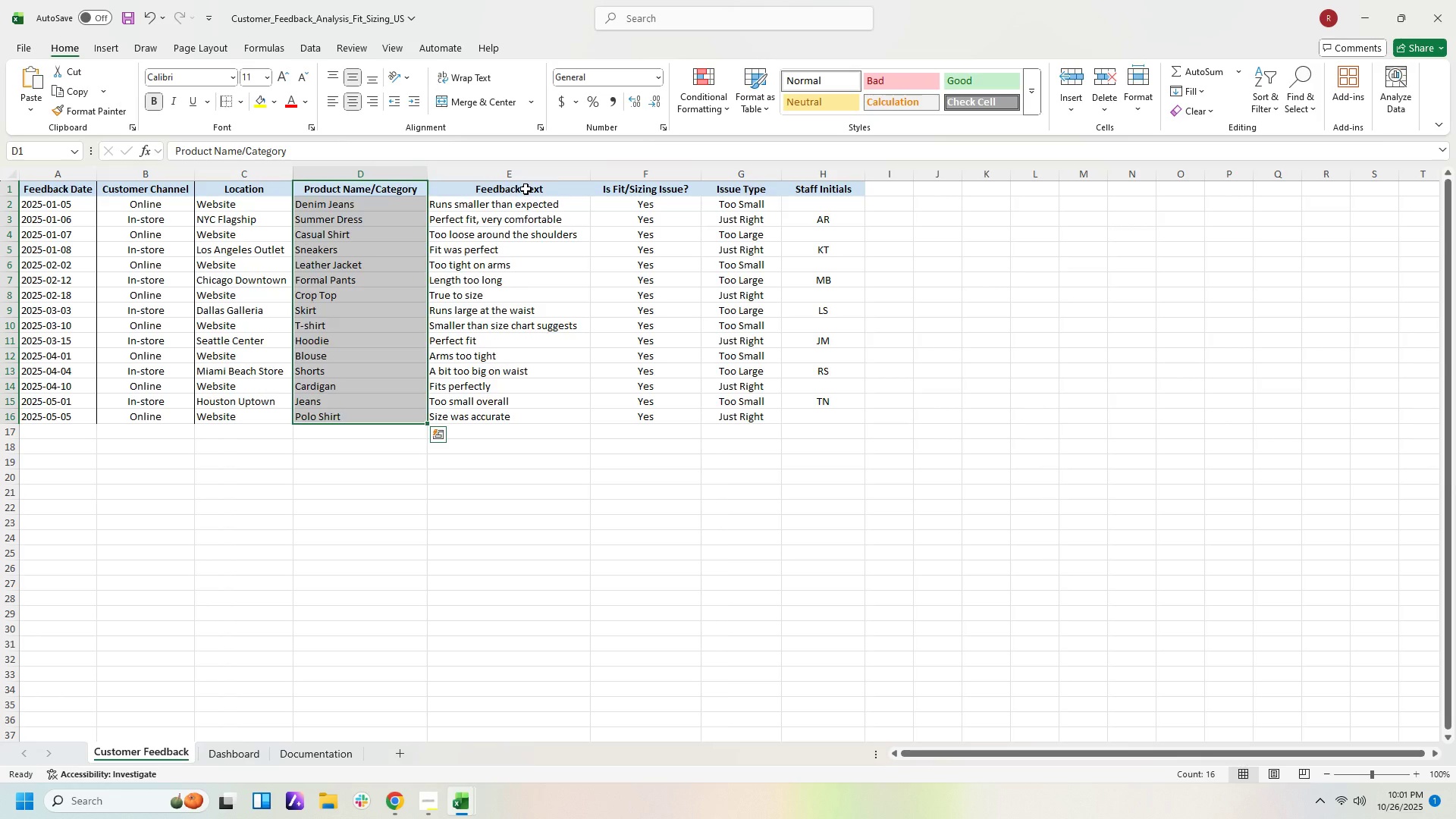 
left_click_drag(start_coordinate=[526, 189], to_coordinate=[537, 422])
 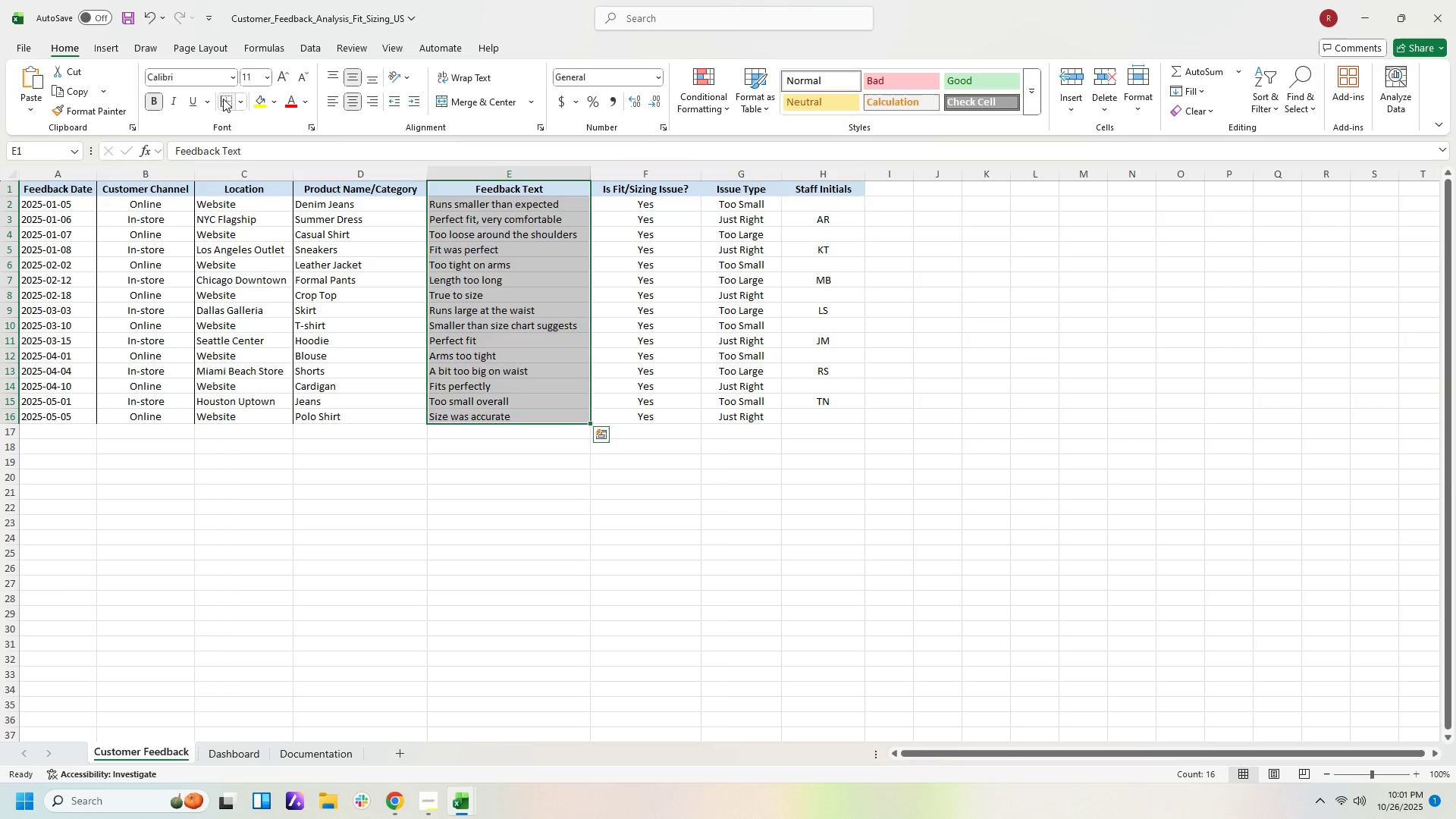 
left_click([223, 99])
 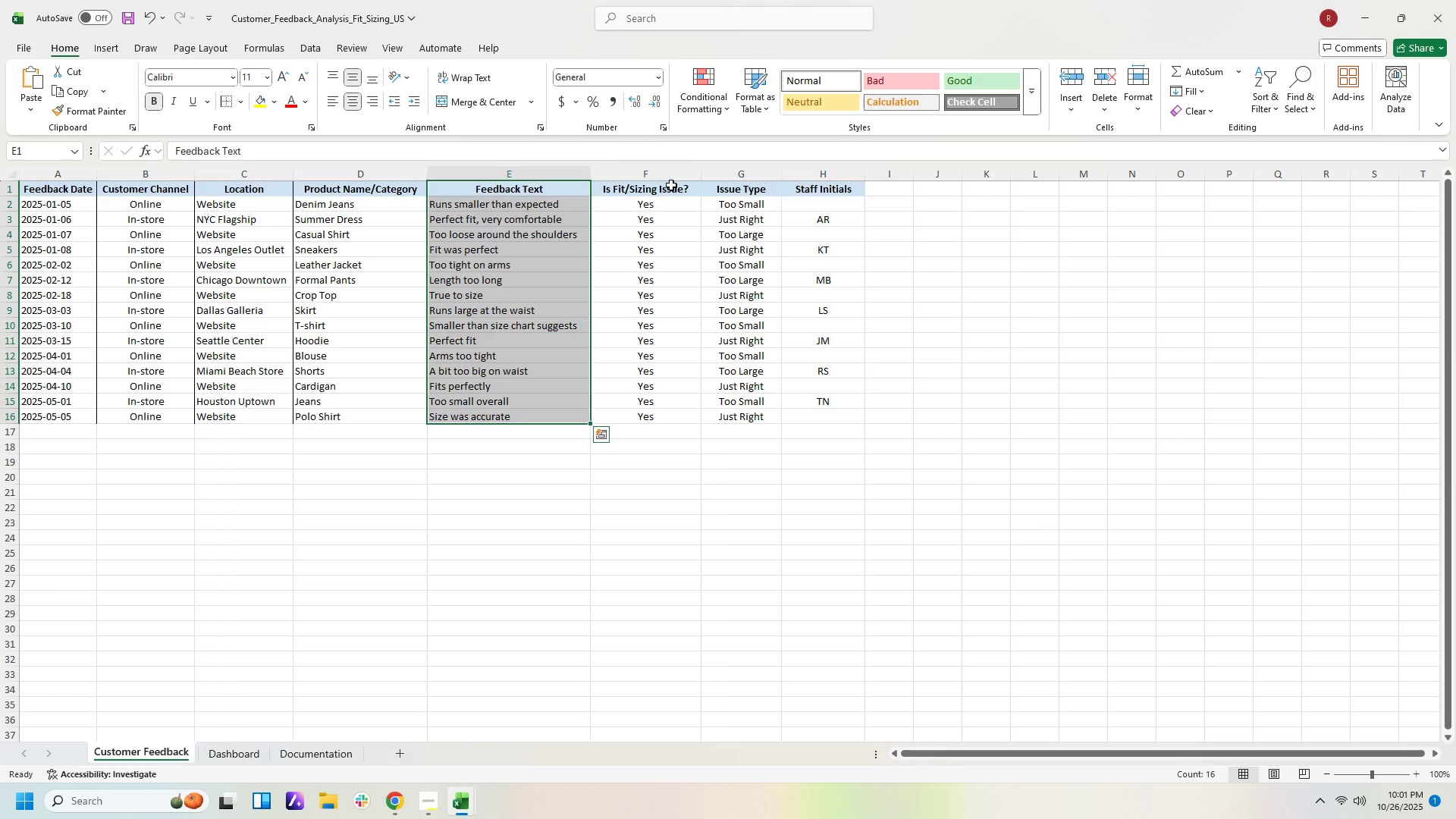 
left_click_drag(start_coordinate=[670, 183], to_coordinate=[684, 416])
 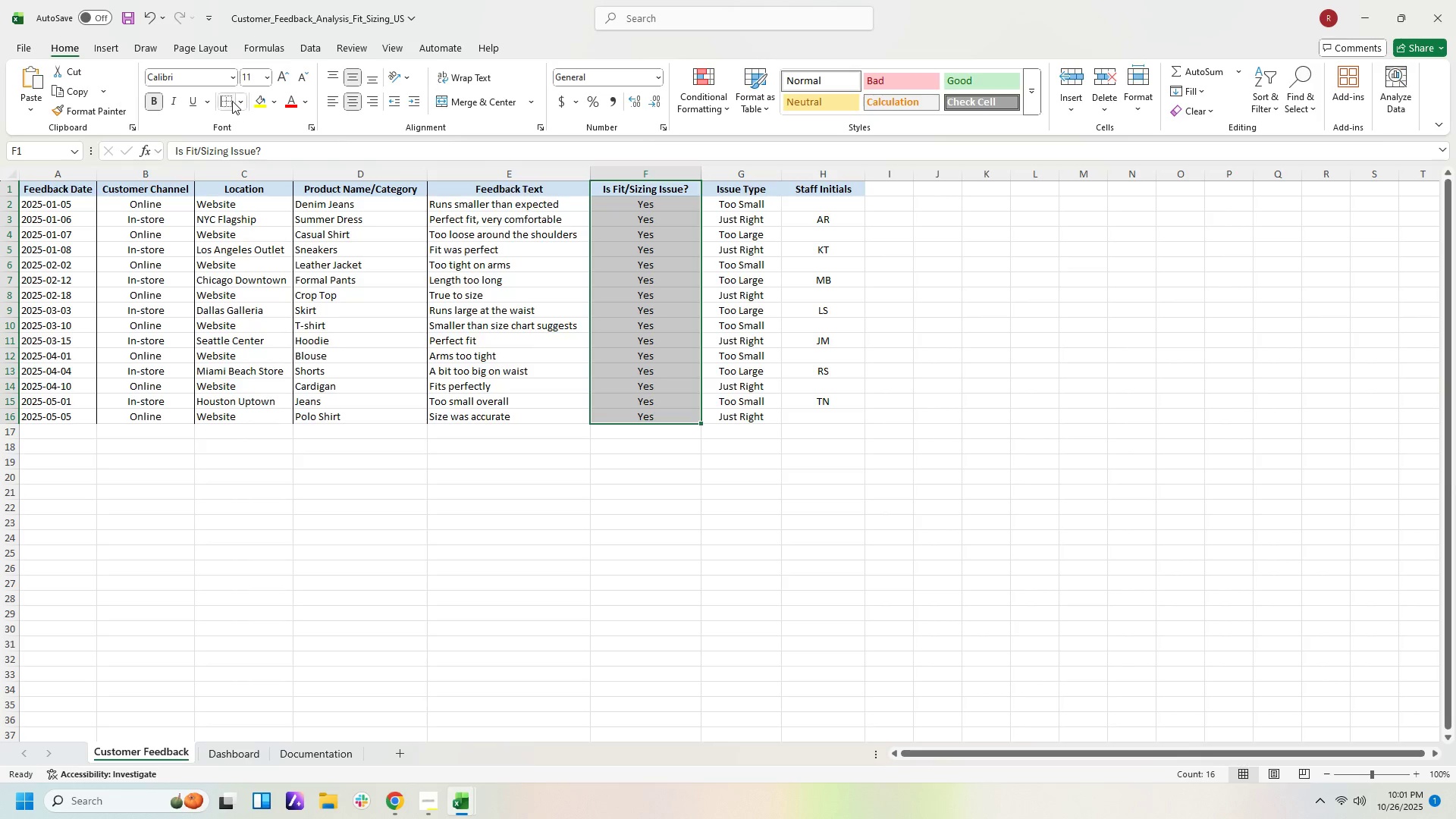 
left_click([229, 99])
 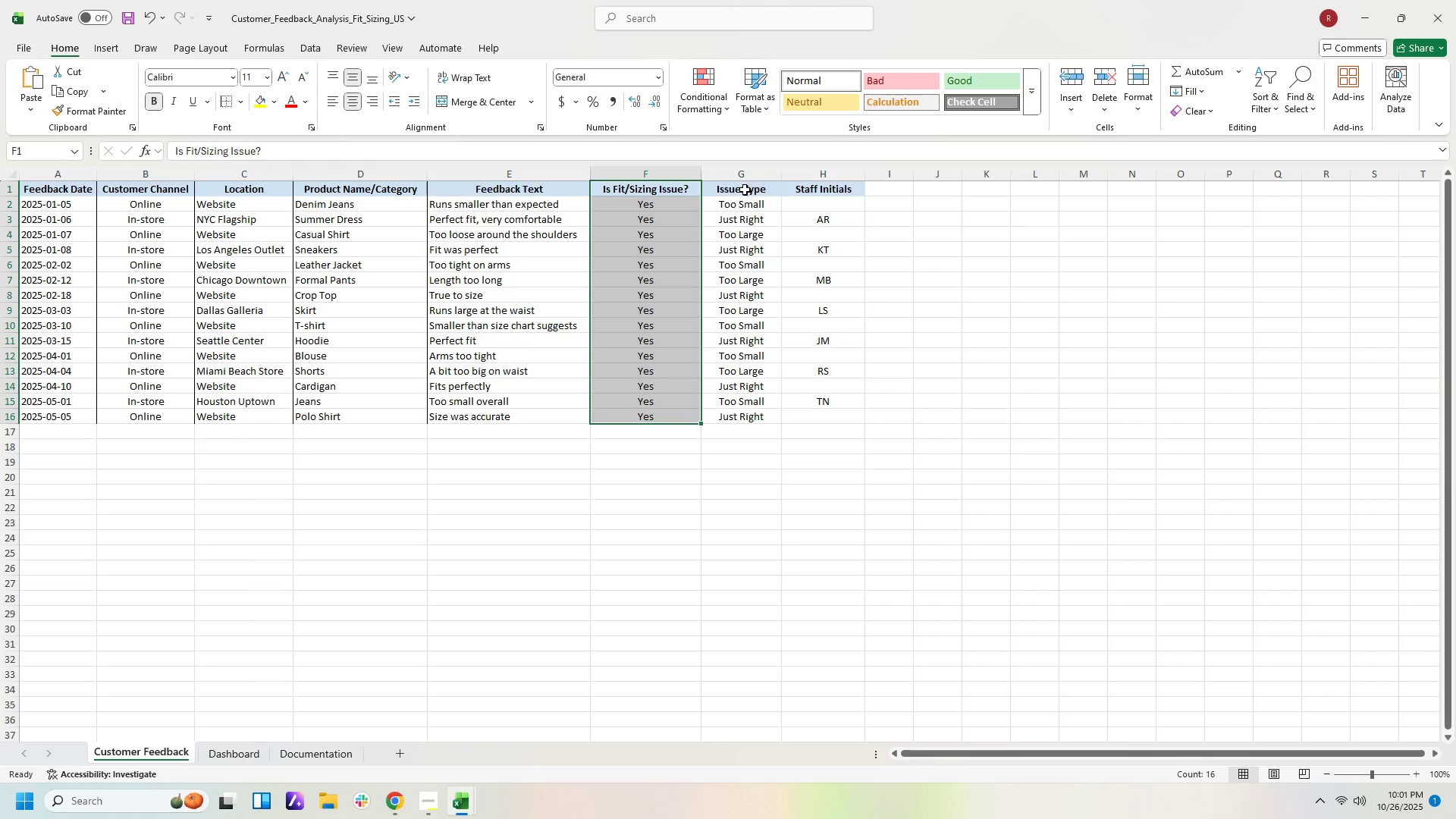 
left_click_drag(start_coordinate=[745, 189], to_coordinate=[770, 410])
 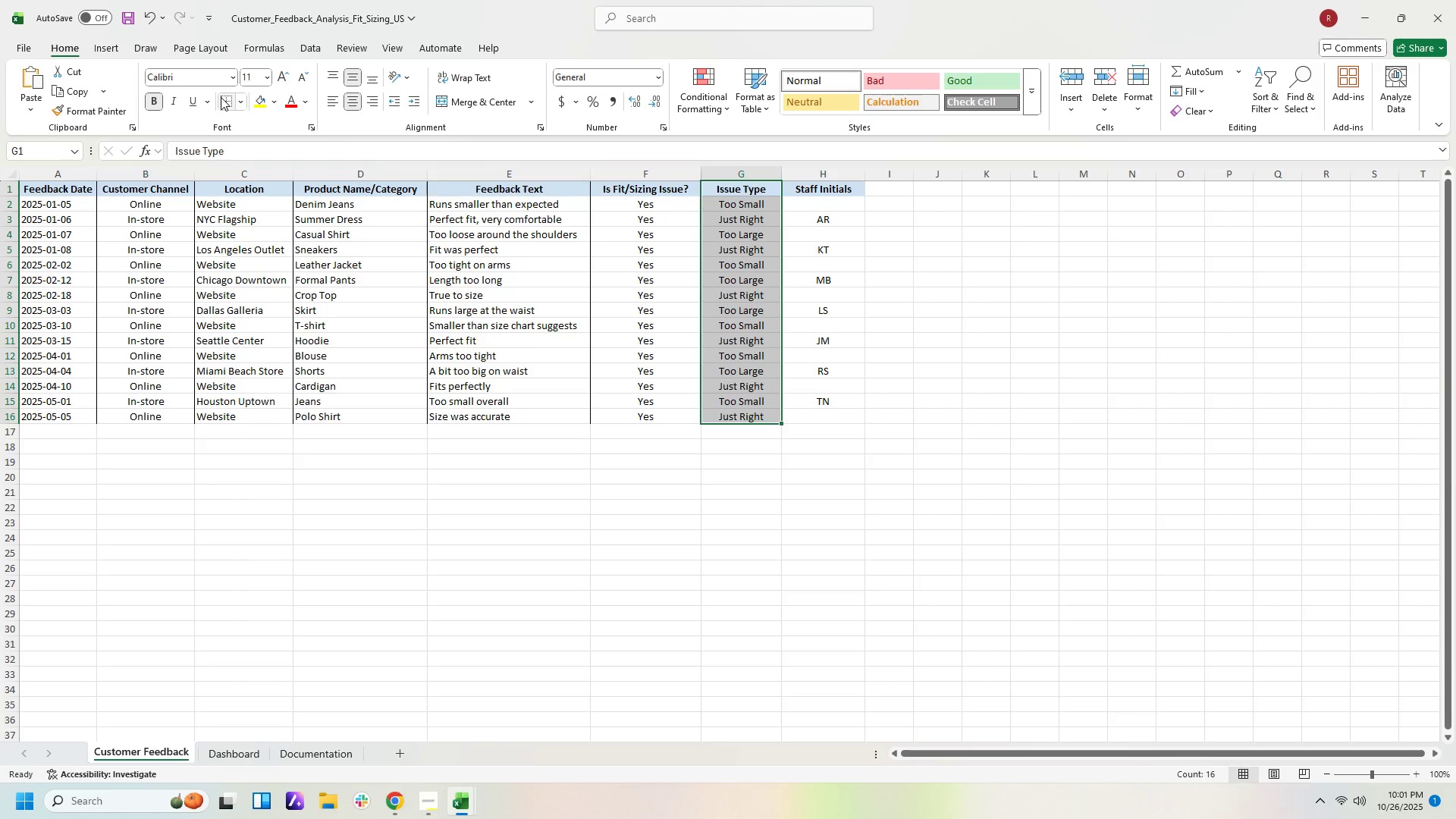 
left_click([223, 97])
 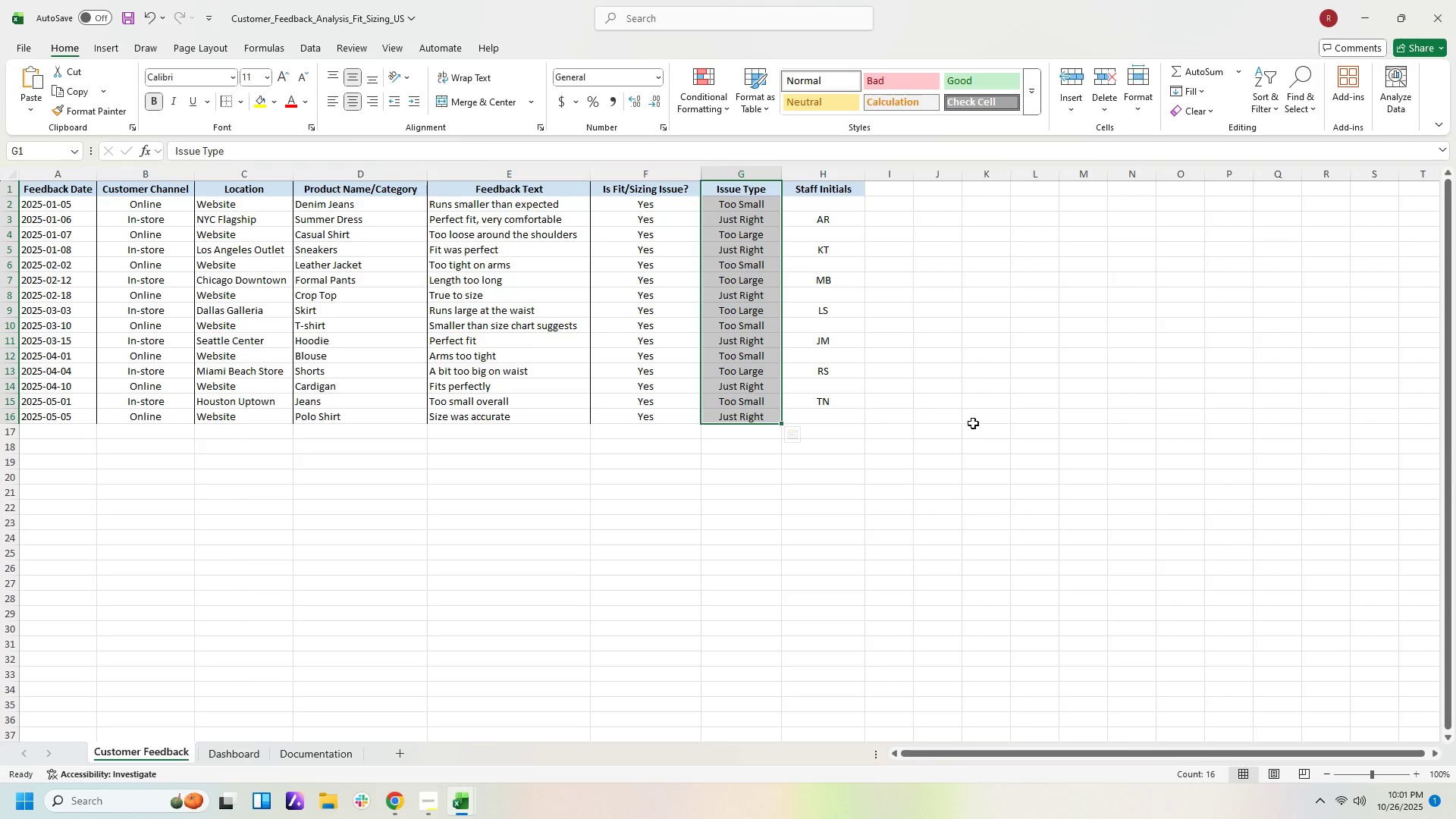 
left_click([971, 424])
 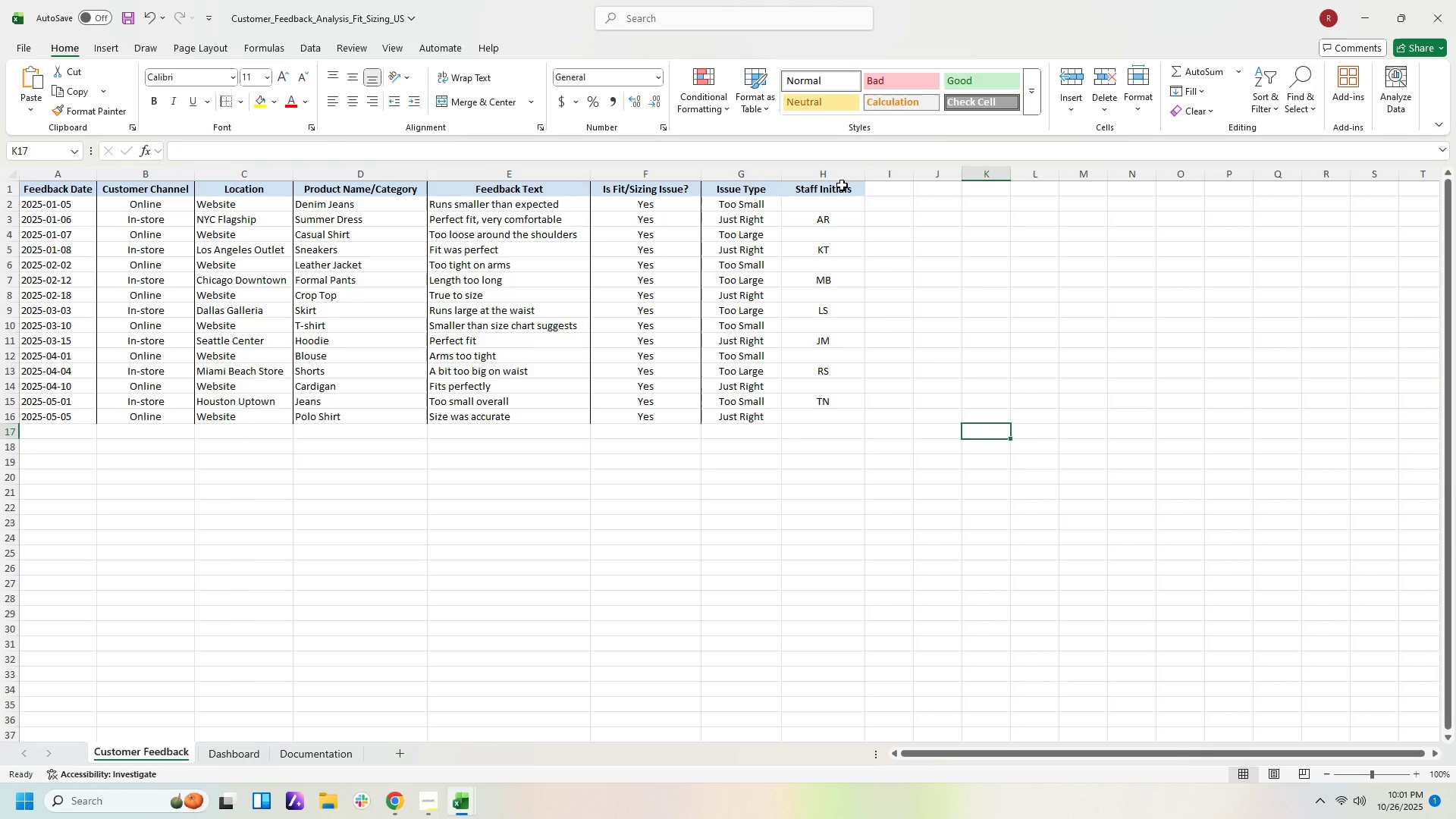 
left_click_drag(start_coordinate=[842, 185], to_coordinate=[842, 416])
 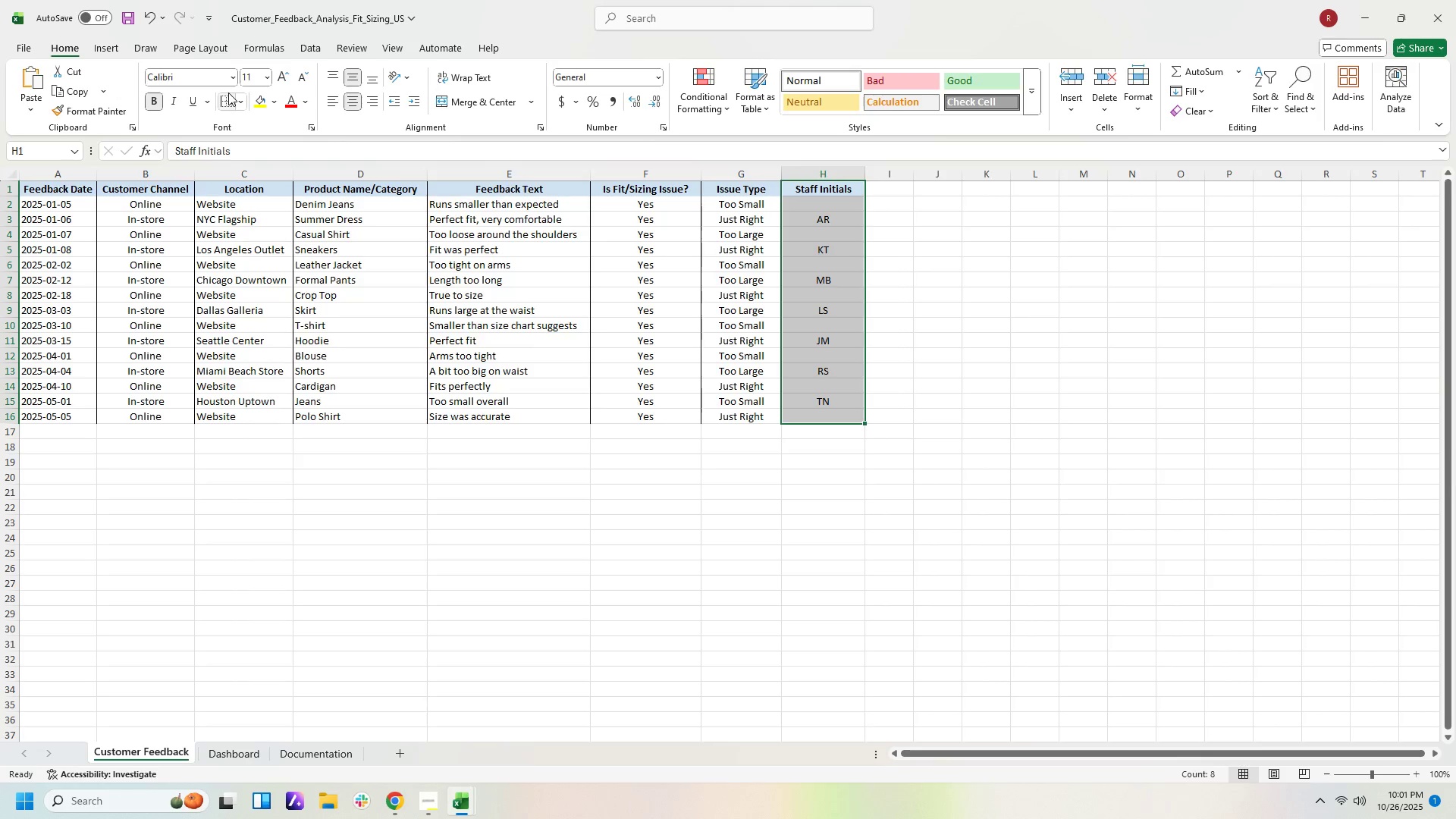 
left_click([228, 105])
 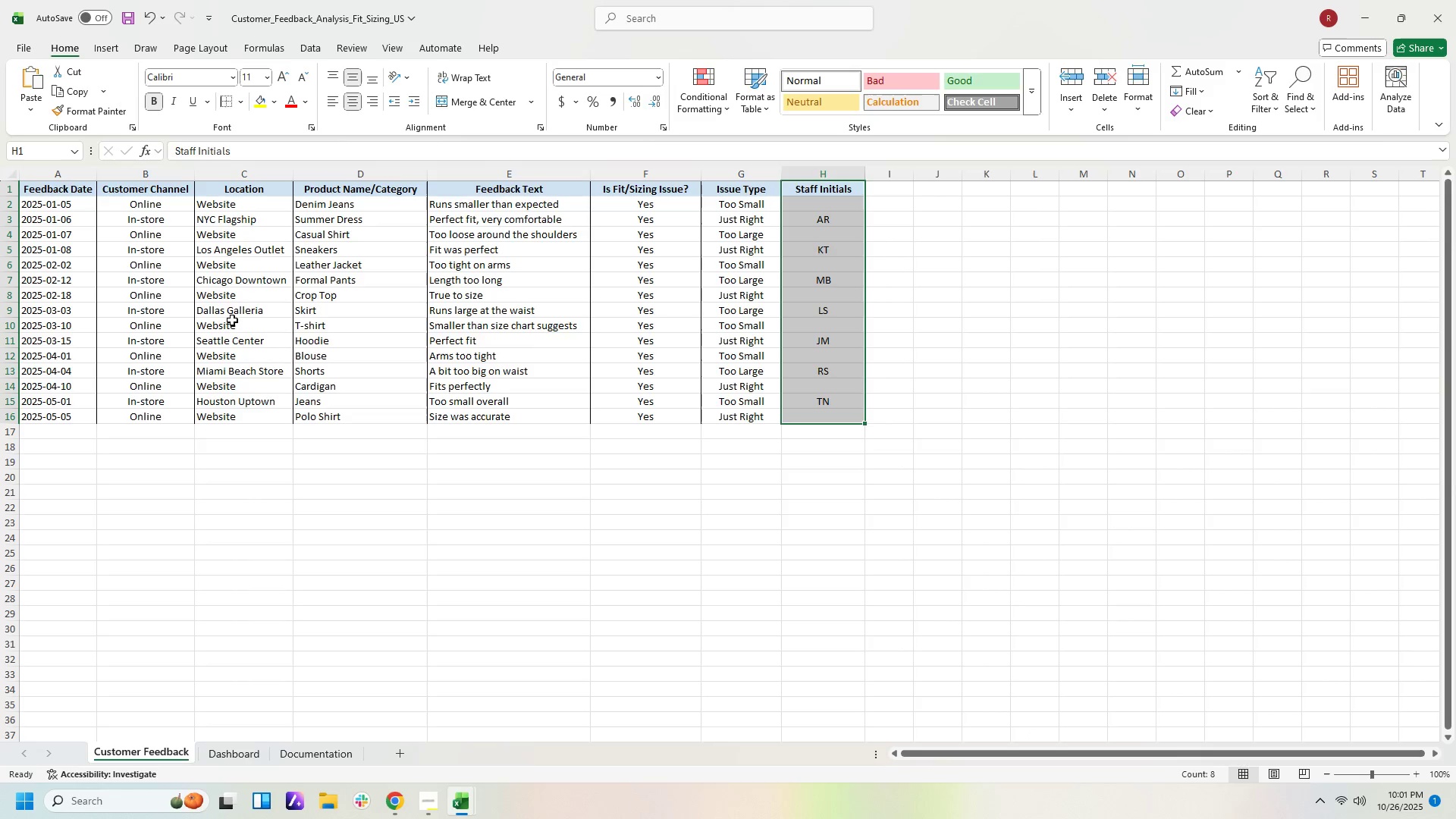 
left_click_drag(start_coordinate=[62, 196], to_coordinate=[810, 174])
 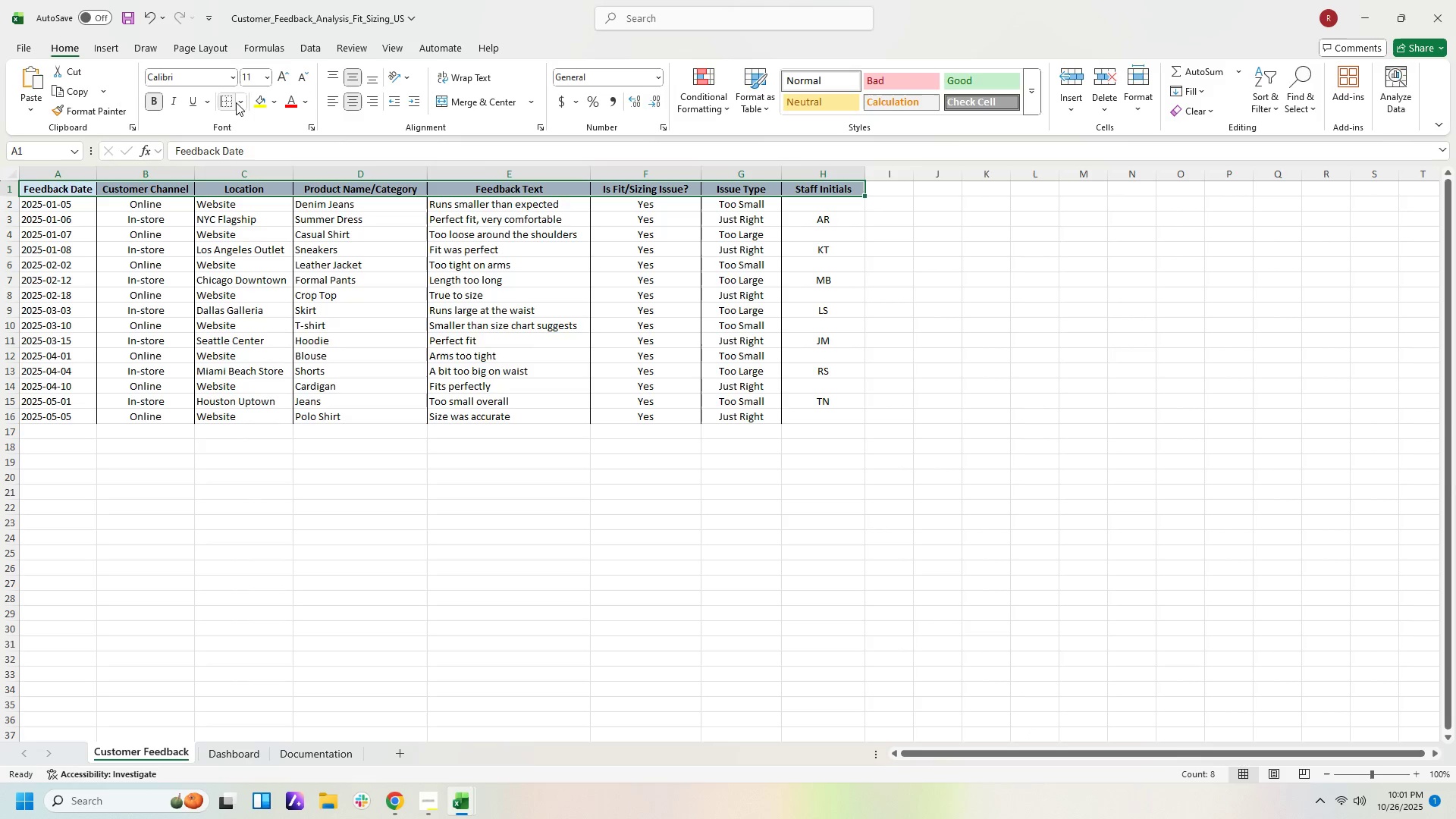 
left_click([242, 102])
 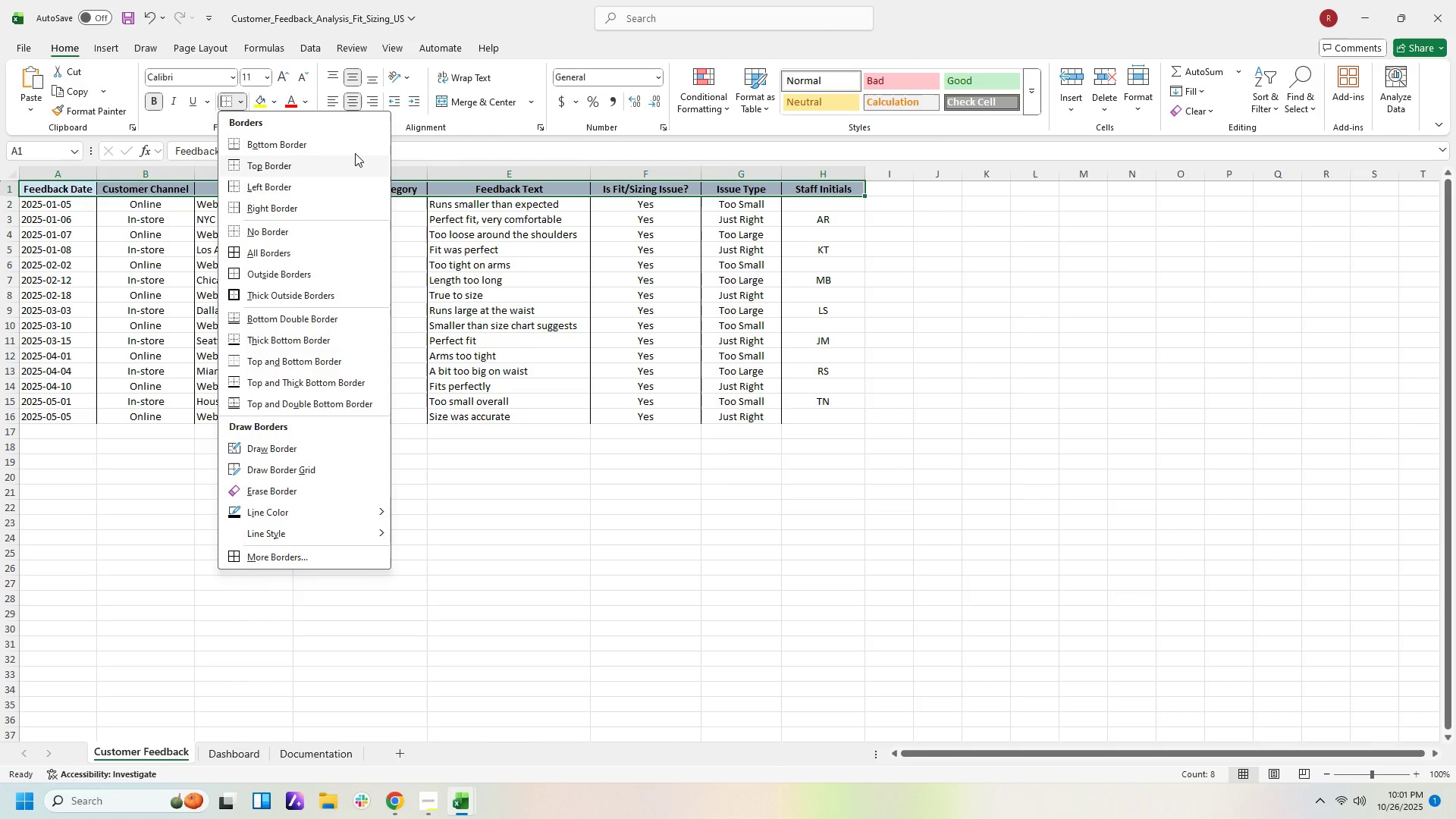 
left_click([353, 145])
 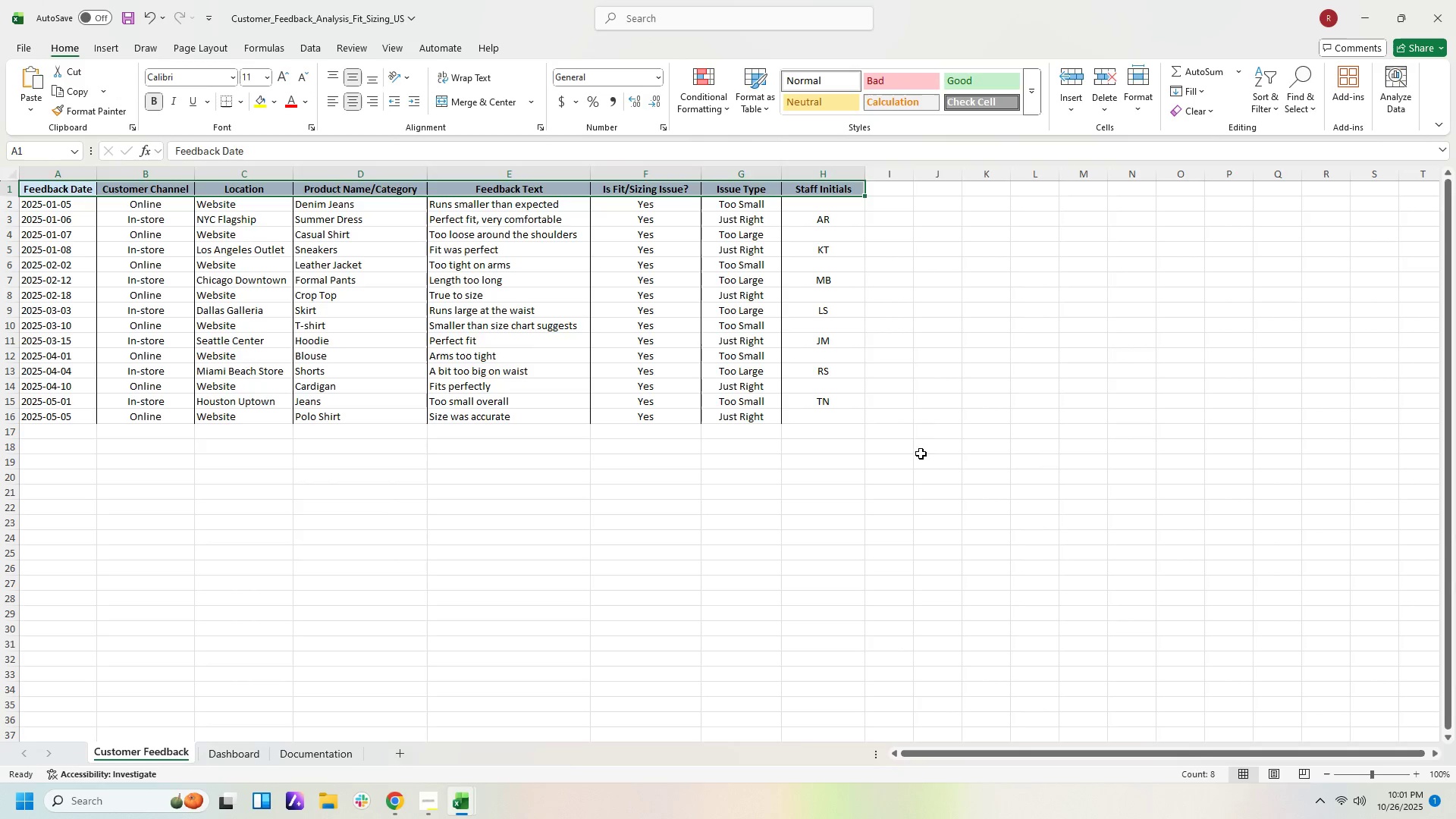 
left_click([921, 454])
 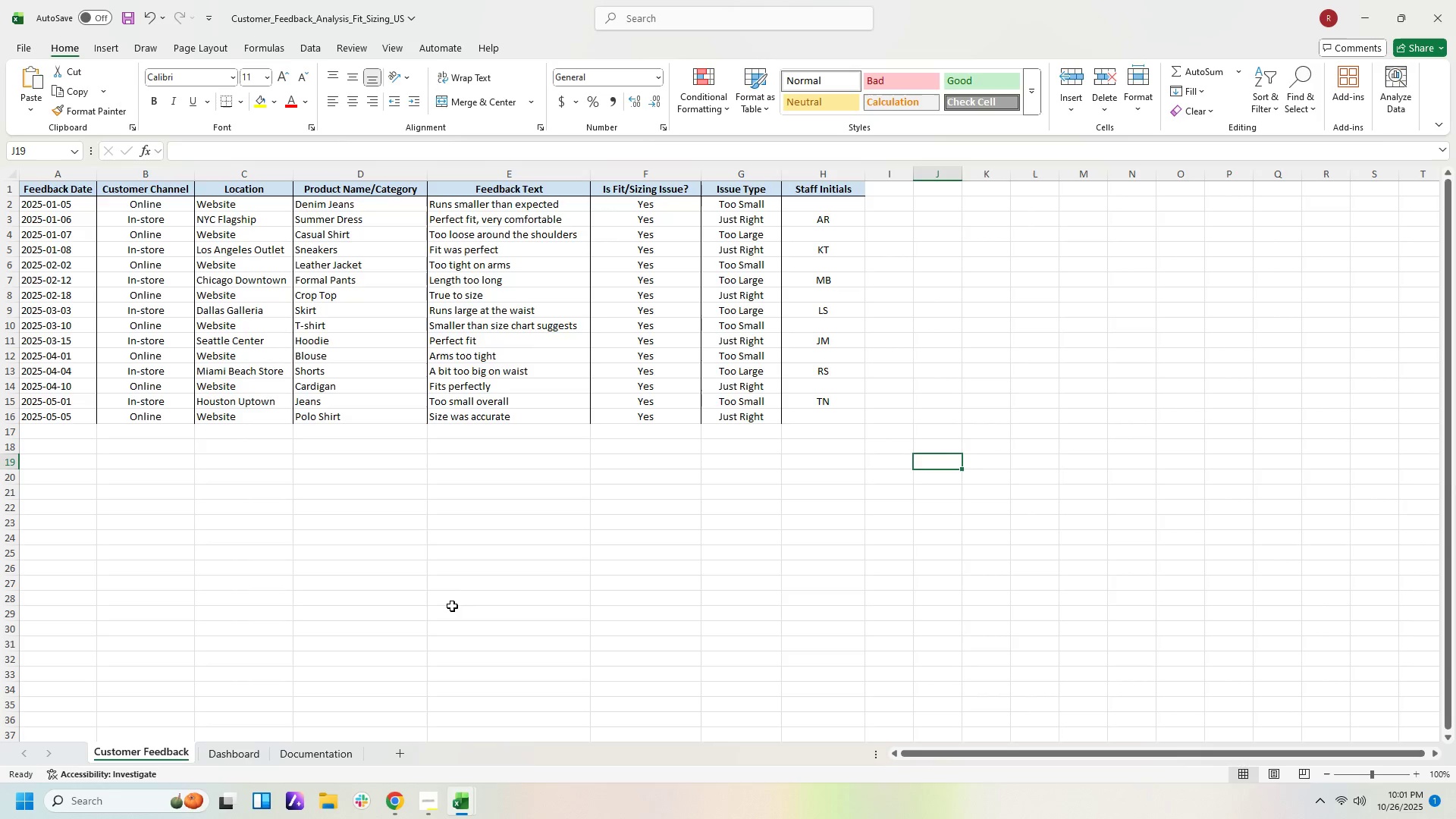 
left_click([248, 758])
 